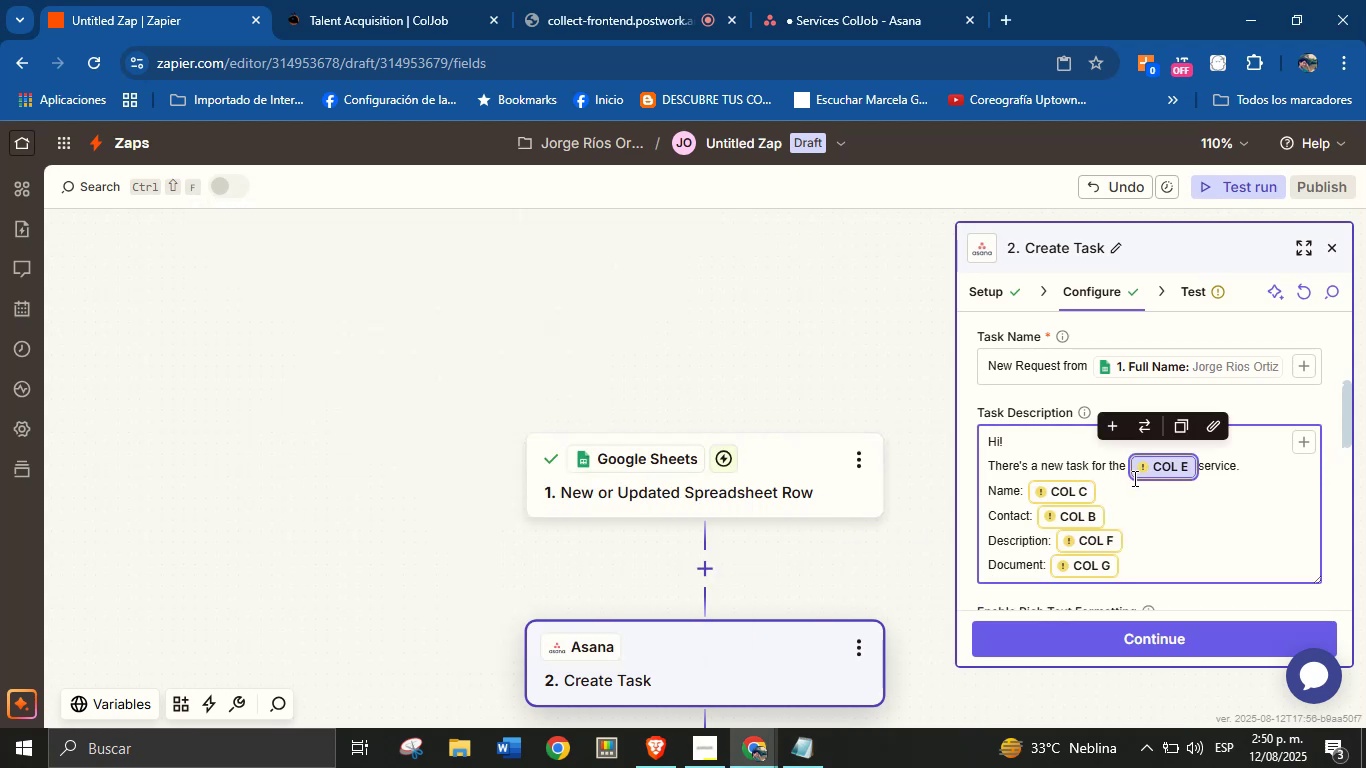 
key(Backspace)
 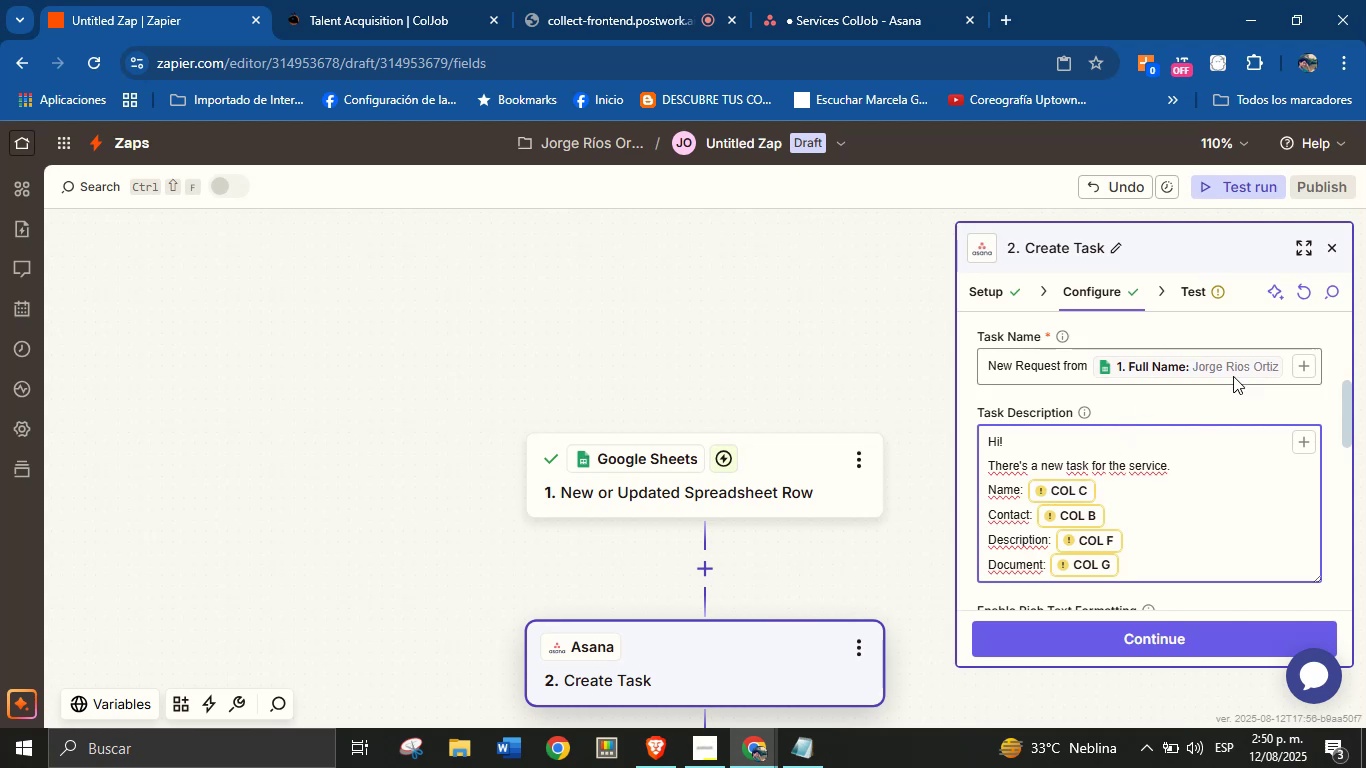 
left_click([1300, 445])
 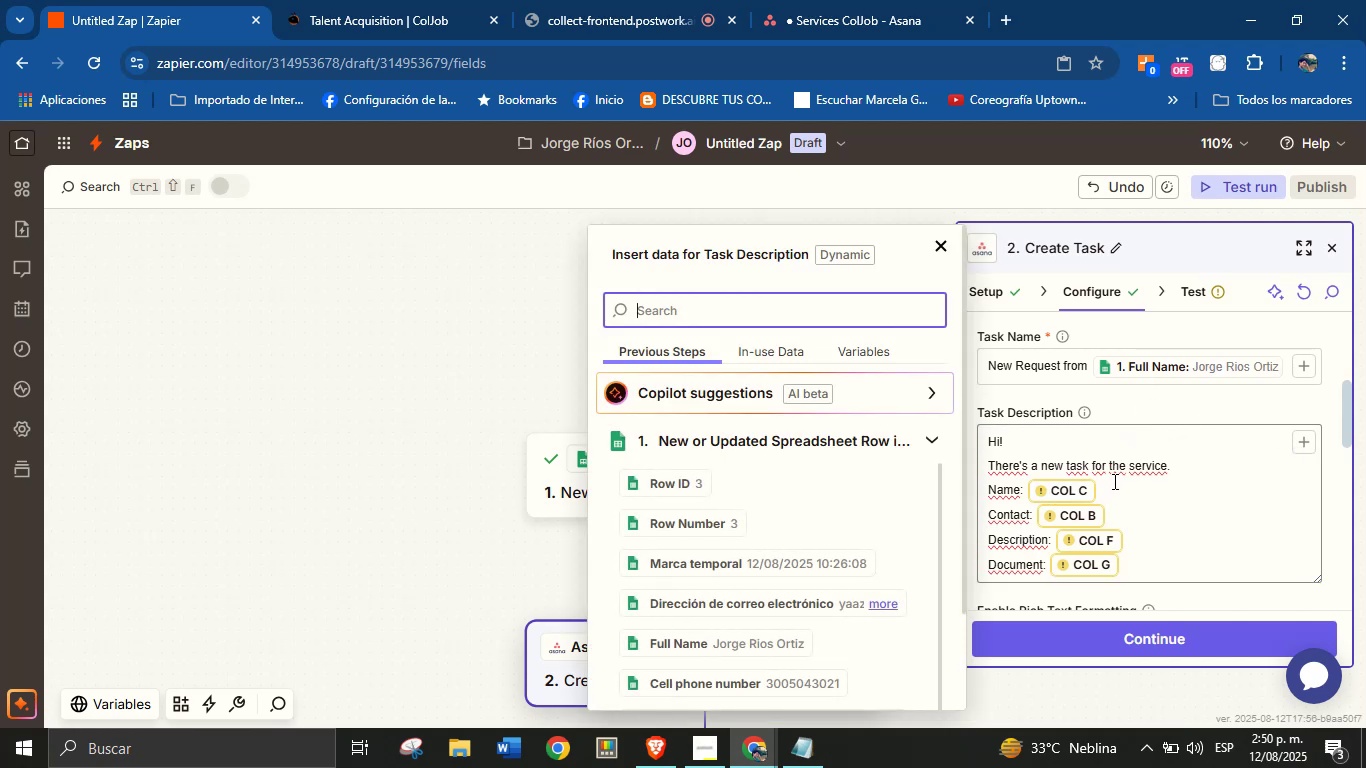 
scroll: coordinate [803, 579], scroll_direction: down, amount: 1.0
 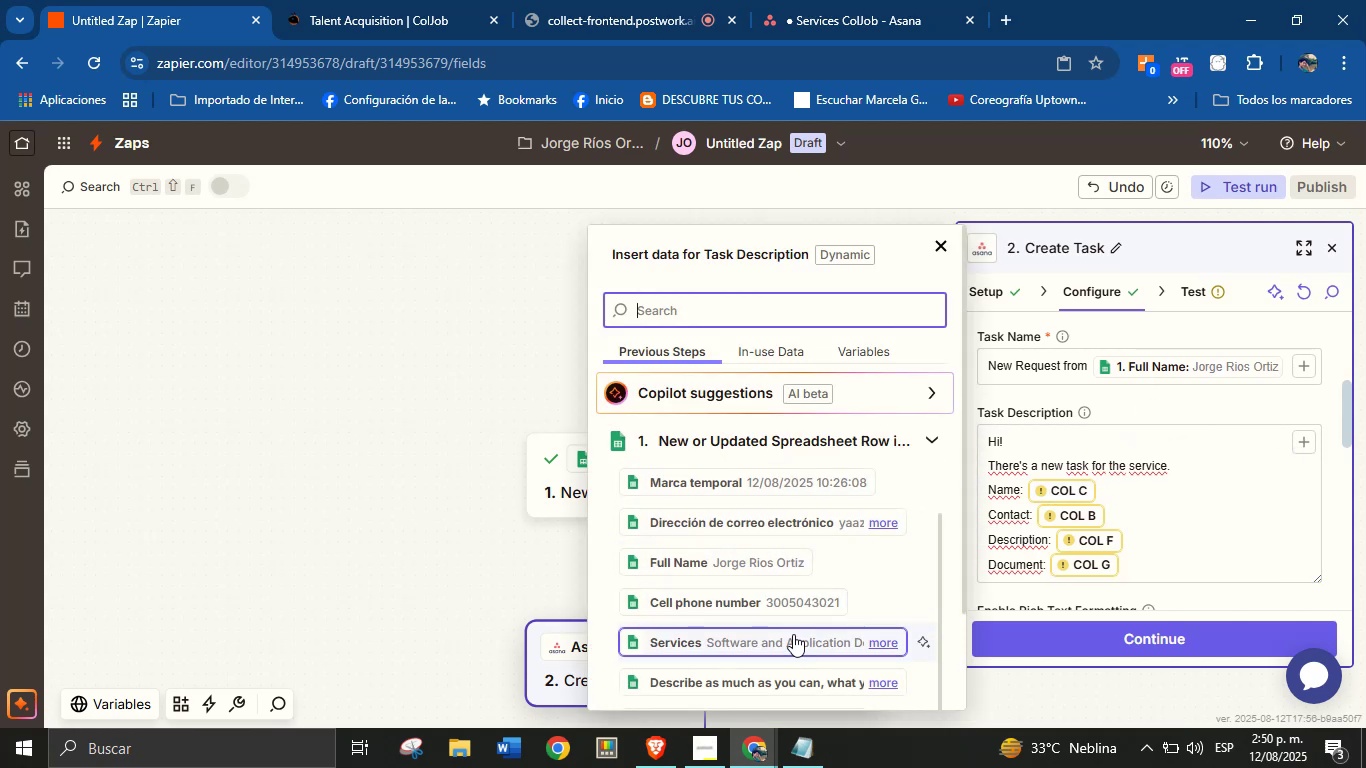 
left_click([793, 639])
 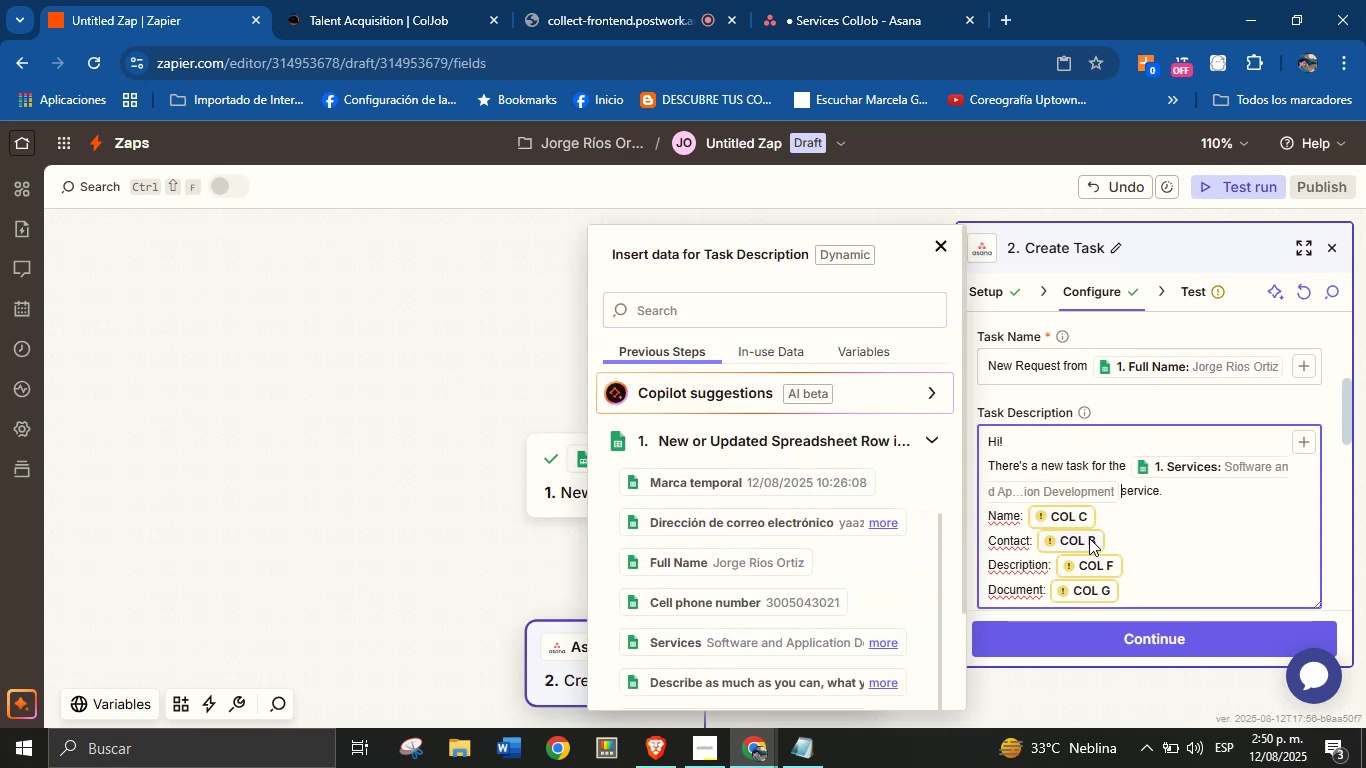 
left_click([1084, 523])
 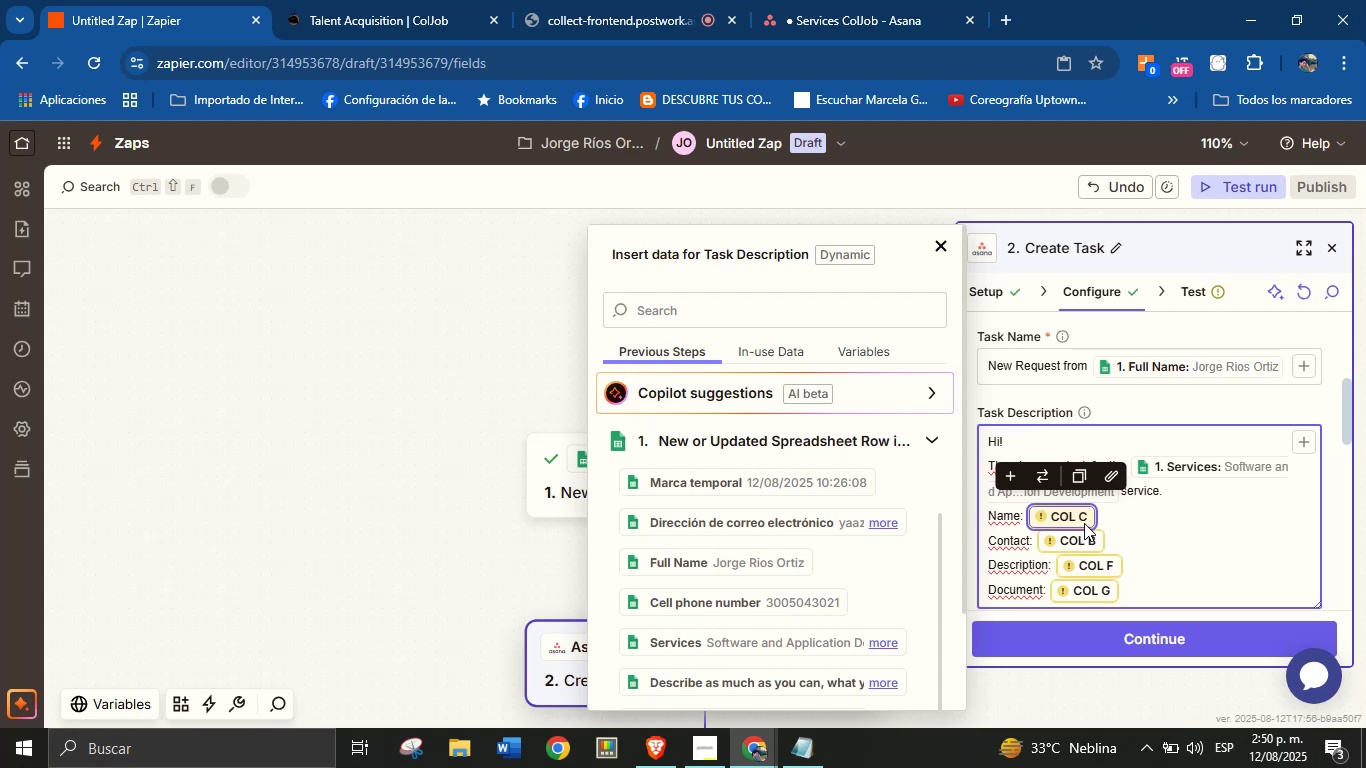 
key(Backspace)
 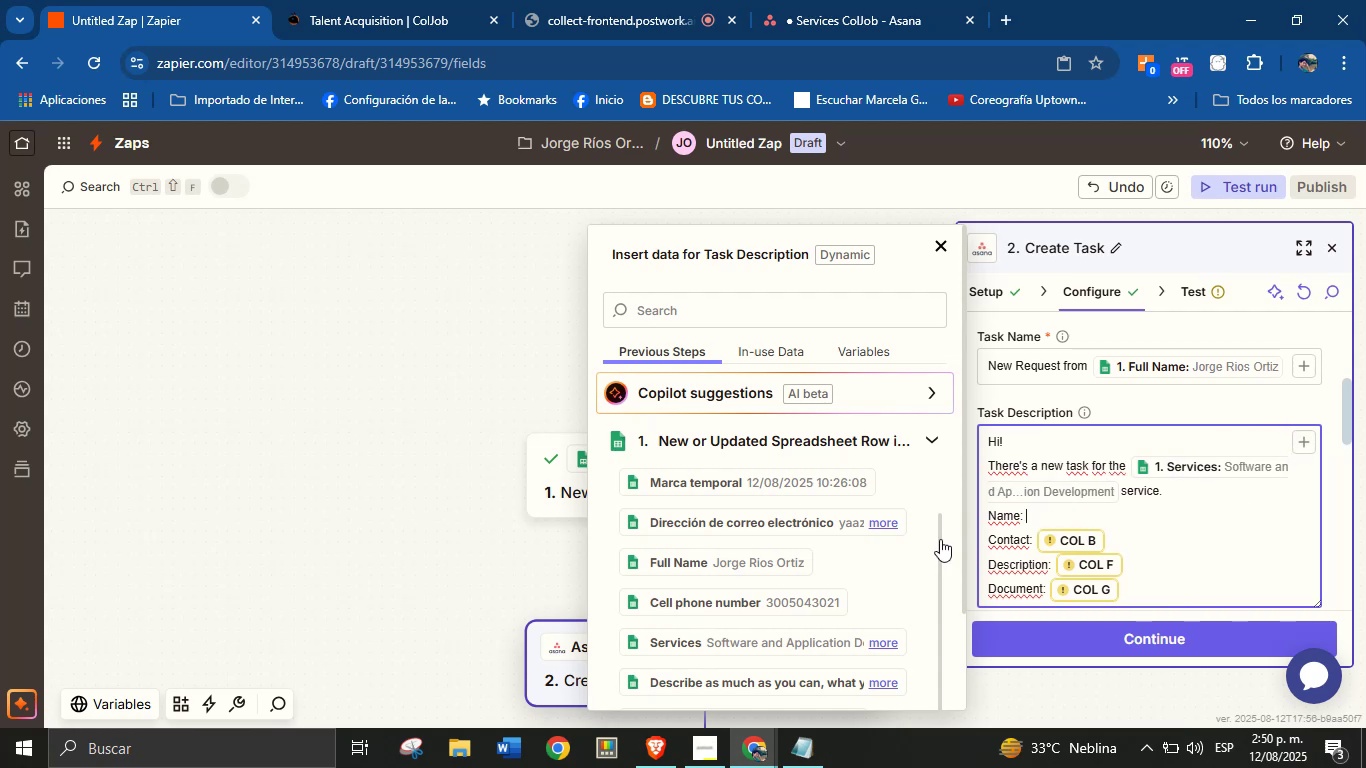 
left_click([767, 550])
 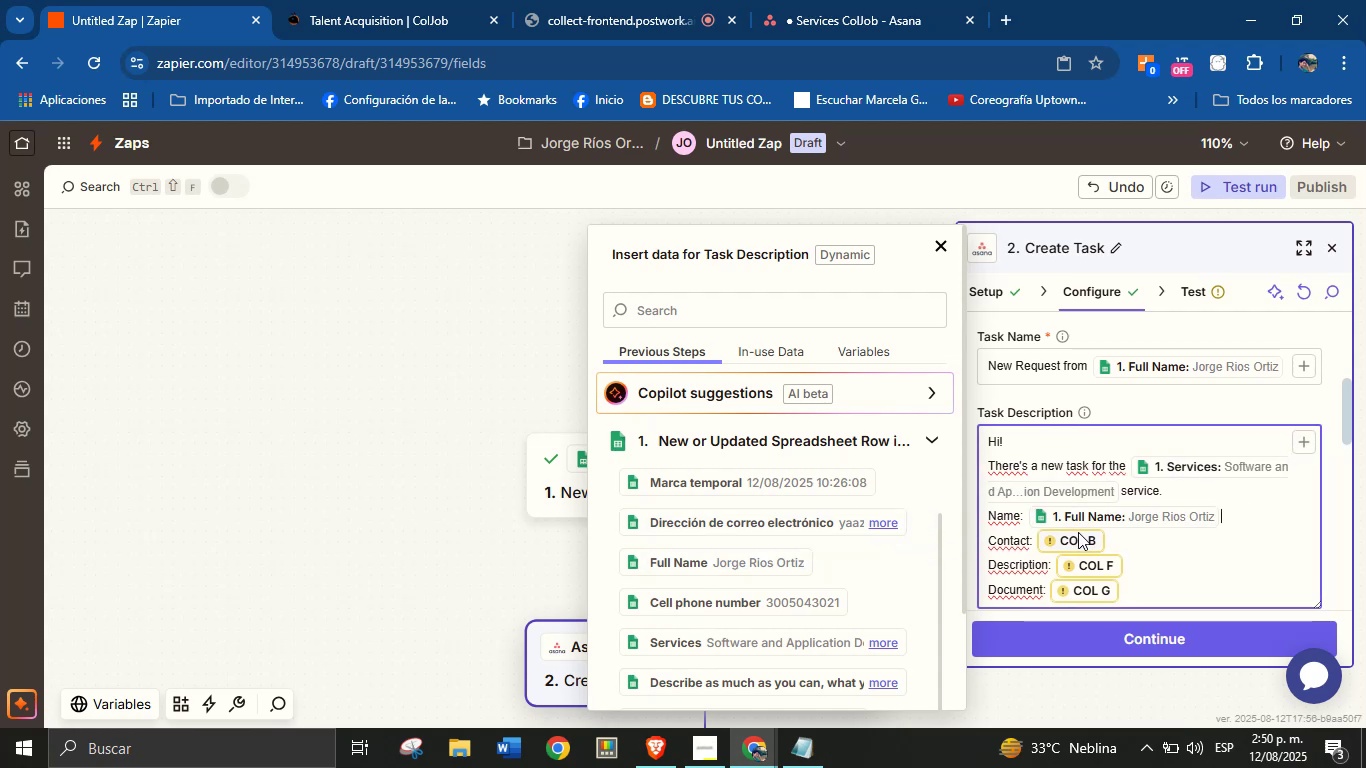 
left_click([1080, 544])
 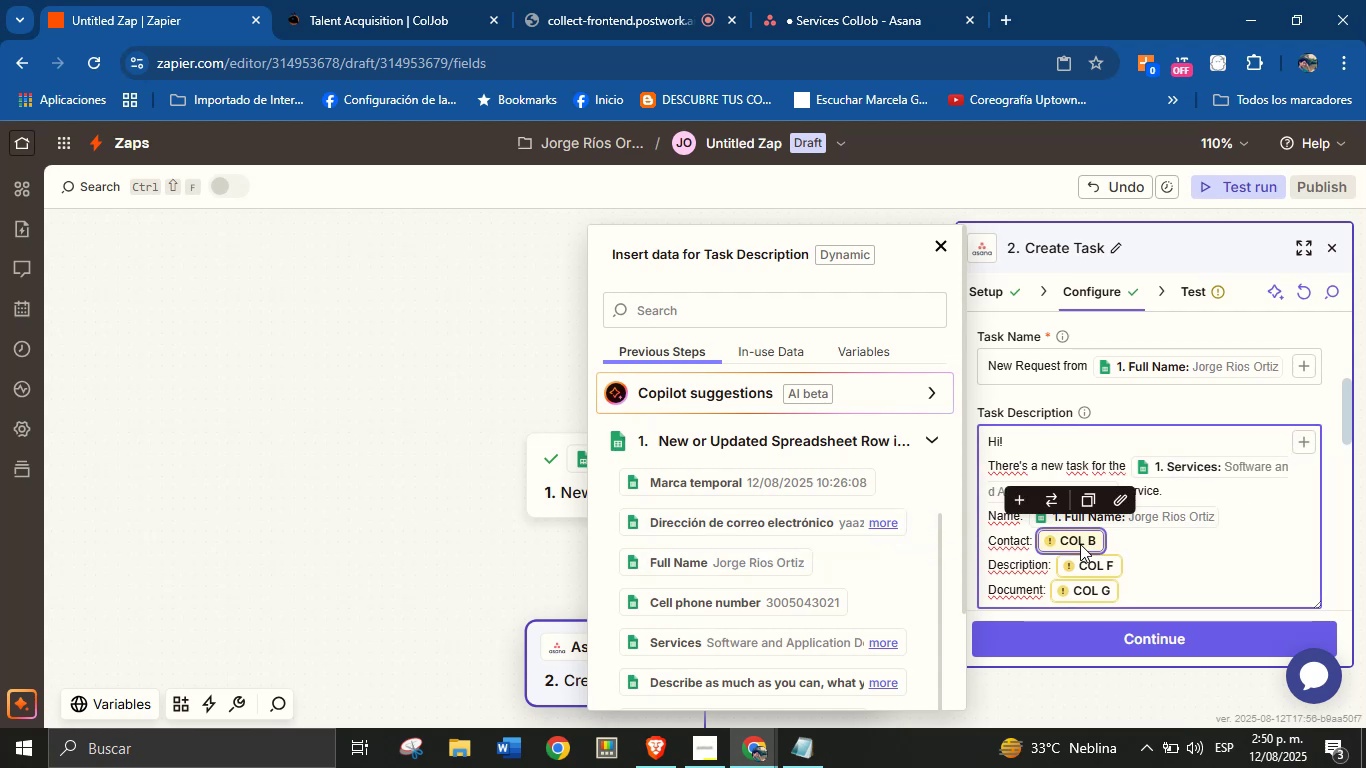 
key(Backspace)
 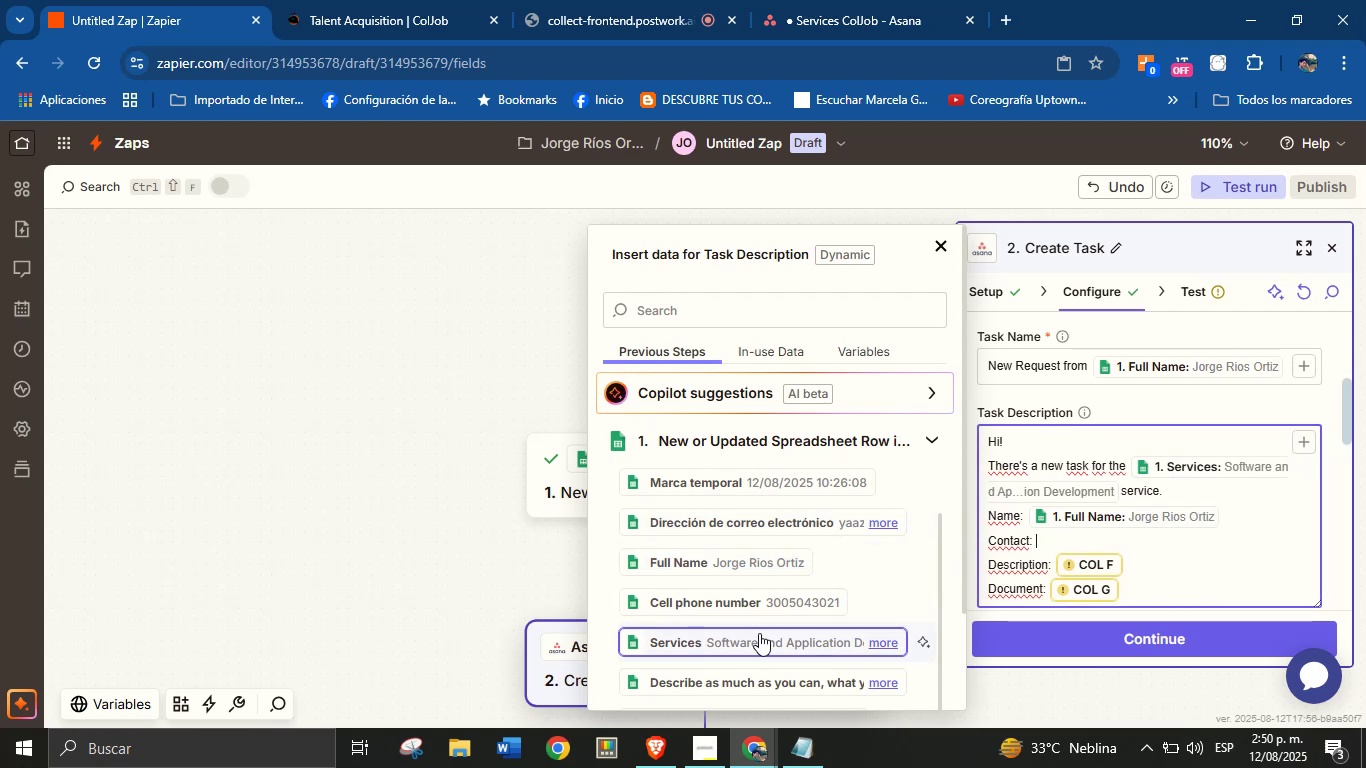 
scroll: coordinate [765, 633], scroll_direction: down, amount: 4.0
 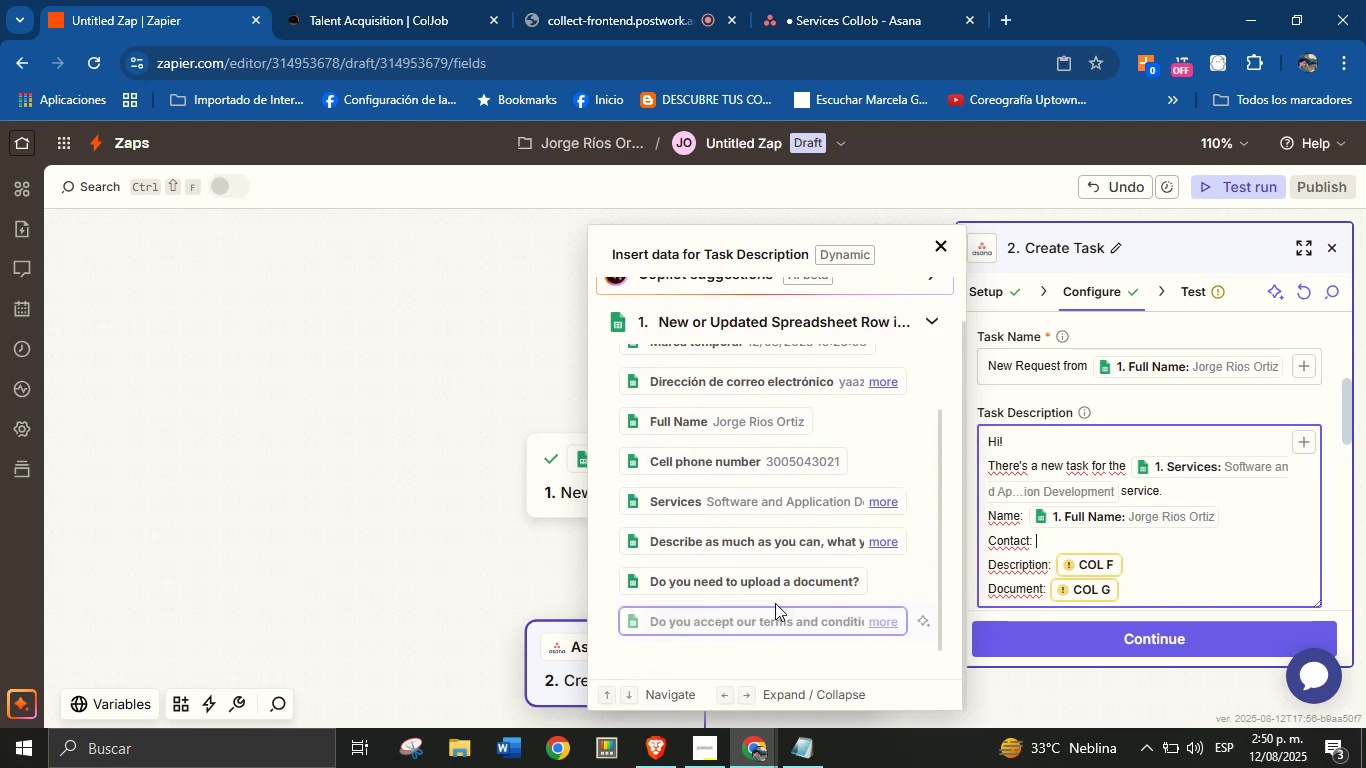 
scroll: coordinate [783, 573], scroll_direction: up, amount: 3.0
 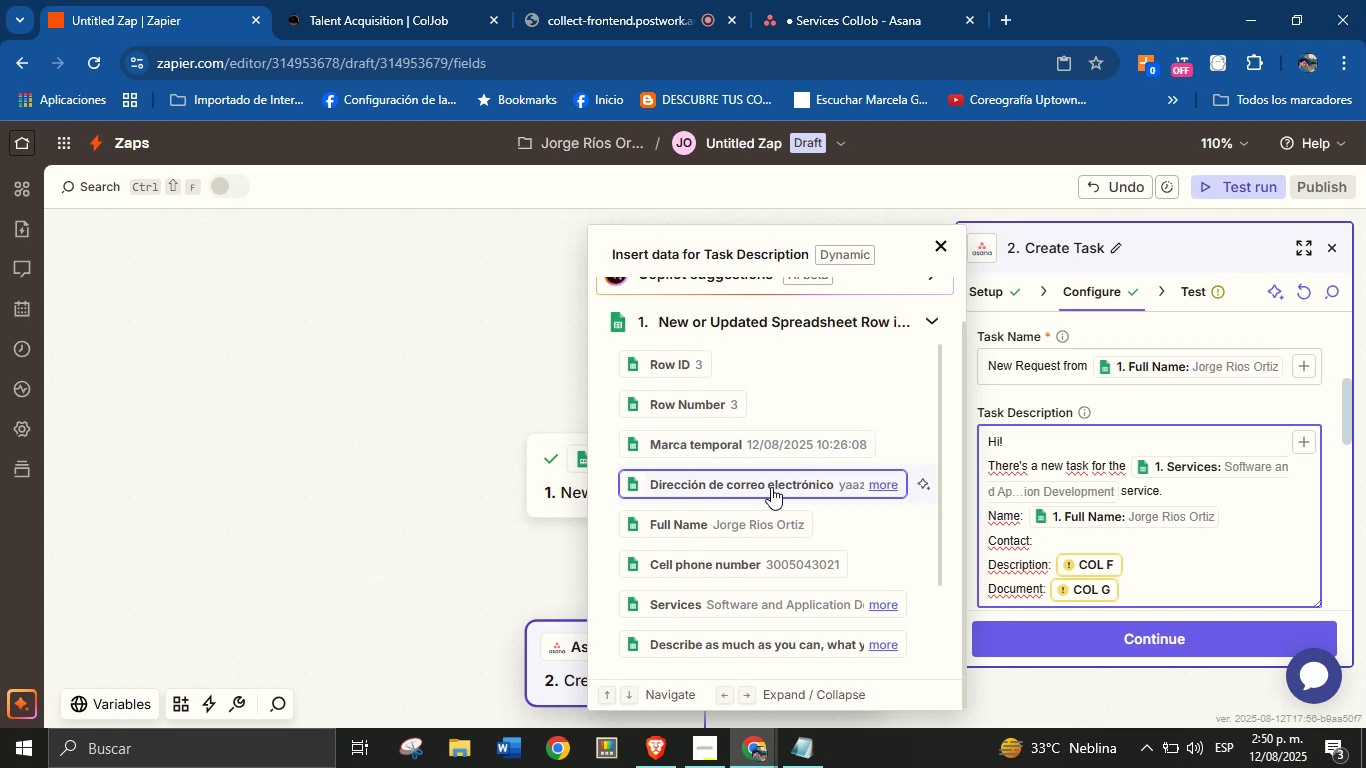 
left_click([784, 488])
 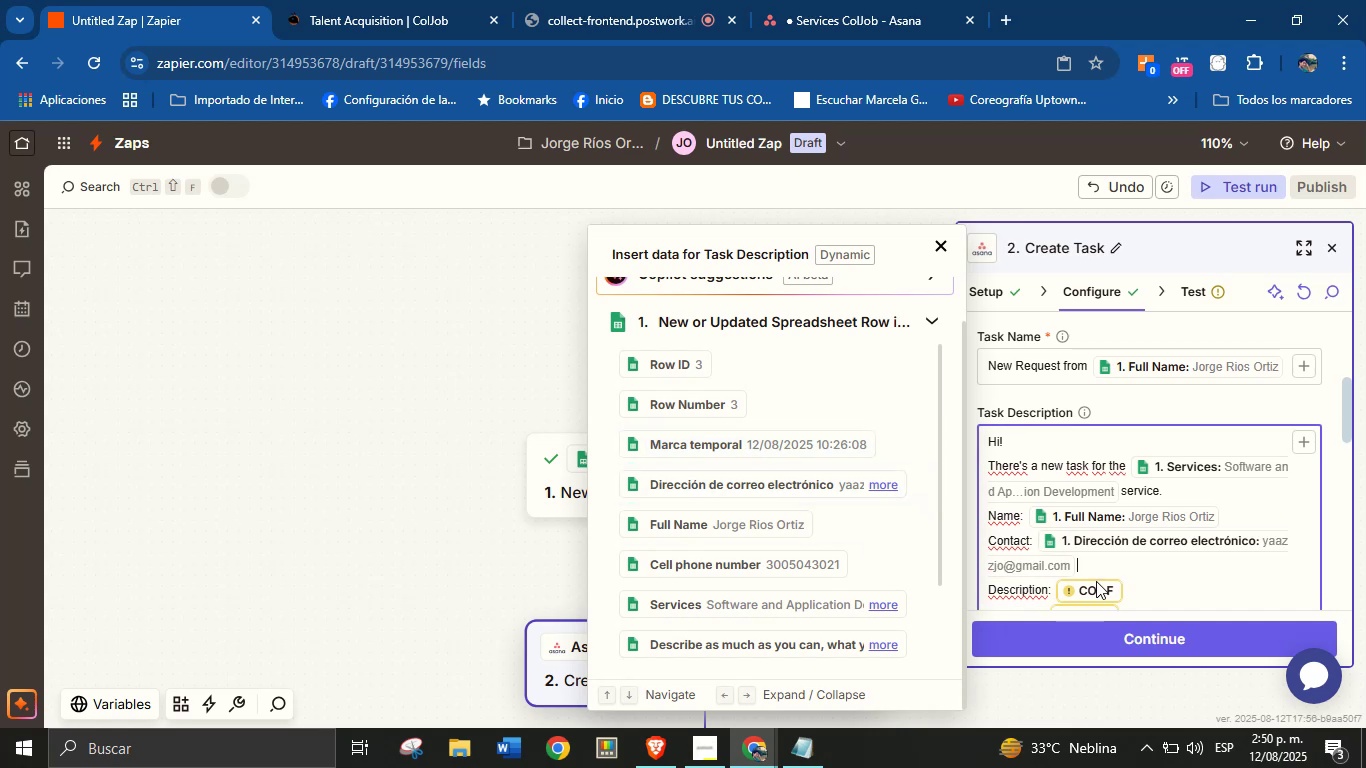 
left_click([1096, 589])
 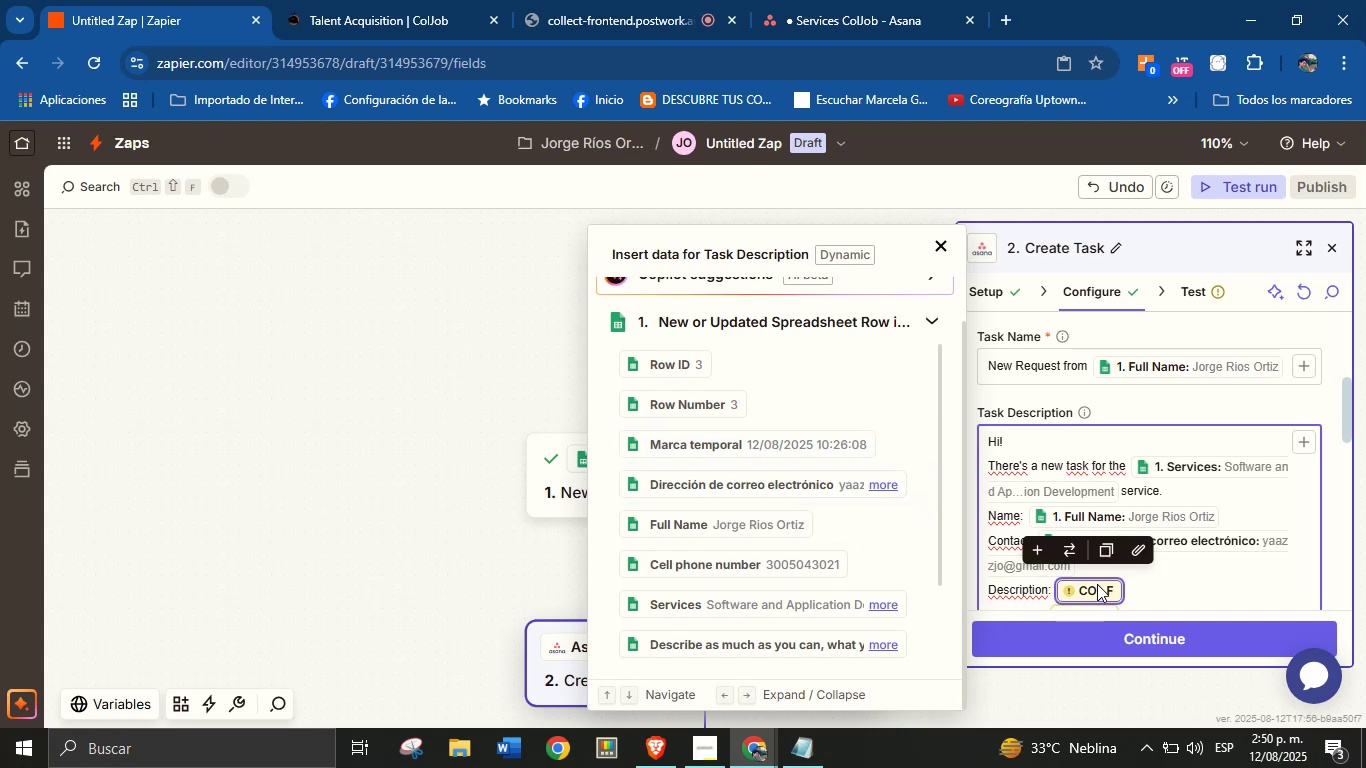 
key(Backspace)
 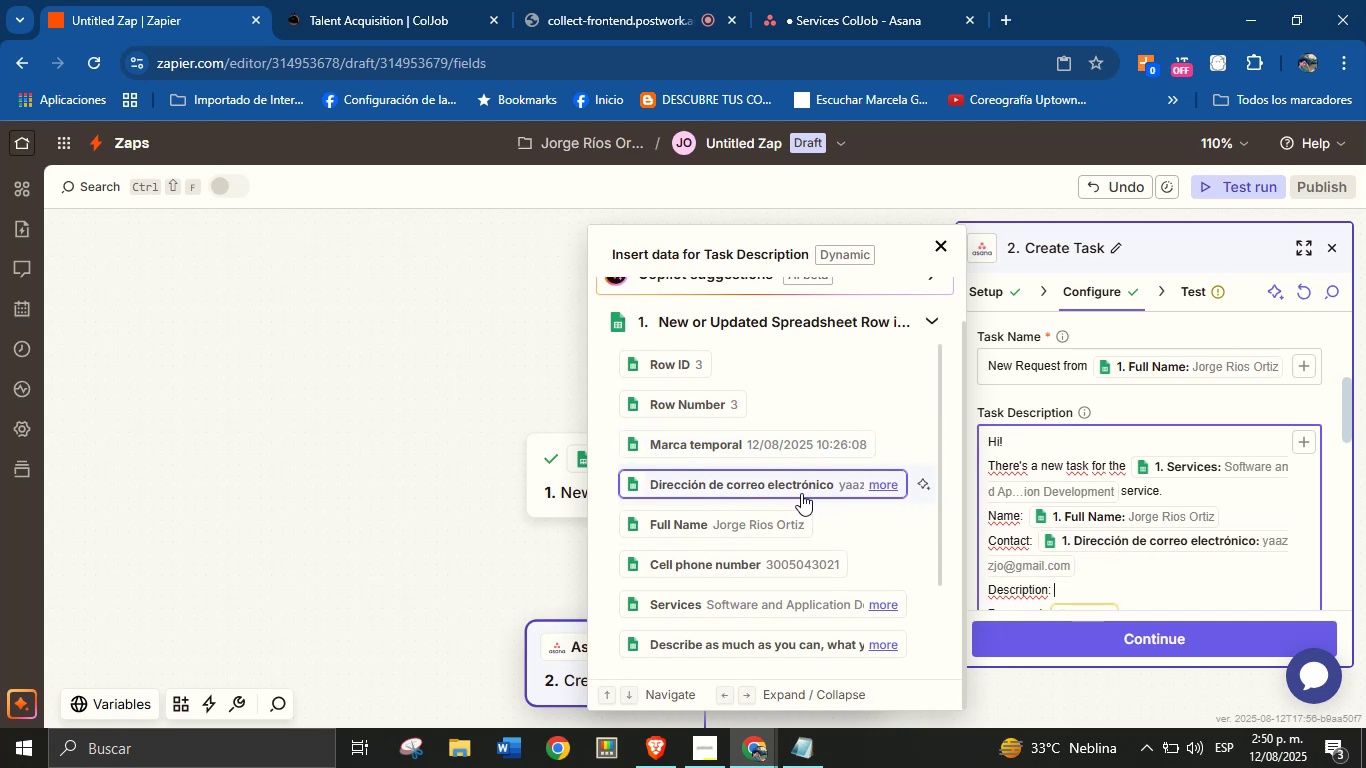 
scroll: coordinate [796, 498], scroll_direction: down, amount: 1.0
 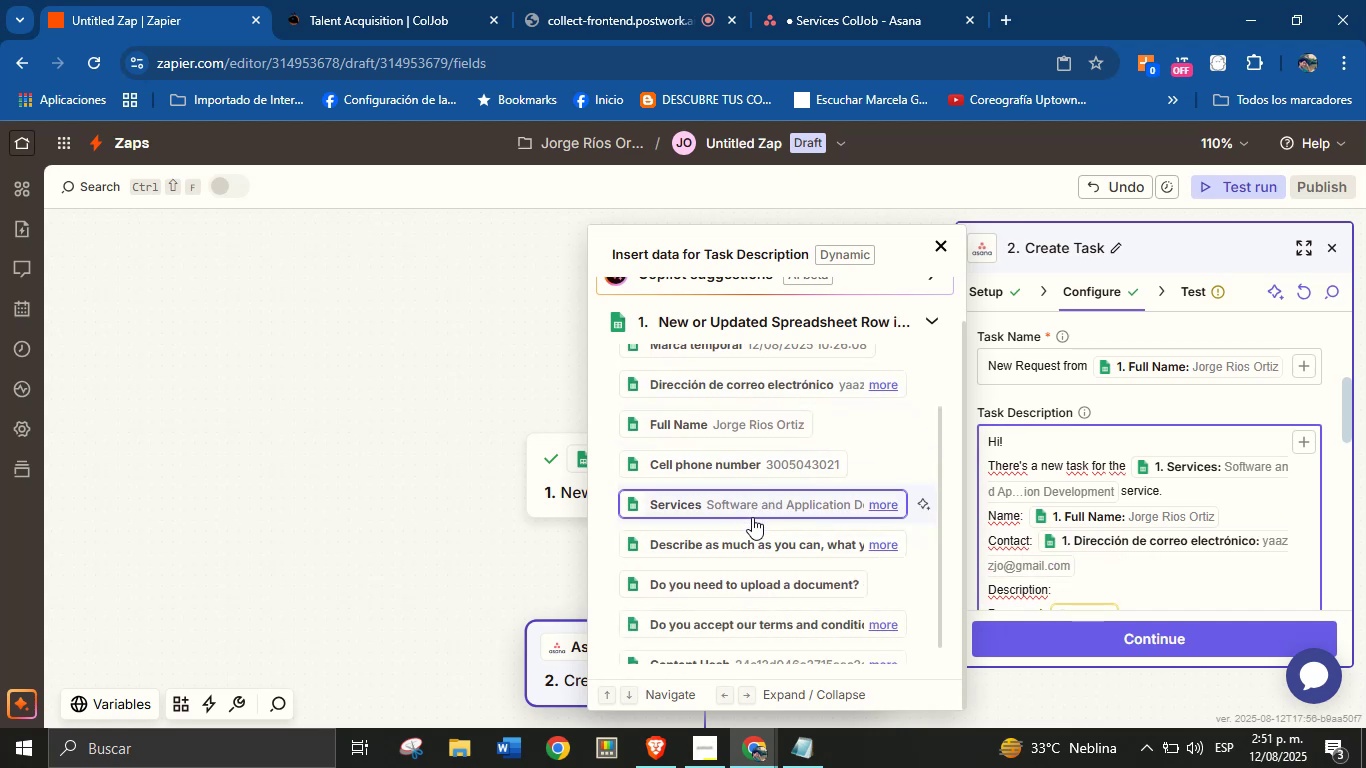 
wait(9.32)
 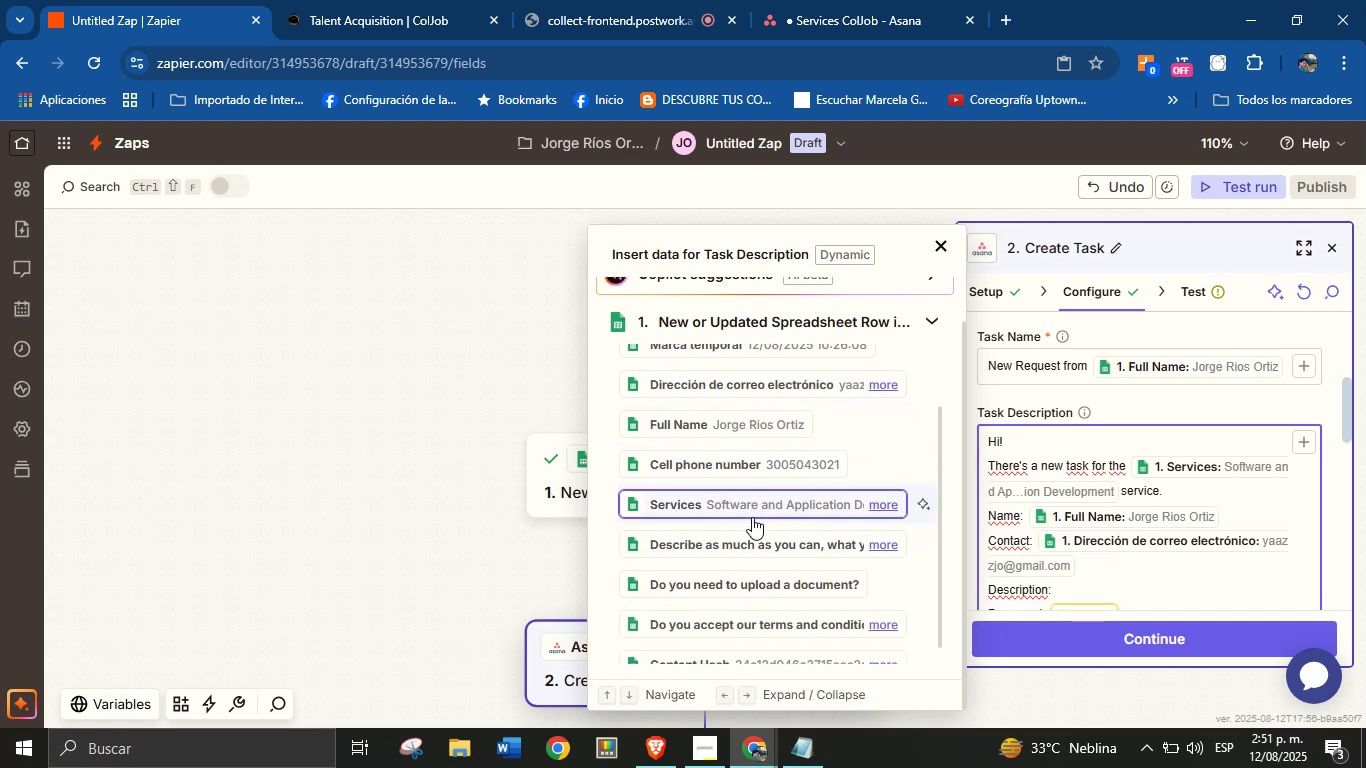 
left_click([778, 544])
 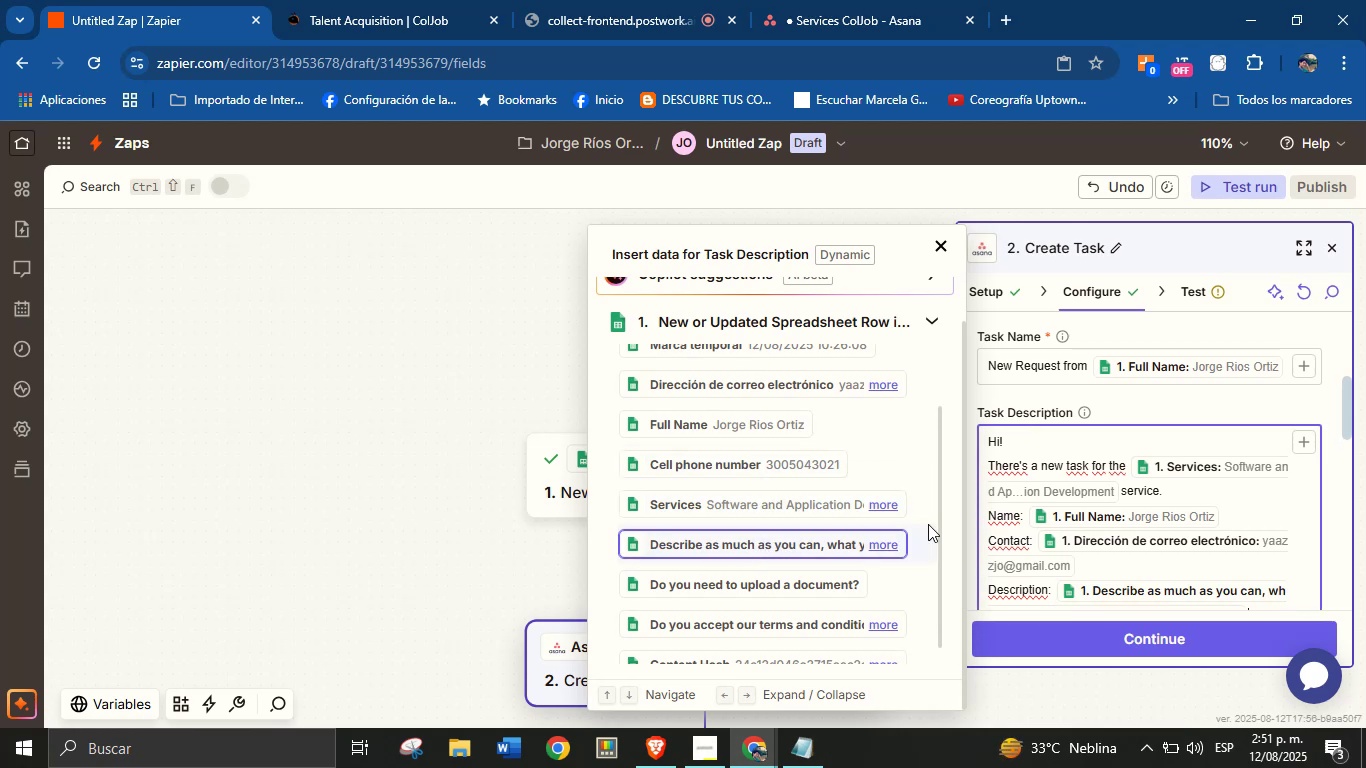 
scroll: coordinate [1046, 521], scroll_direction: down, amount: 2.0
 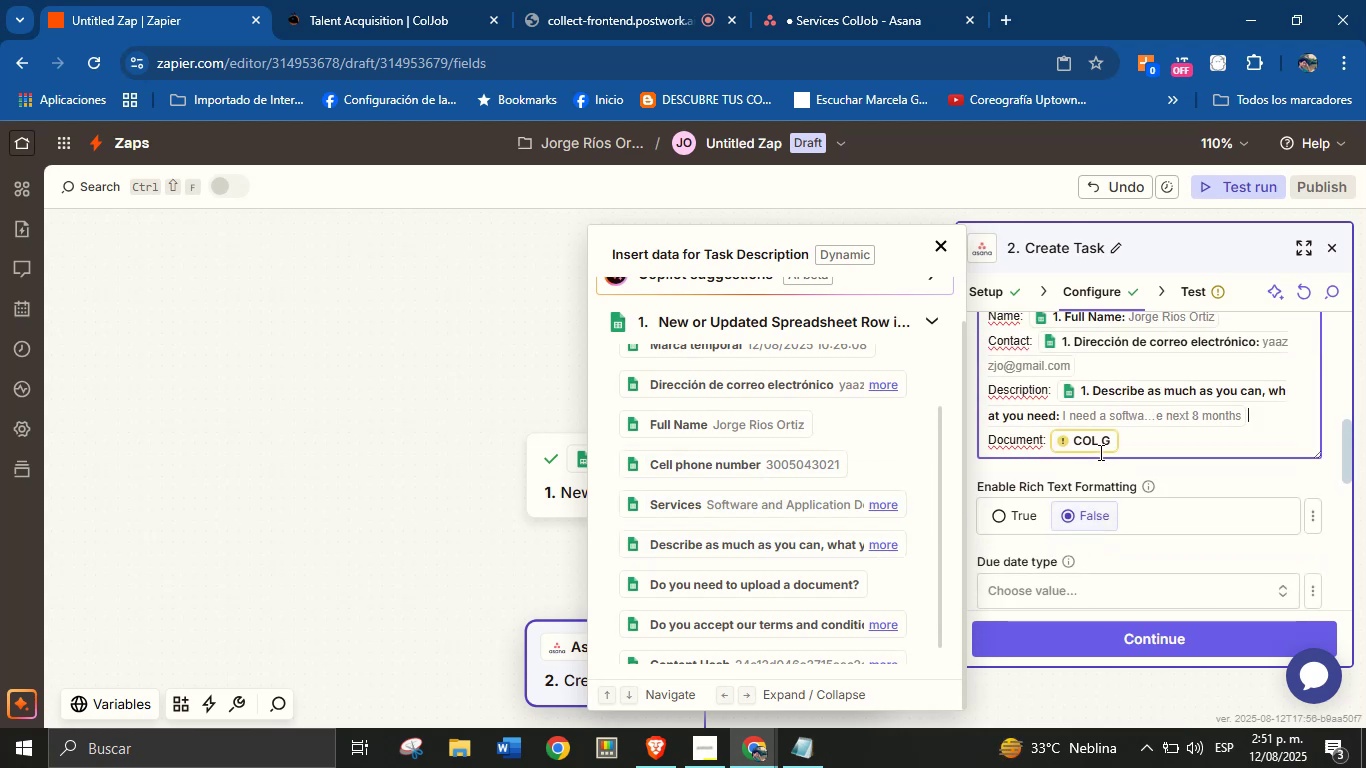 
left_click([1098, 440])
 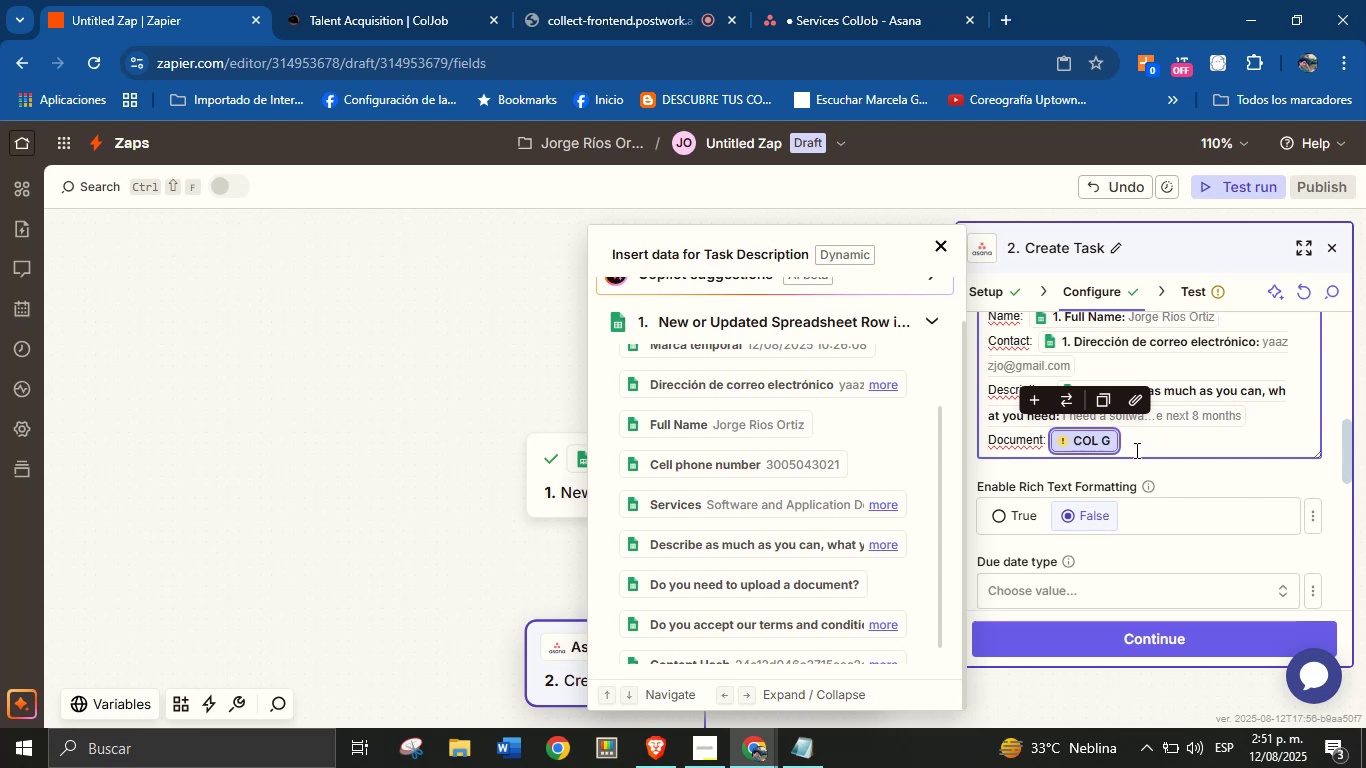 
key(Backspace)
 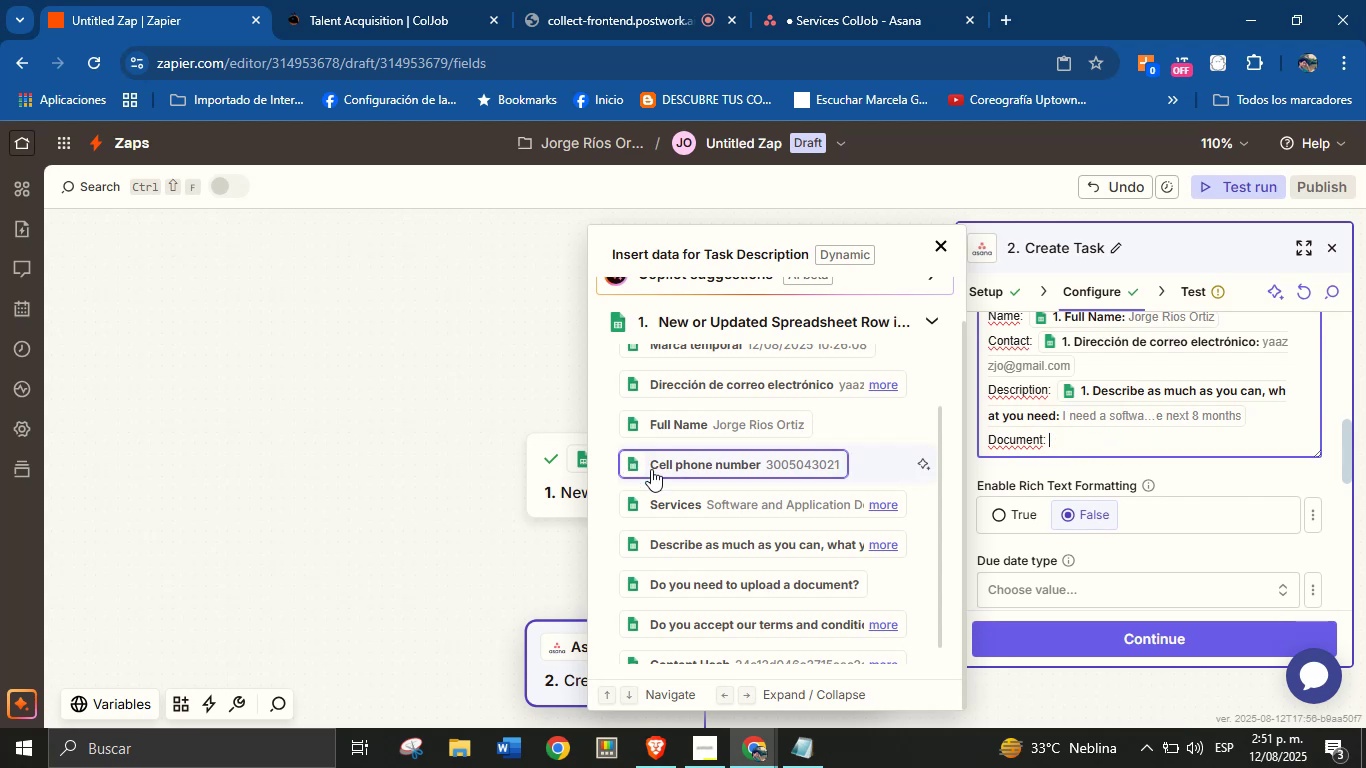 
scroll: coordinate [743, 536], scroll_direction: down, amount: 3.0
 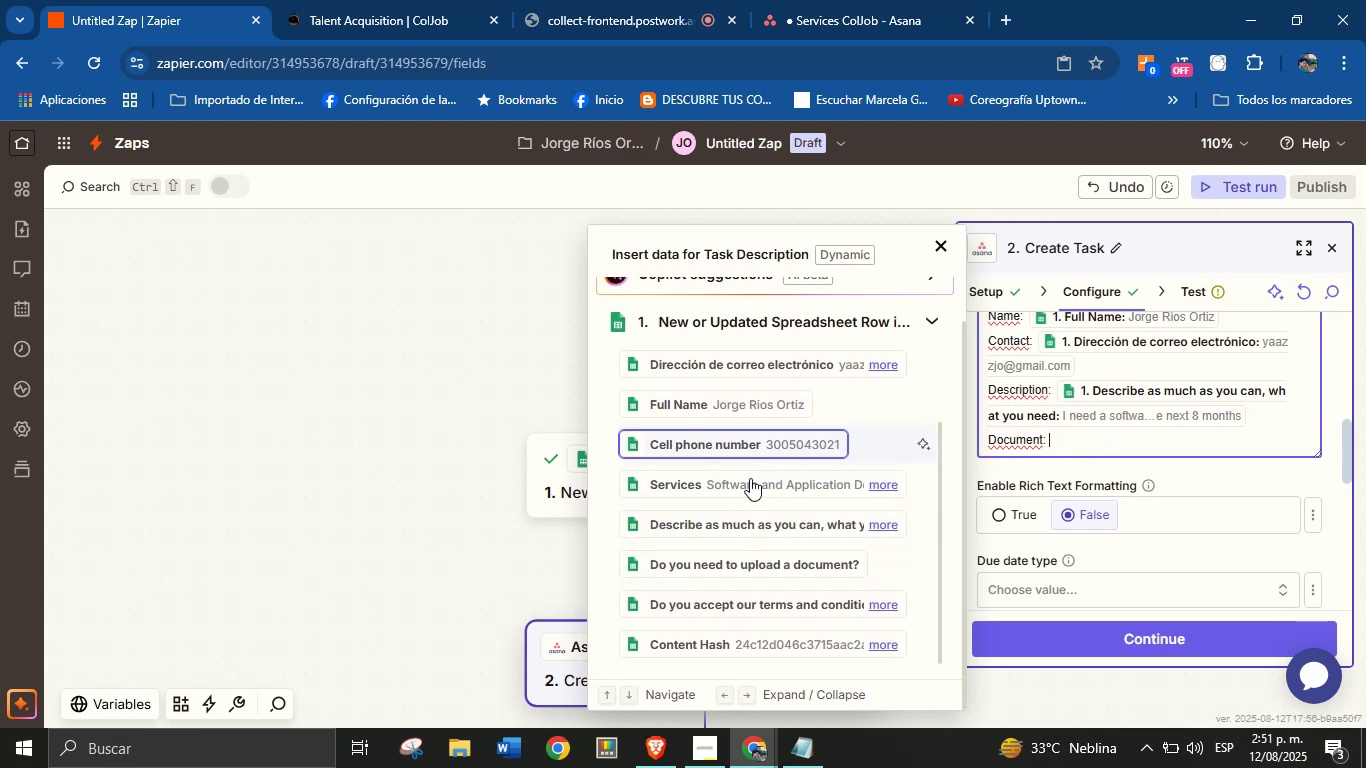 
scroll: coordinate [755, 551], scroll_direction: up, amount: 1.0
 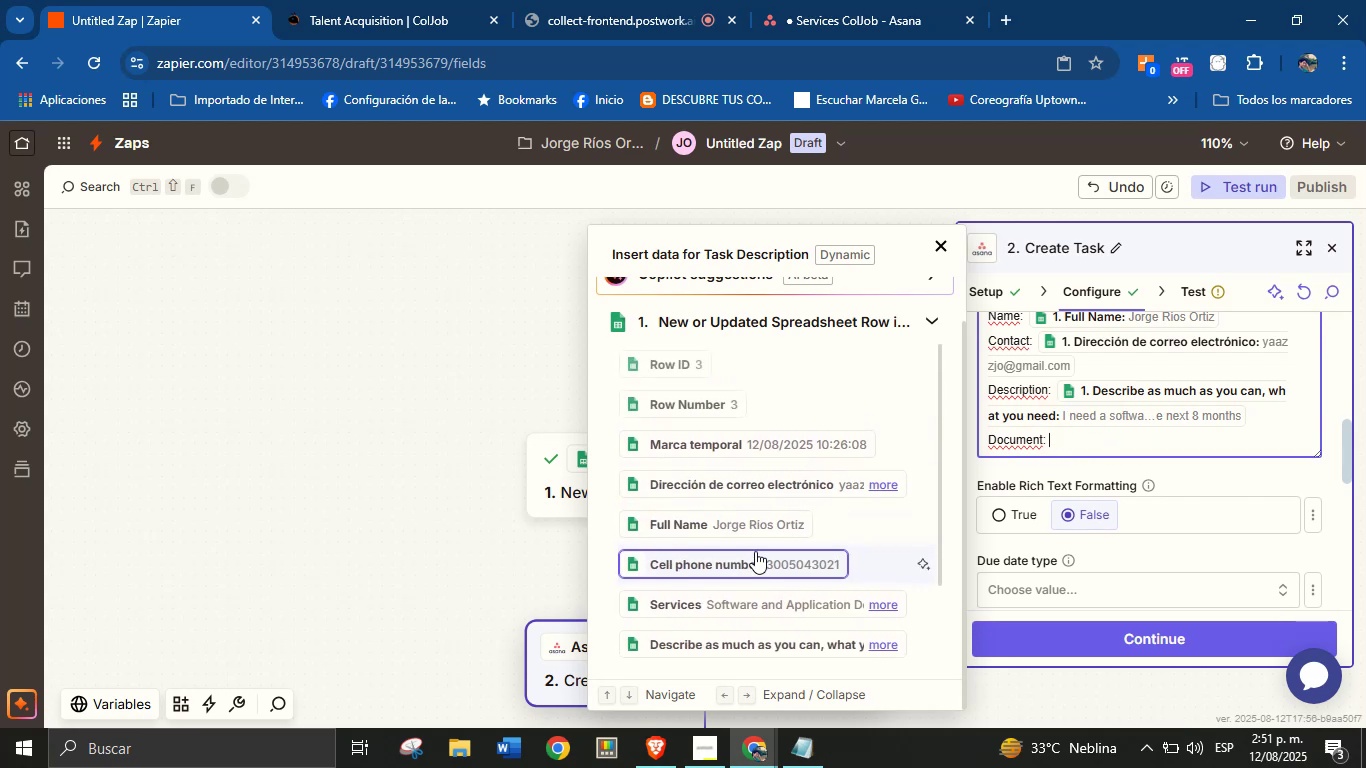 
scroll: coordinate [755, 549], scroll_direction: down, amount: 1.0
 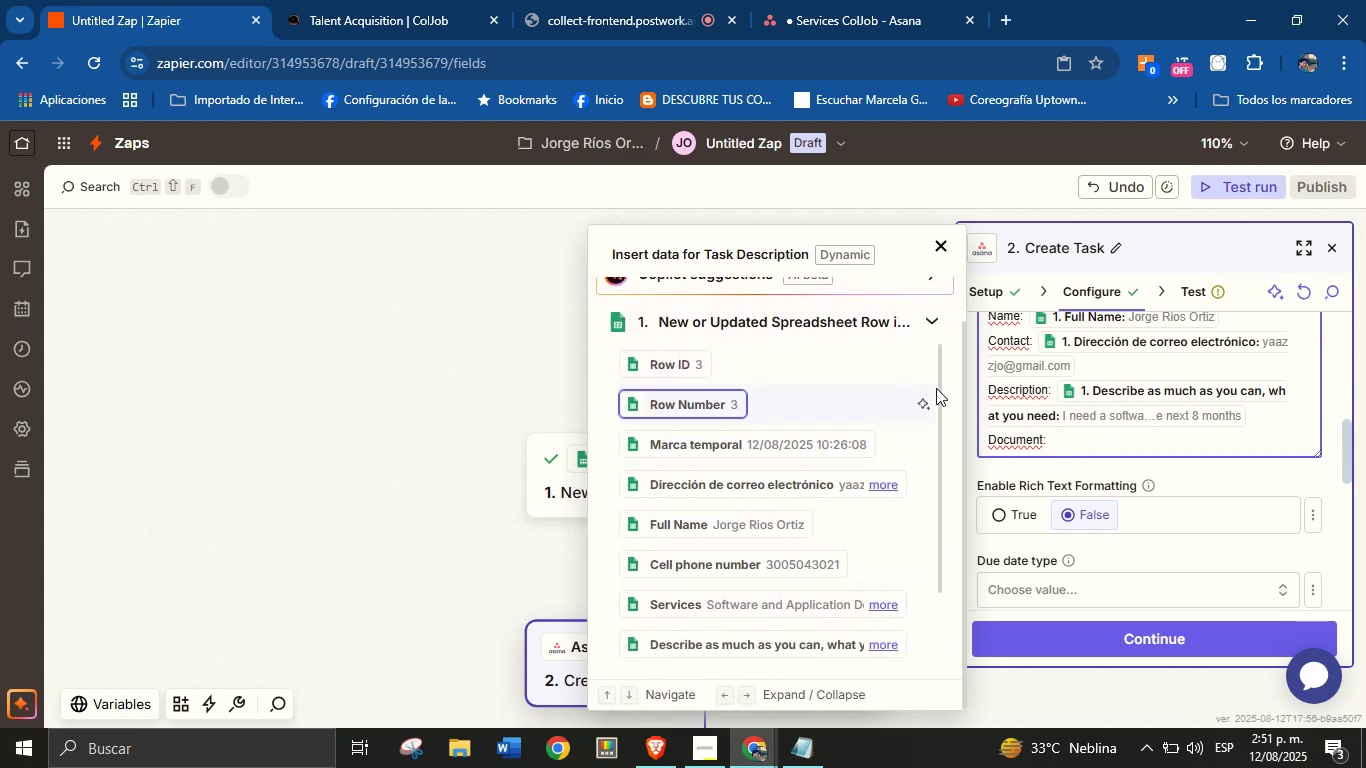 
left_click_drag(start_coordinate=[941, 386], to_coordinate=[931, 532])
 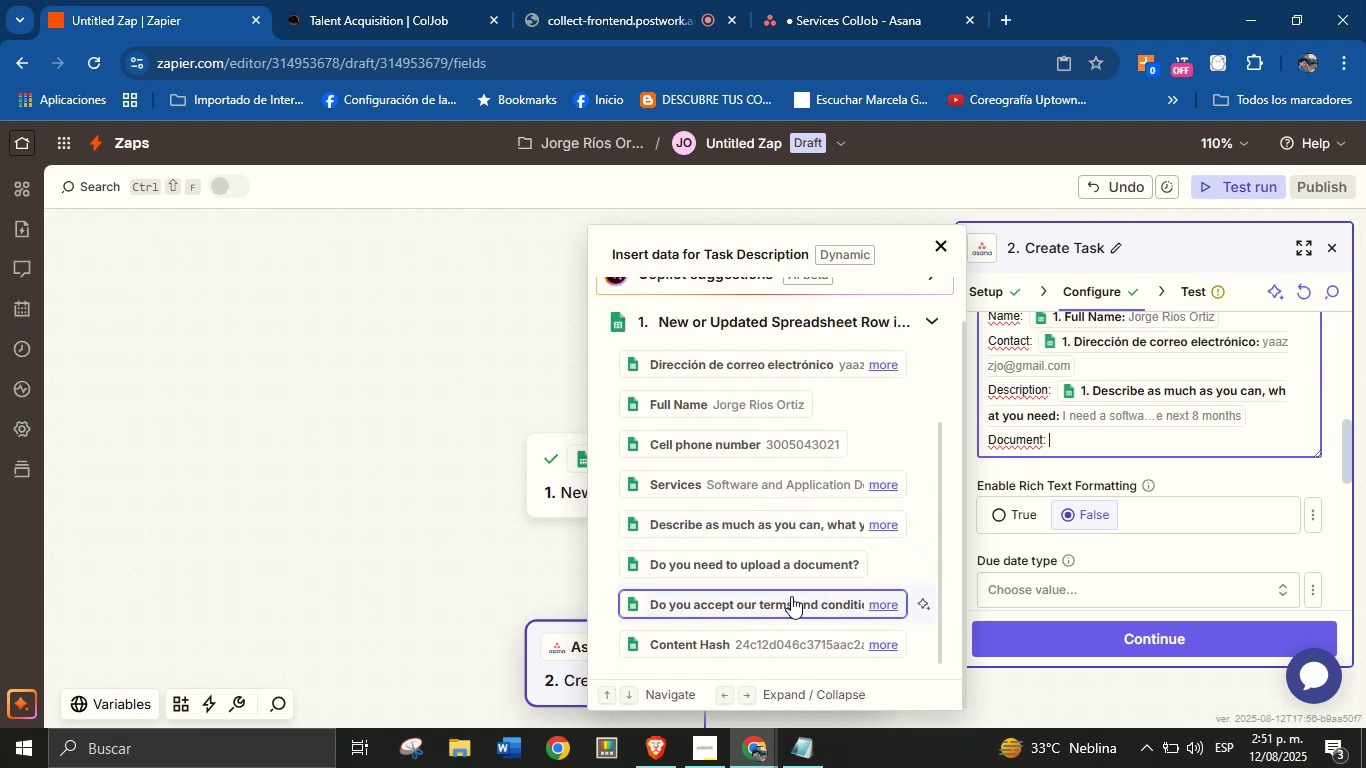 
left_click([792, 572])
 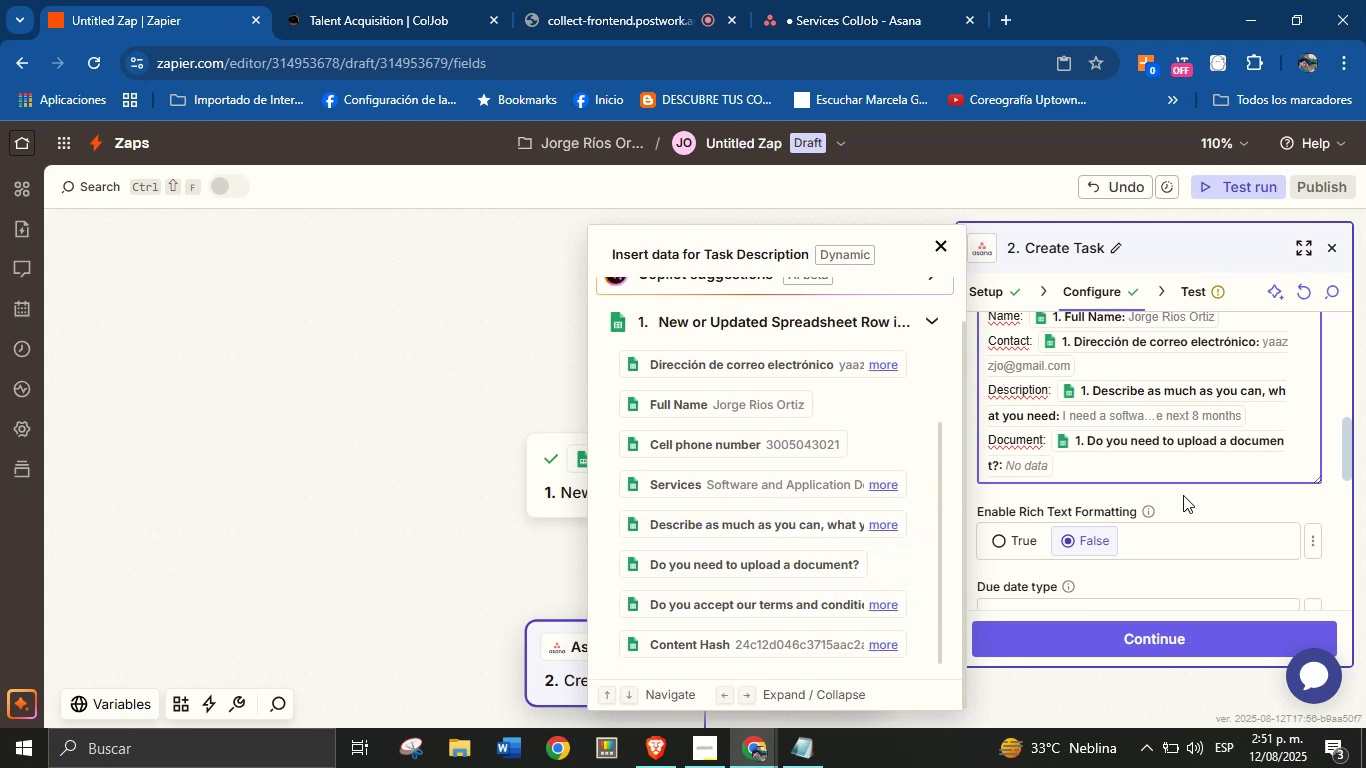 
left_click([1187, 495])
 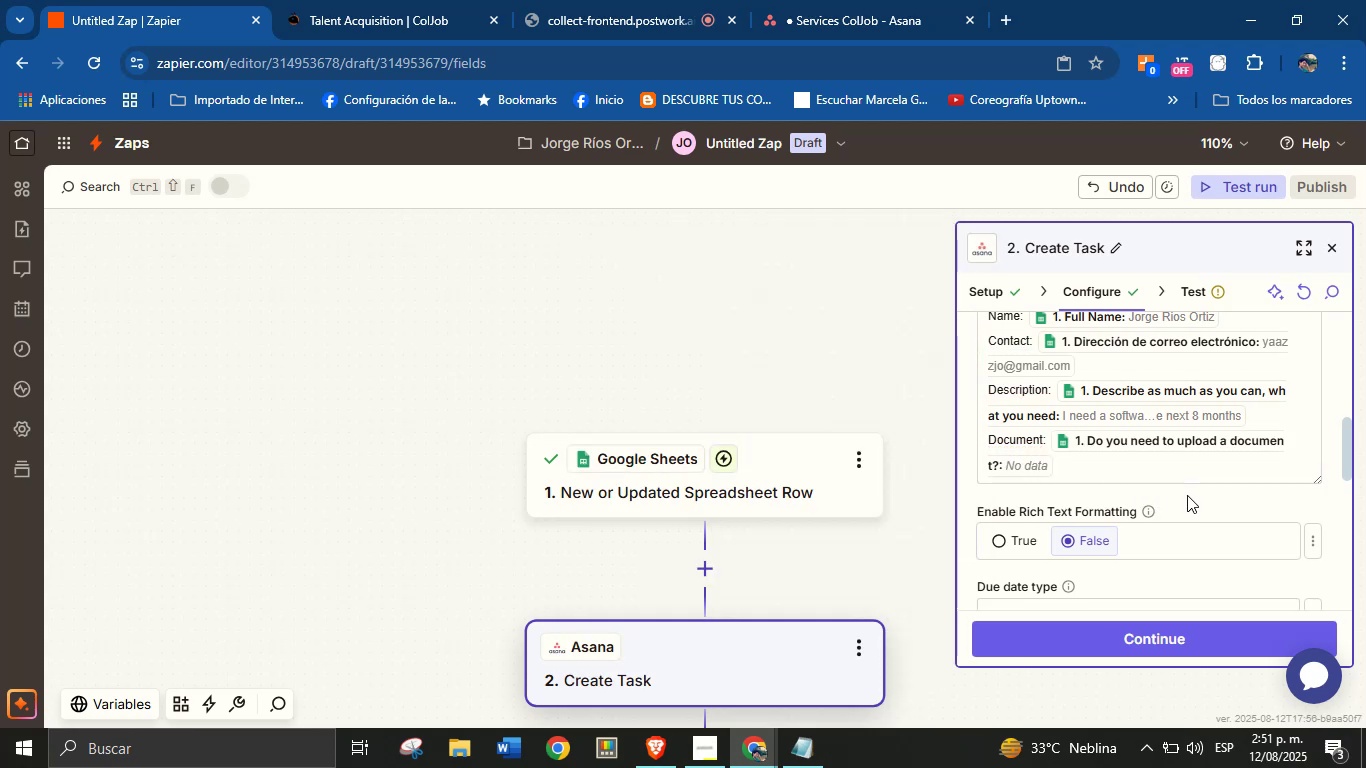 
scroll: coordinate [1179, 525], scroll_direction: none, amount: 0.0
 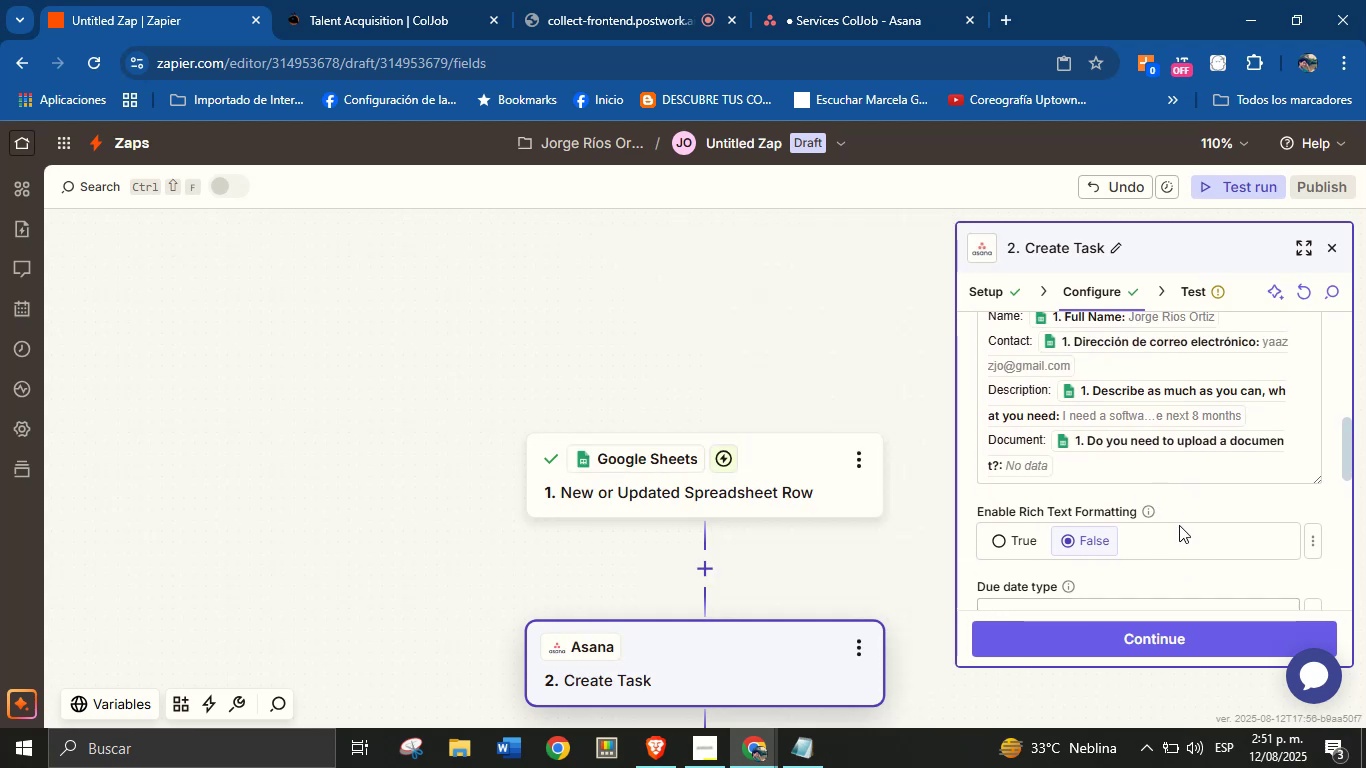 
scroll: coordinate [1166, 546], scroll_direction: down, amount: 3.0
 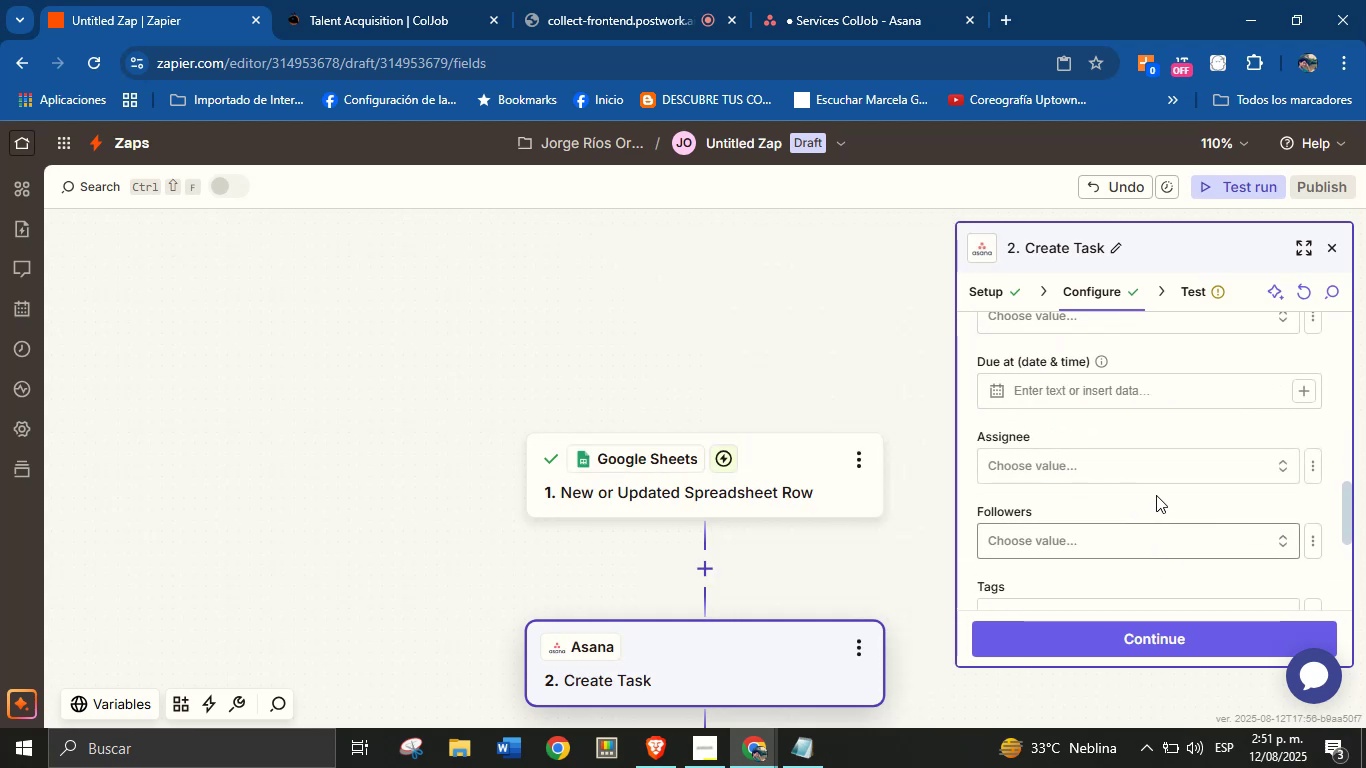 
scroll: coordinate [1144, 538], scroll_direction: up, amount: 10.0
 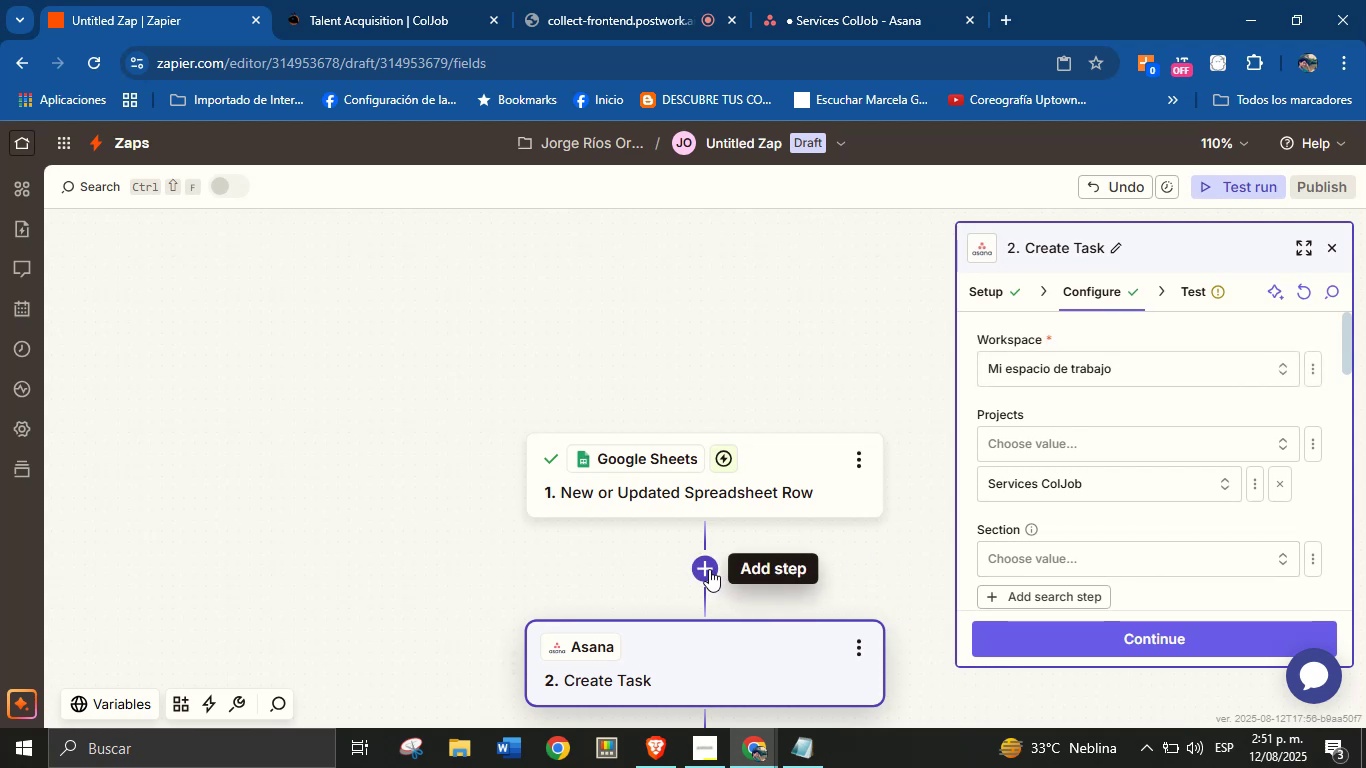 
left_click([706, 566])
 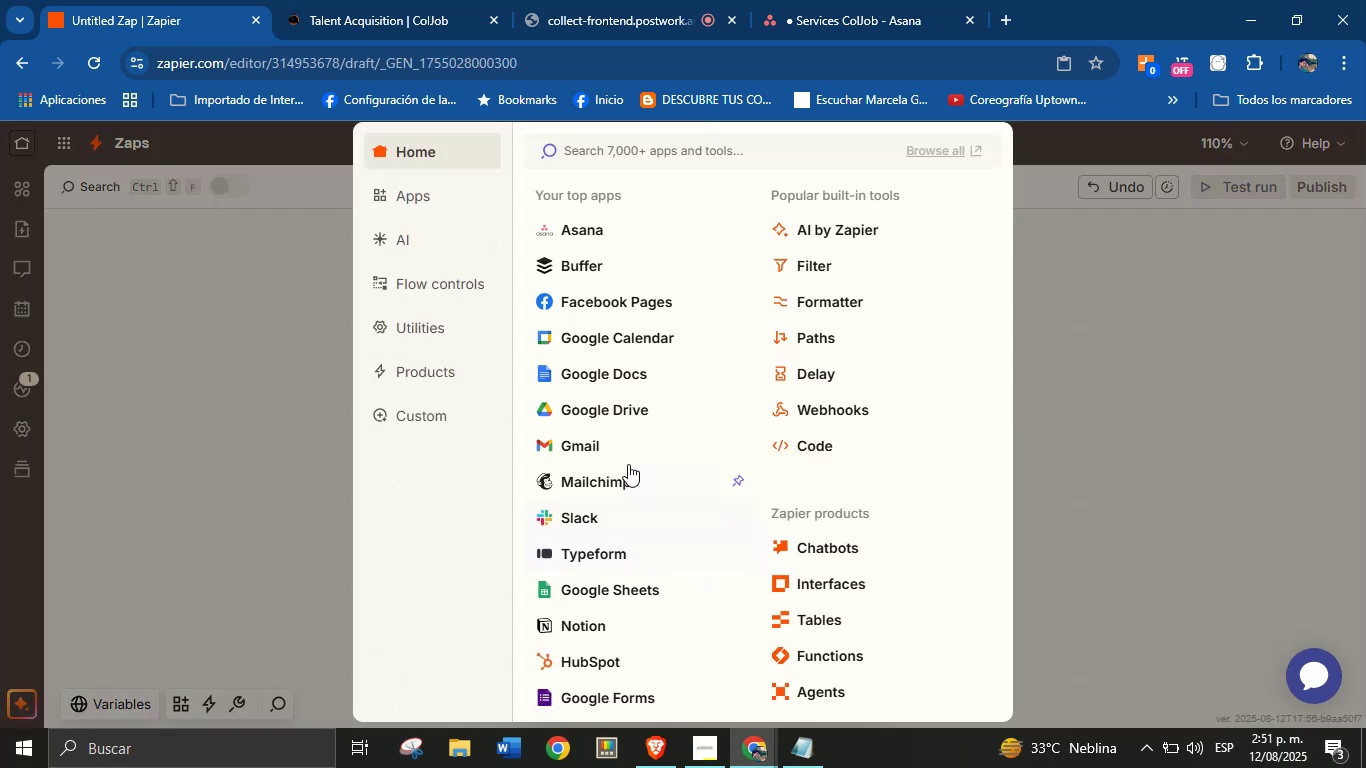 
left_click([818, 267])
 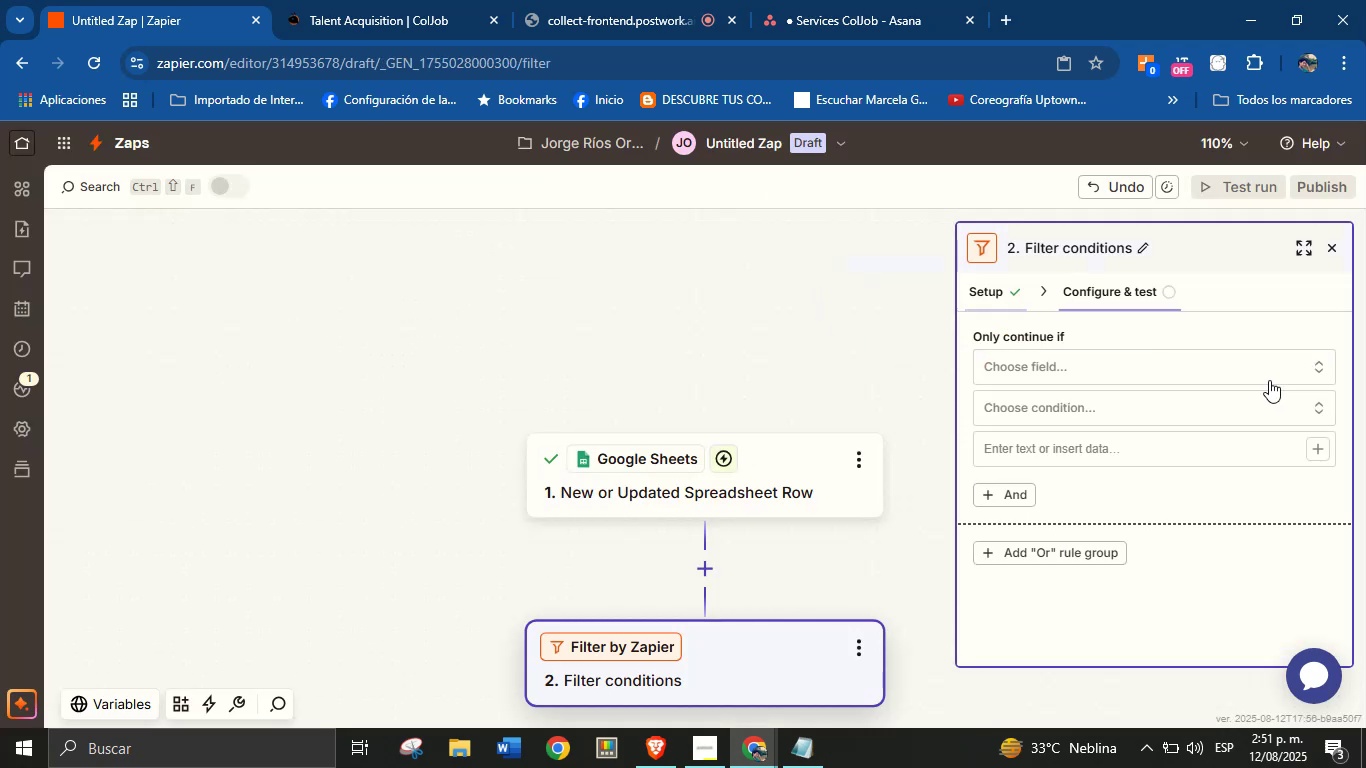 
left_click([1170, 367])
 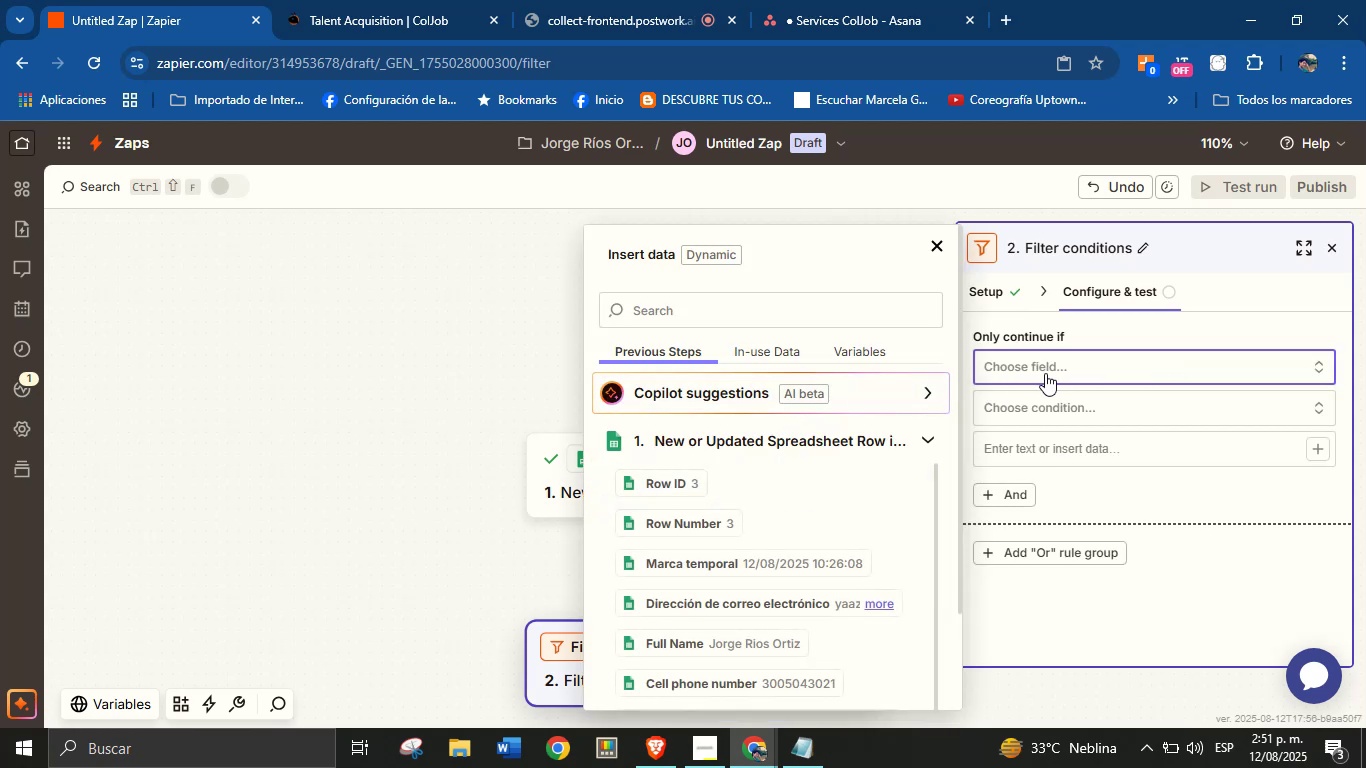 
double_click([1060, 364])
 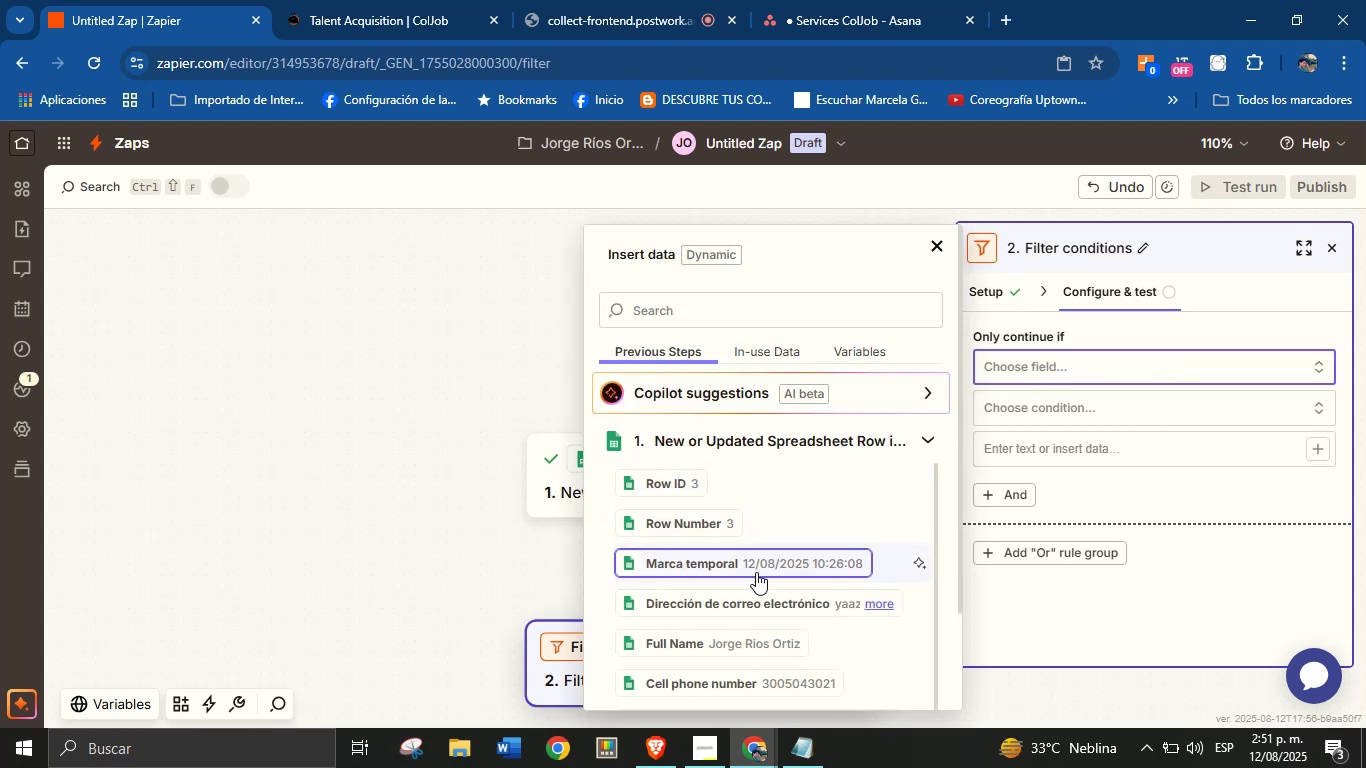 
scroll: coordinate [748, 576], scroll_direction: down, amount: 1.0
 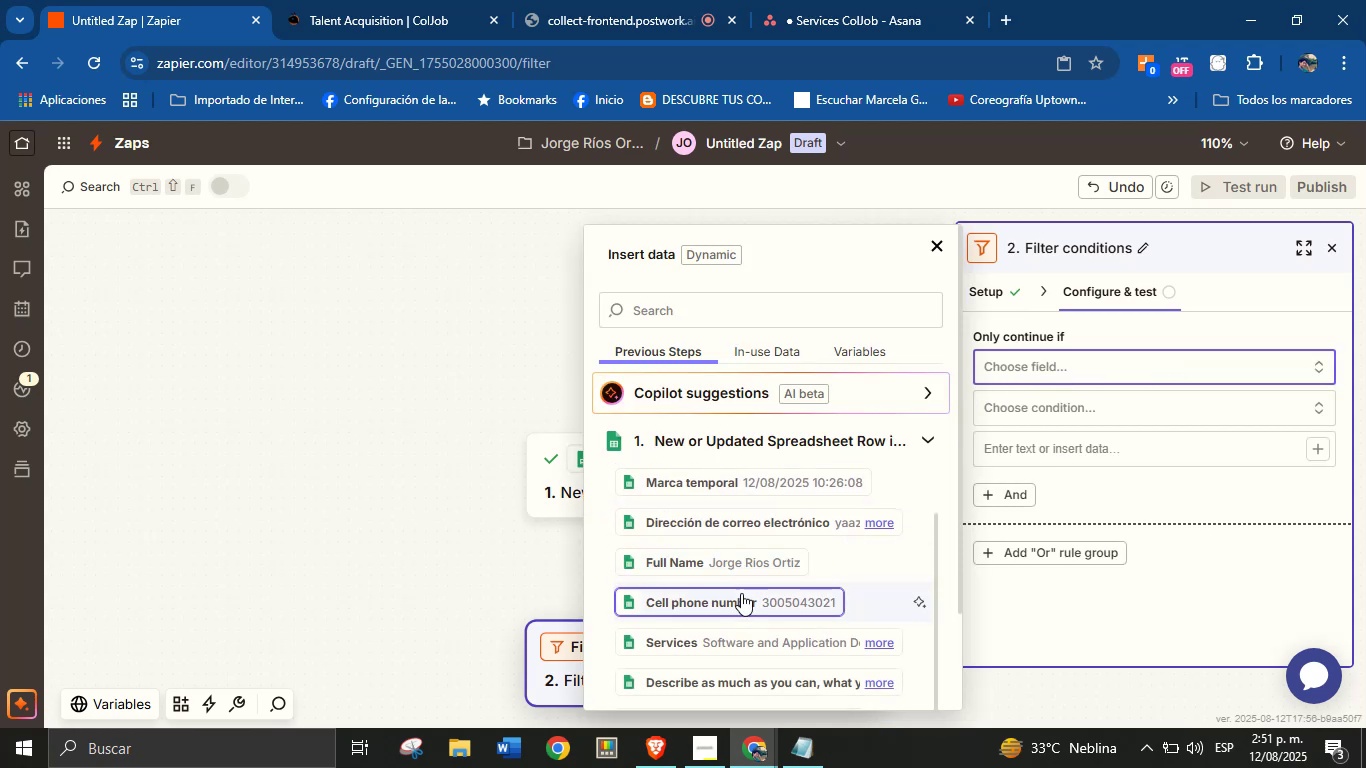 
wait(9.21)
 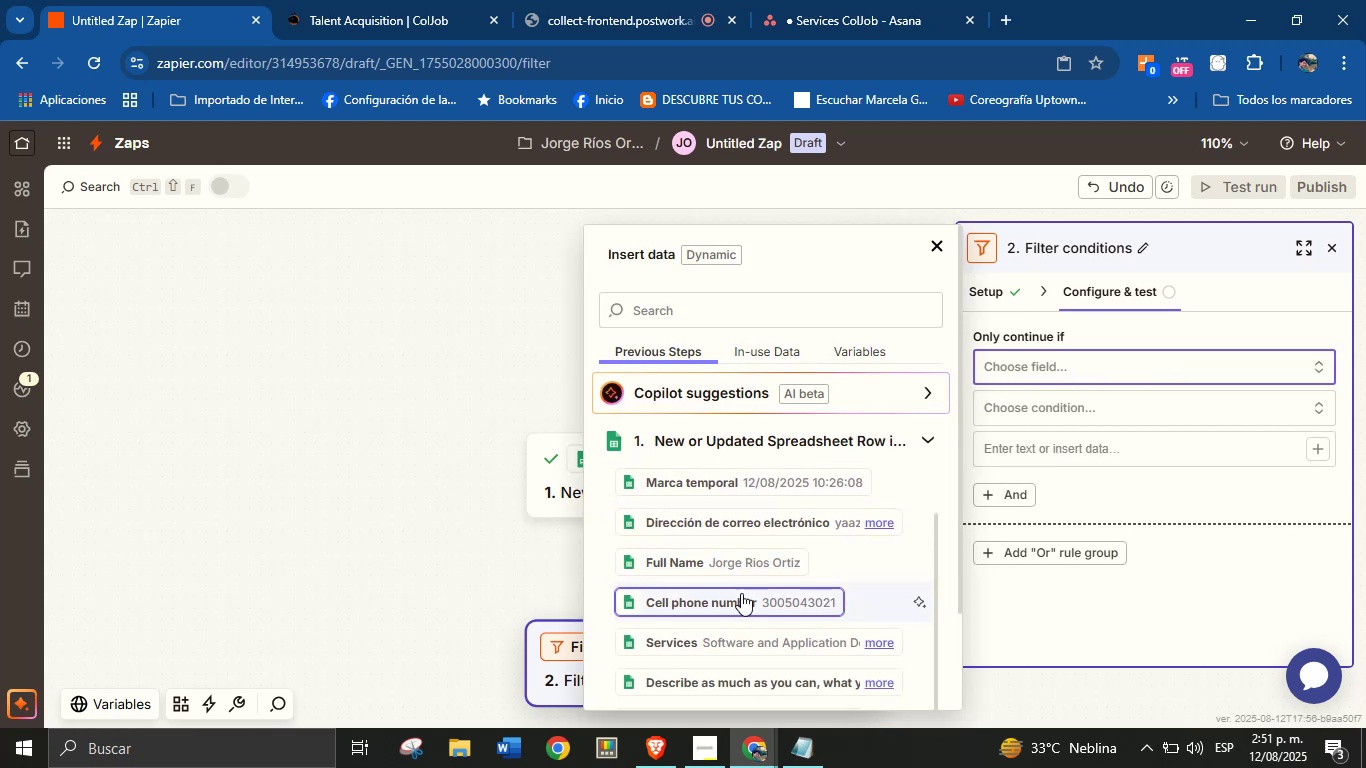 
scroll: coordinate [756, 540], scroll_direction: up, amount: 5.0
 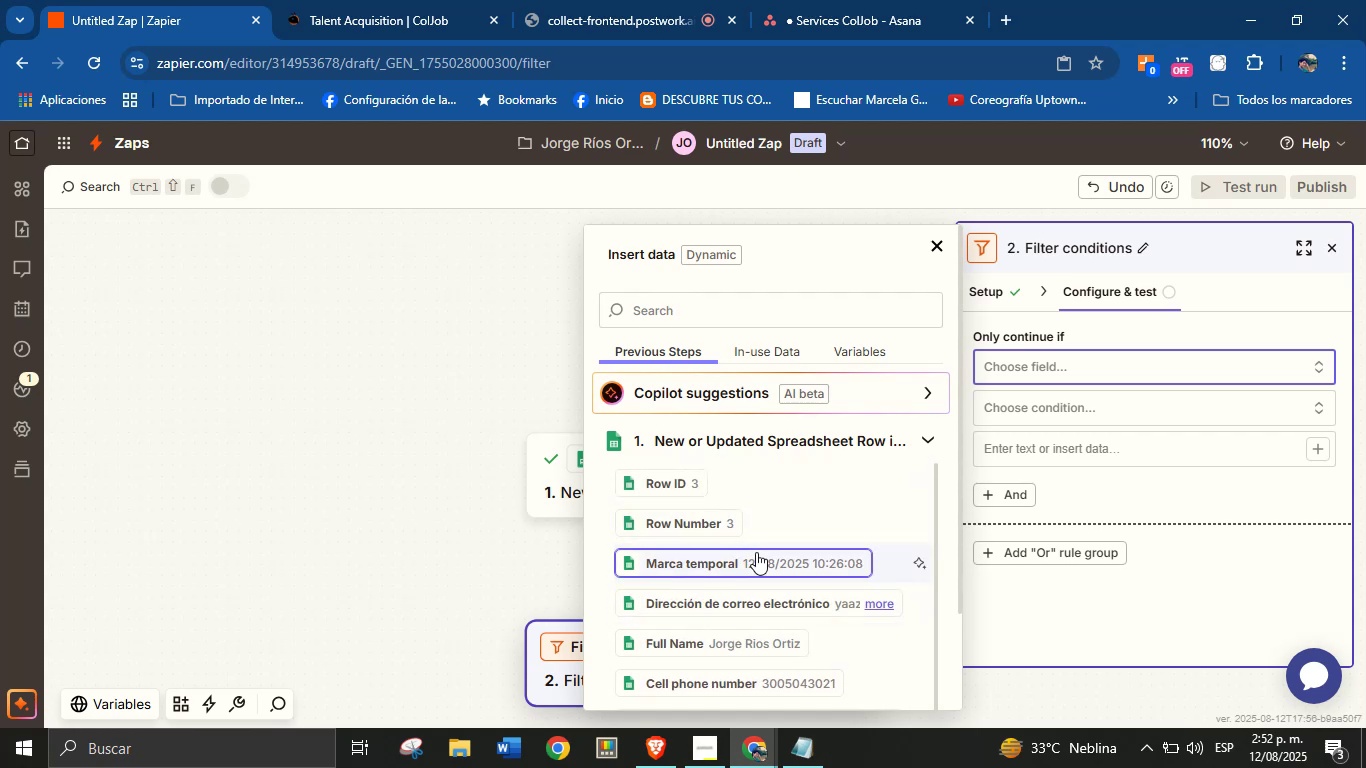 
scroll: coordinate [737, 583], scroll_direction: down, amount: 3.0
 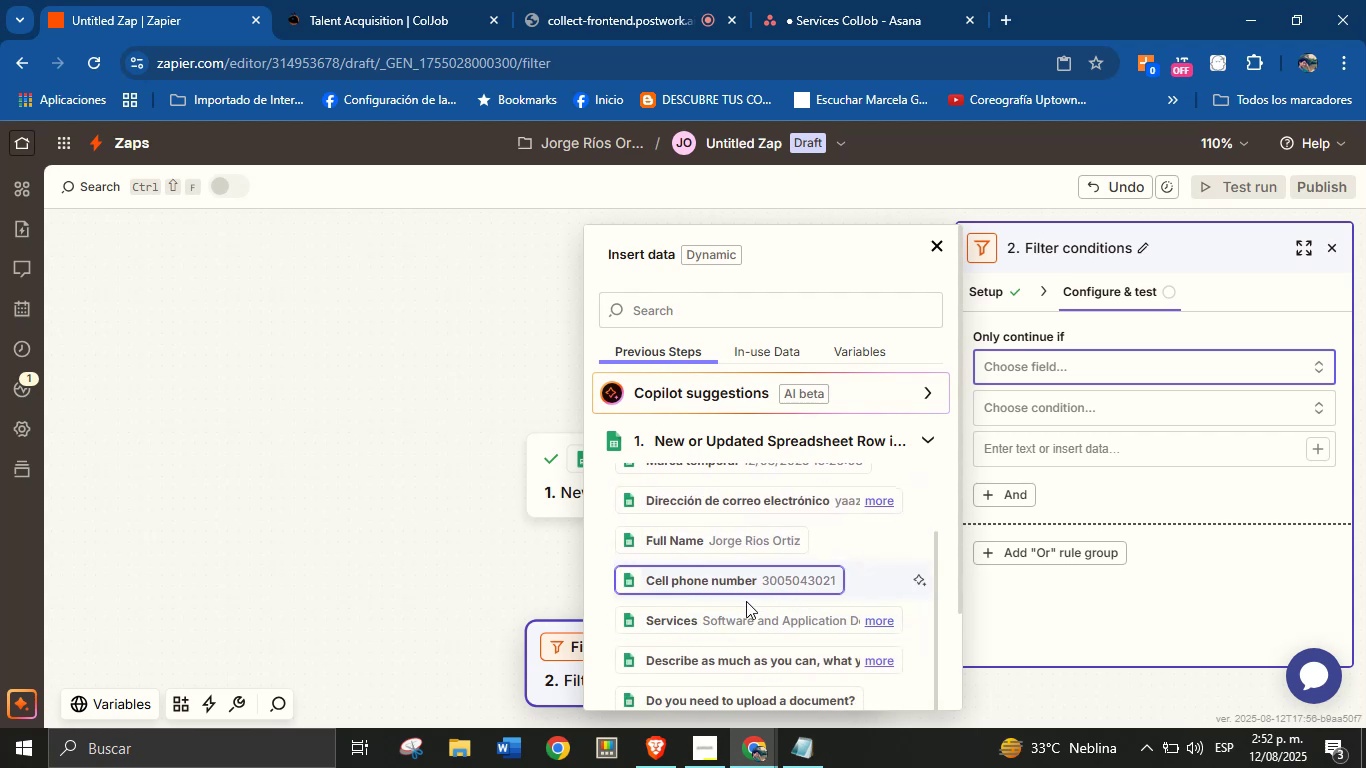 
left_click([744, 619])
 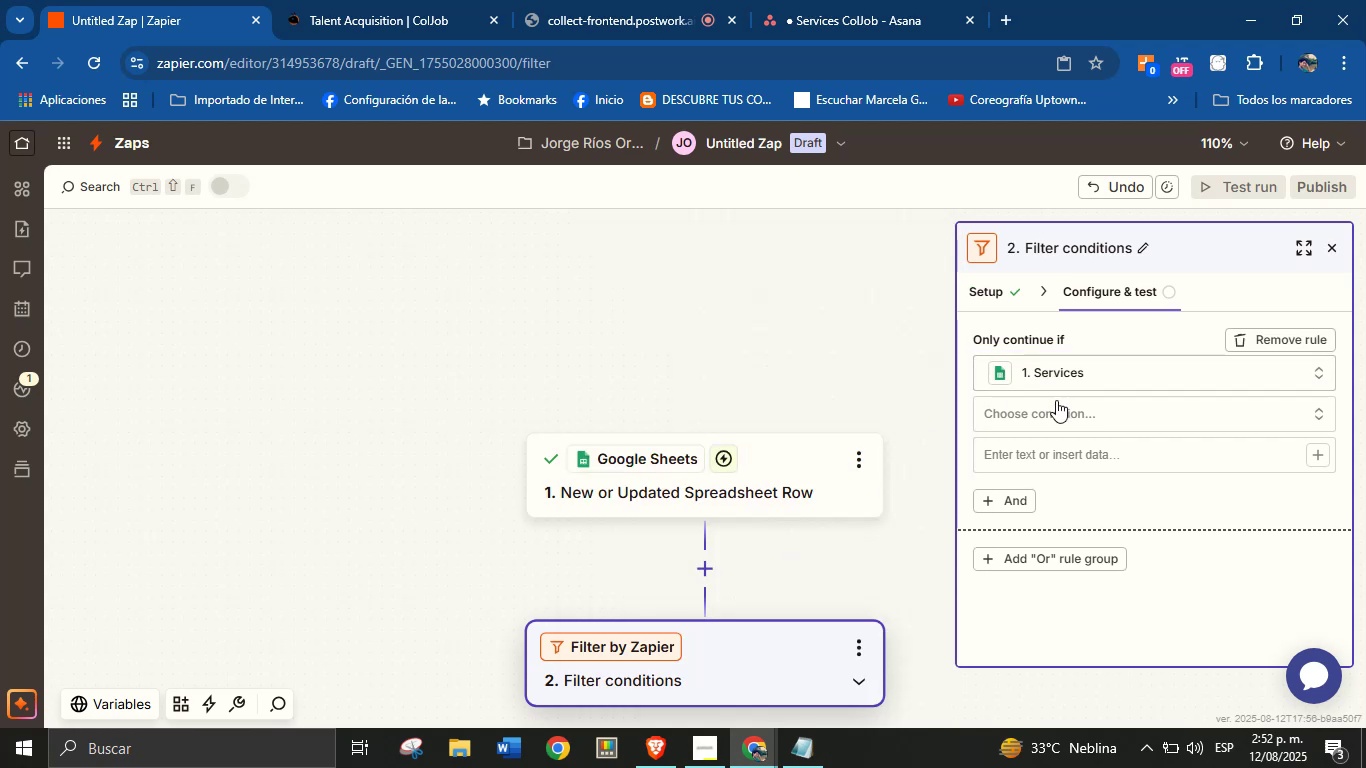 
left_click([1060, 408])
 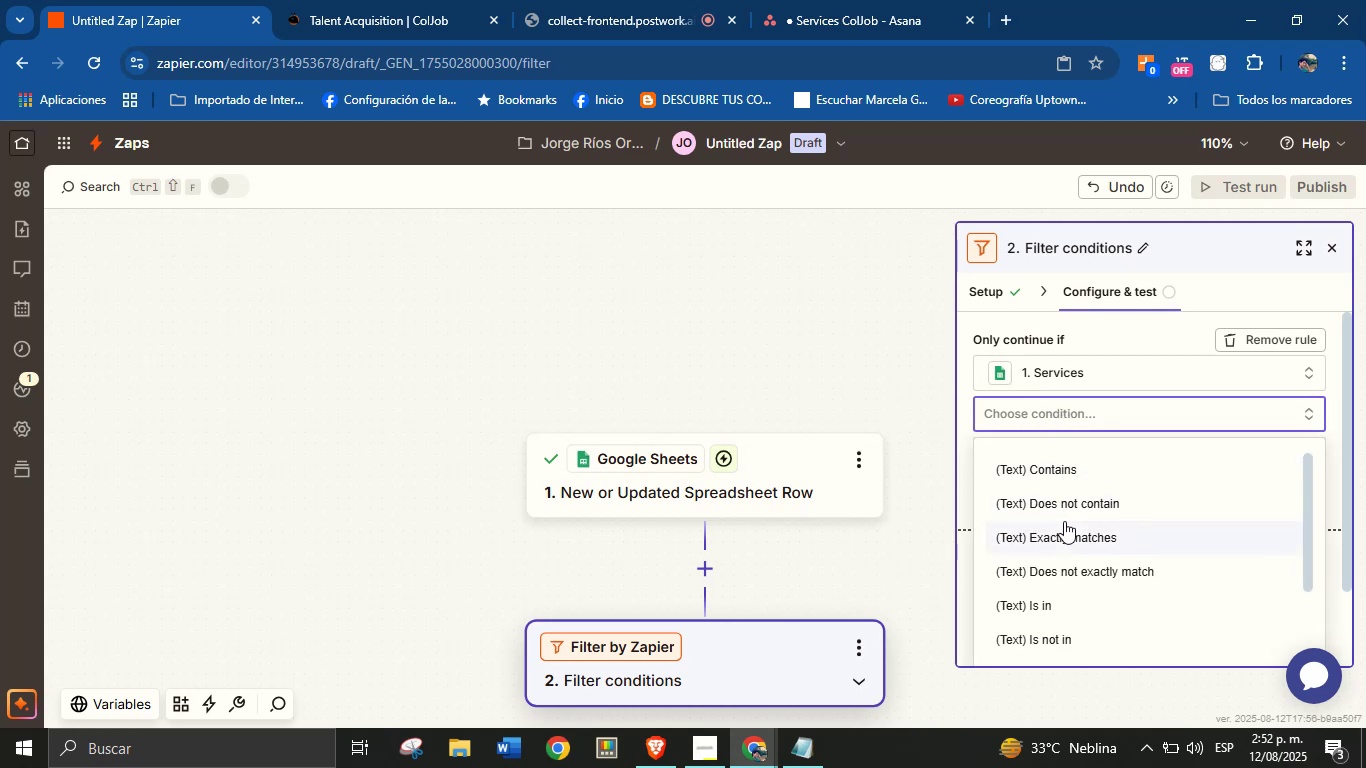 
left_click([1064, 531])
 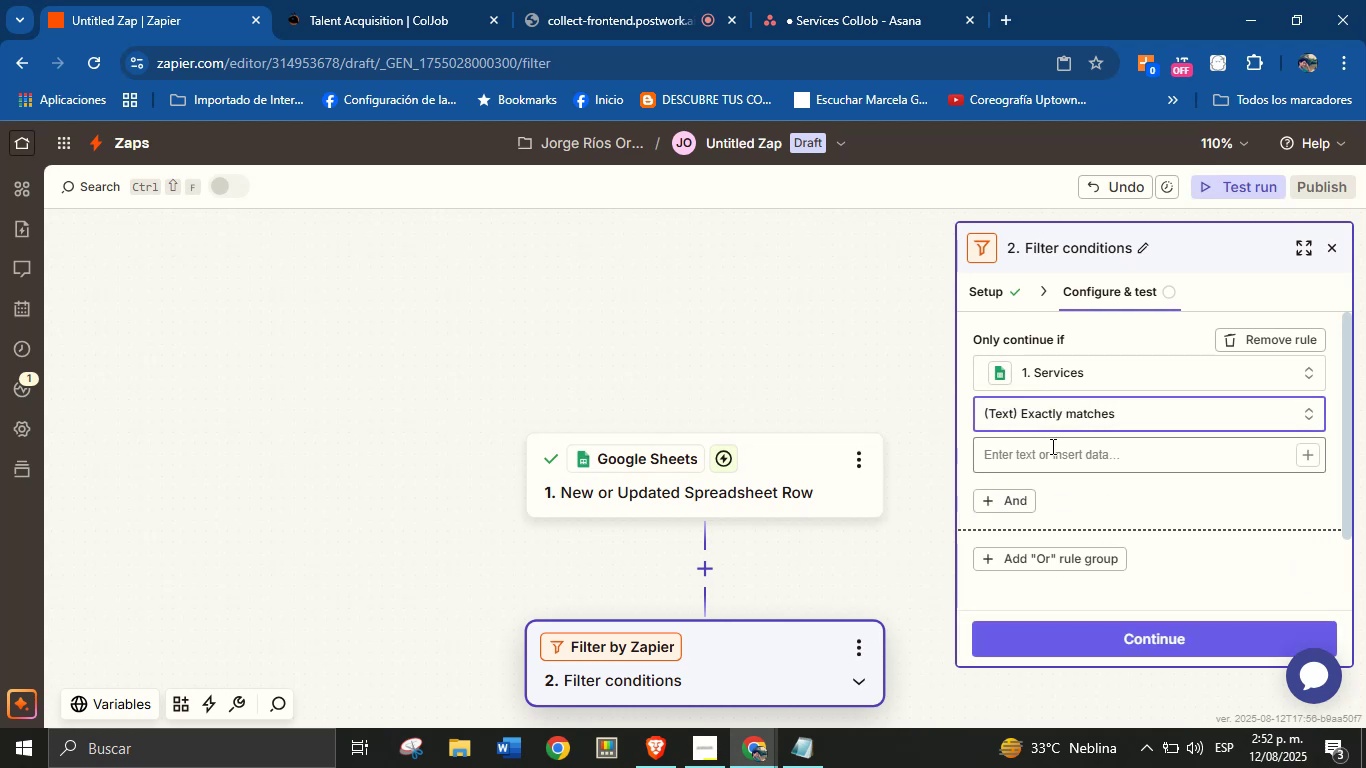 
left_click([1051, 454])
 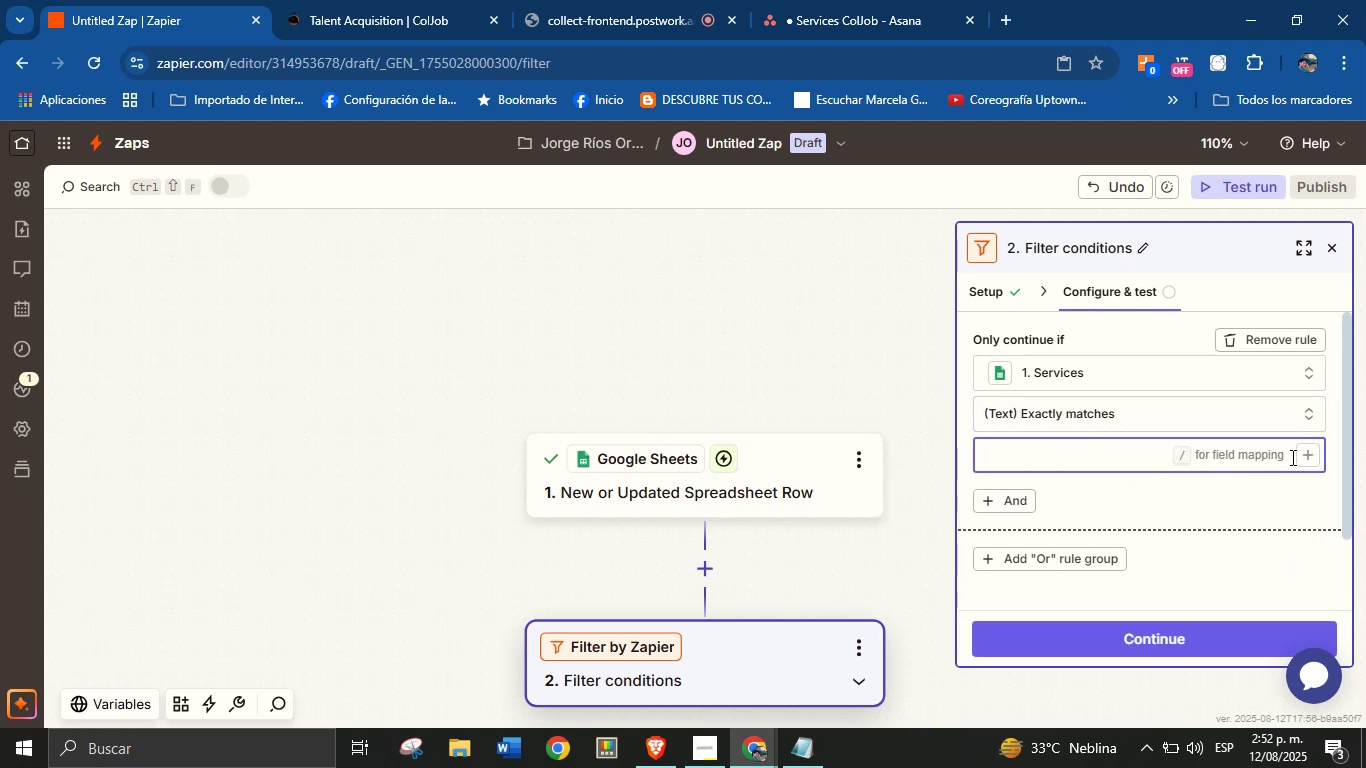 
wait(5.67)
 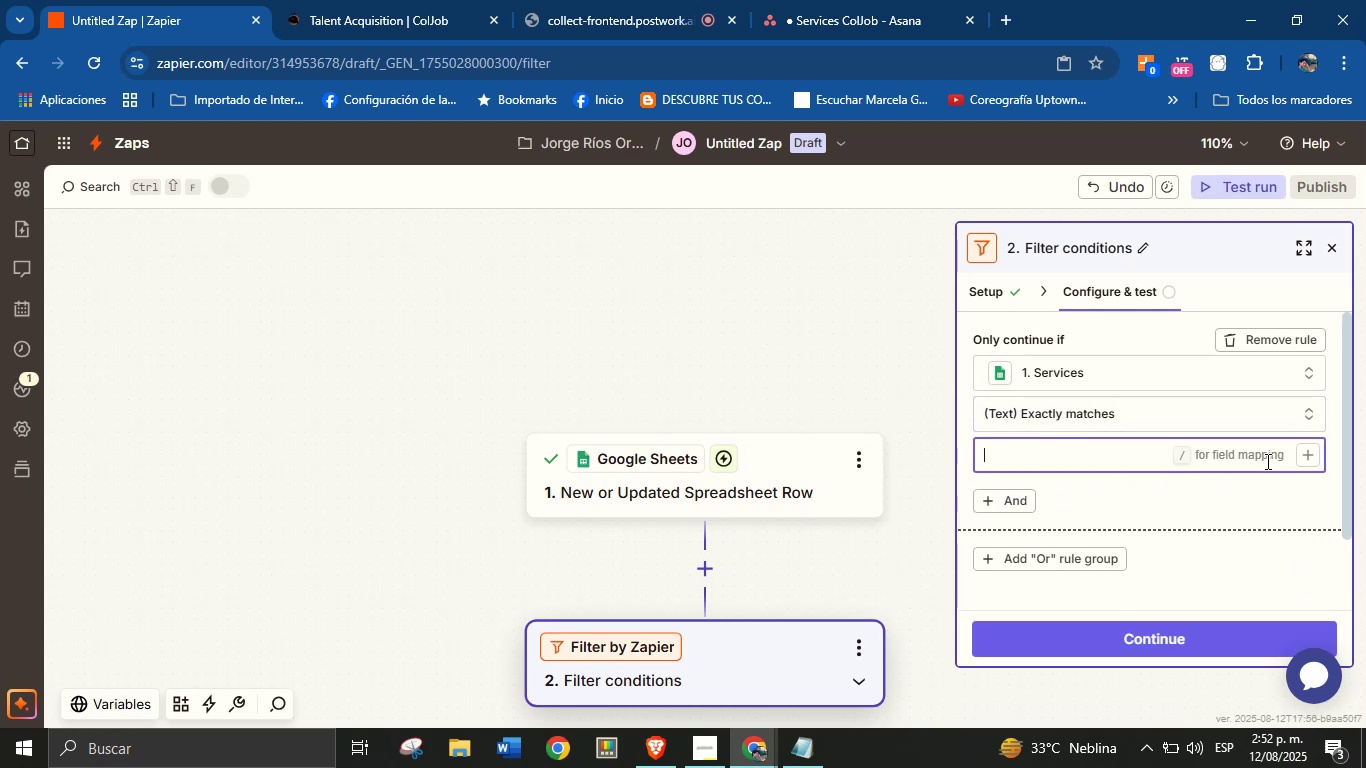 
left_click([344, 0])
 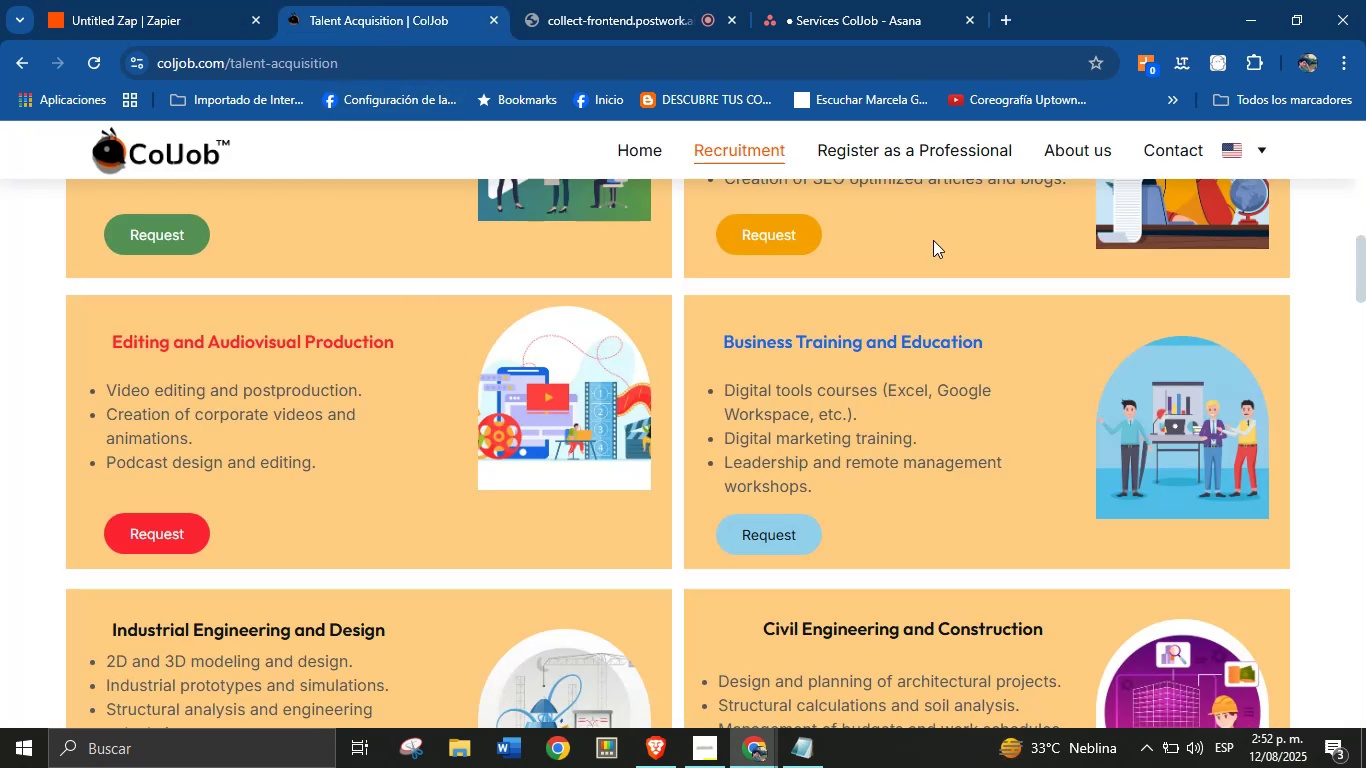 
left_click([912, 346])
 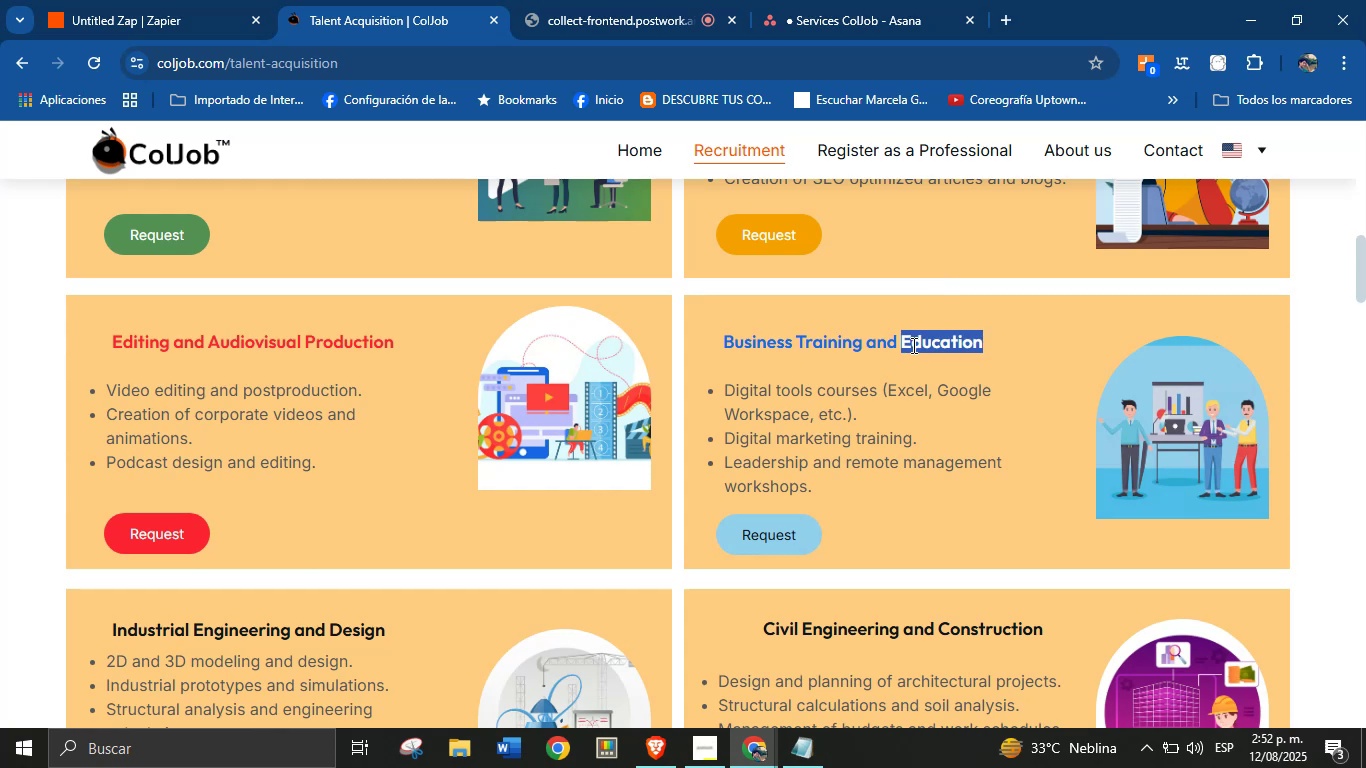 
triple_click([912, 345])
 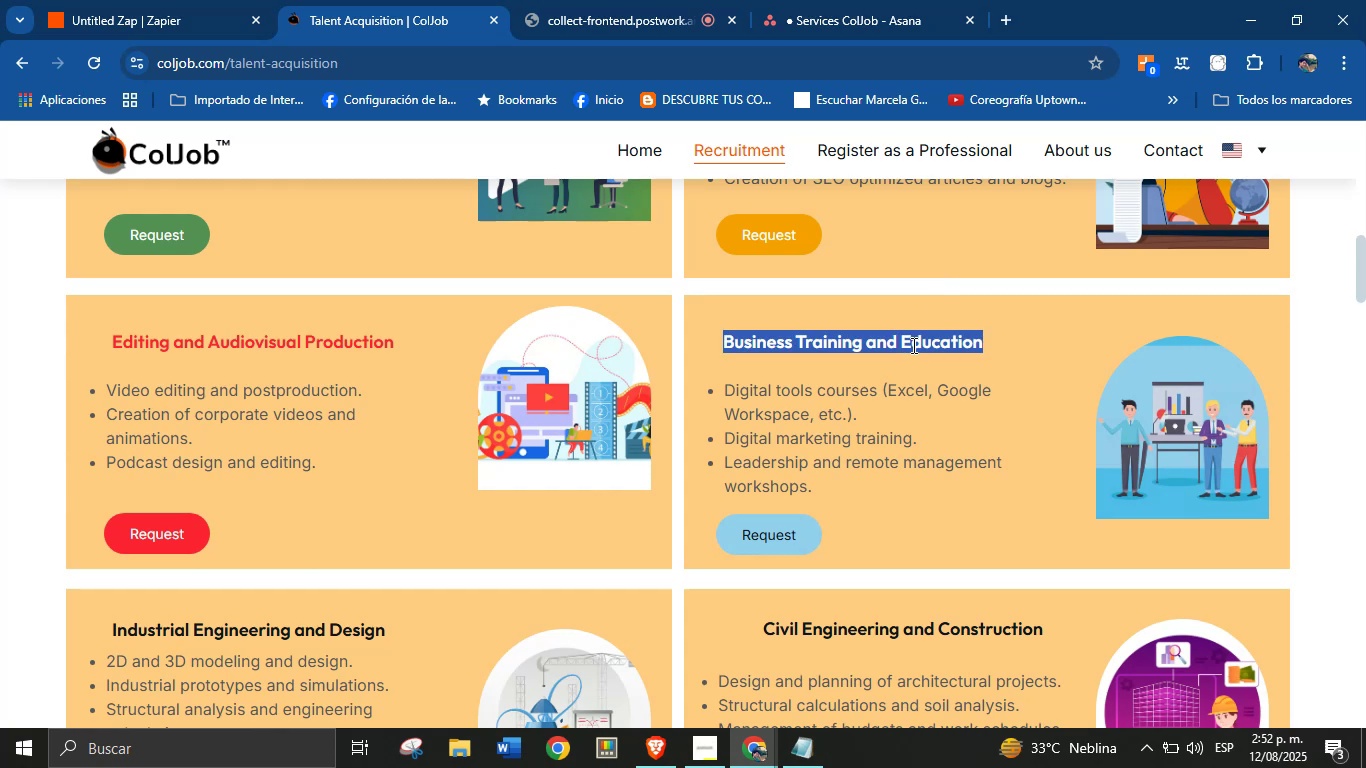 
key(Control+C)
 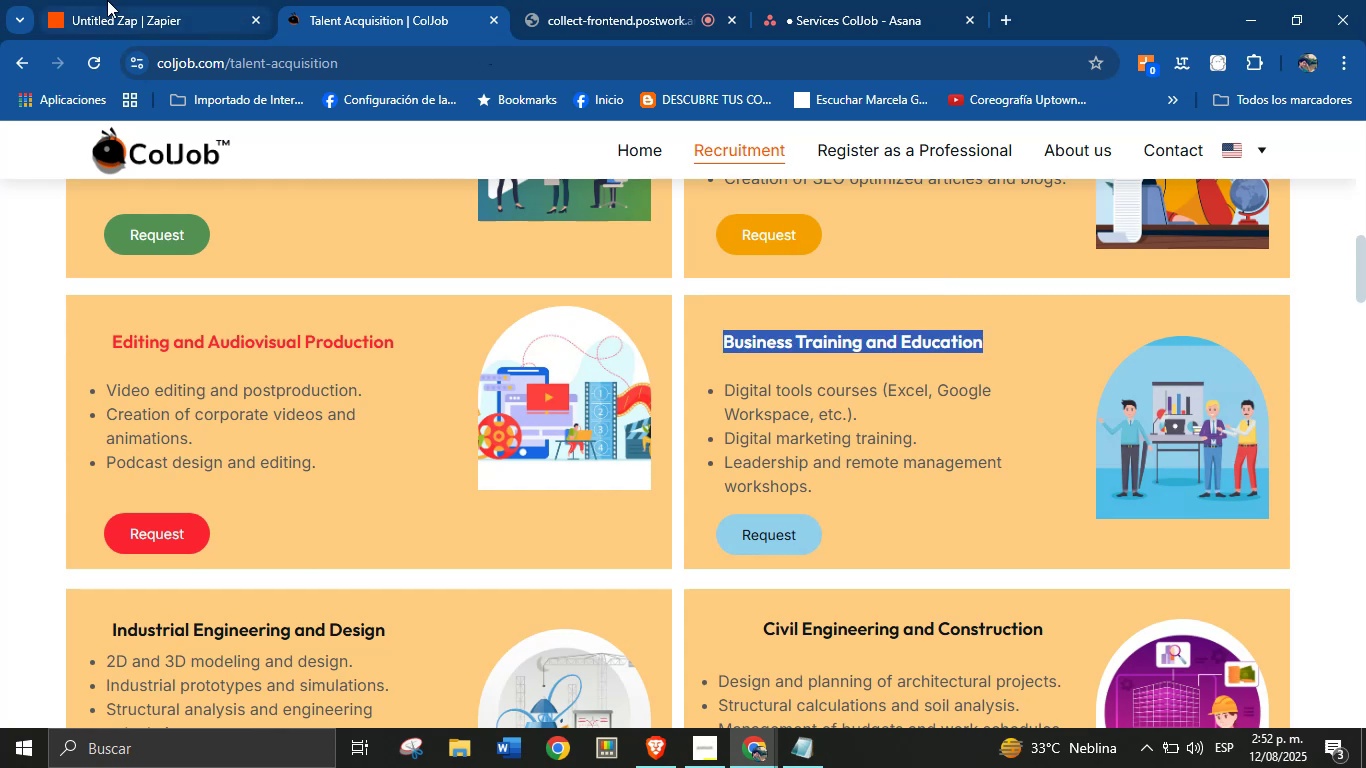 
left_click([164, 0])
 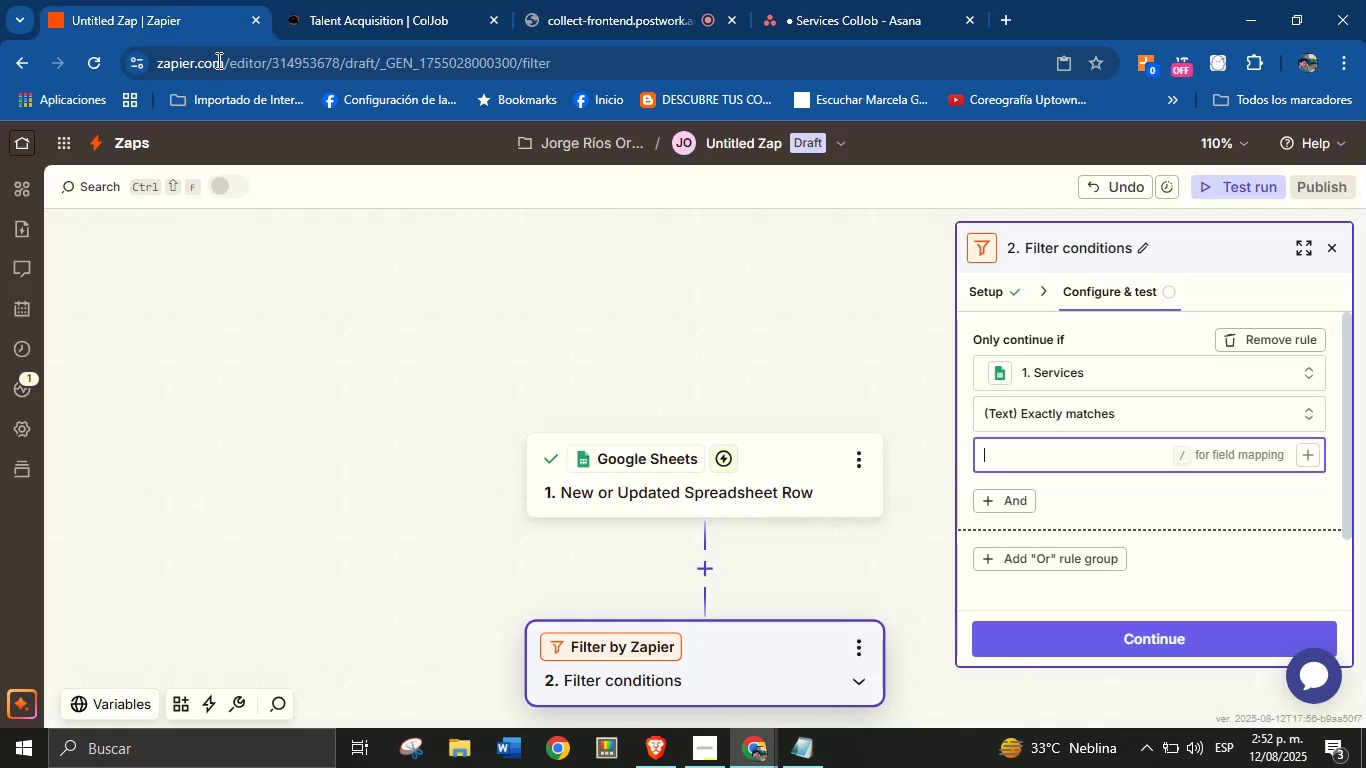 
key(Control+V)
 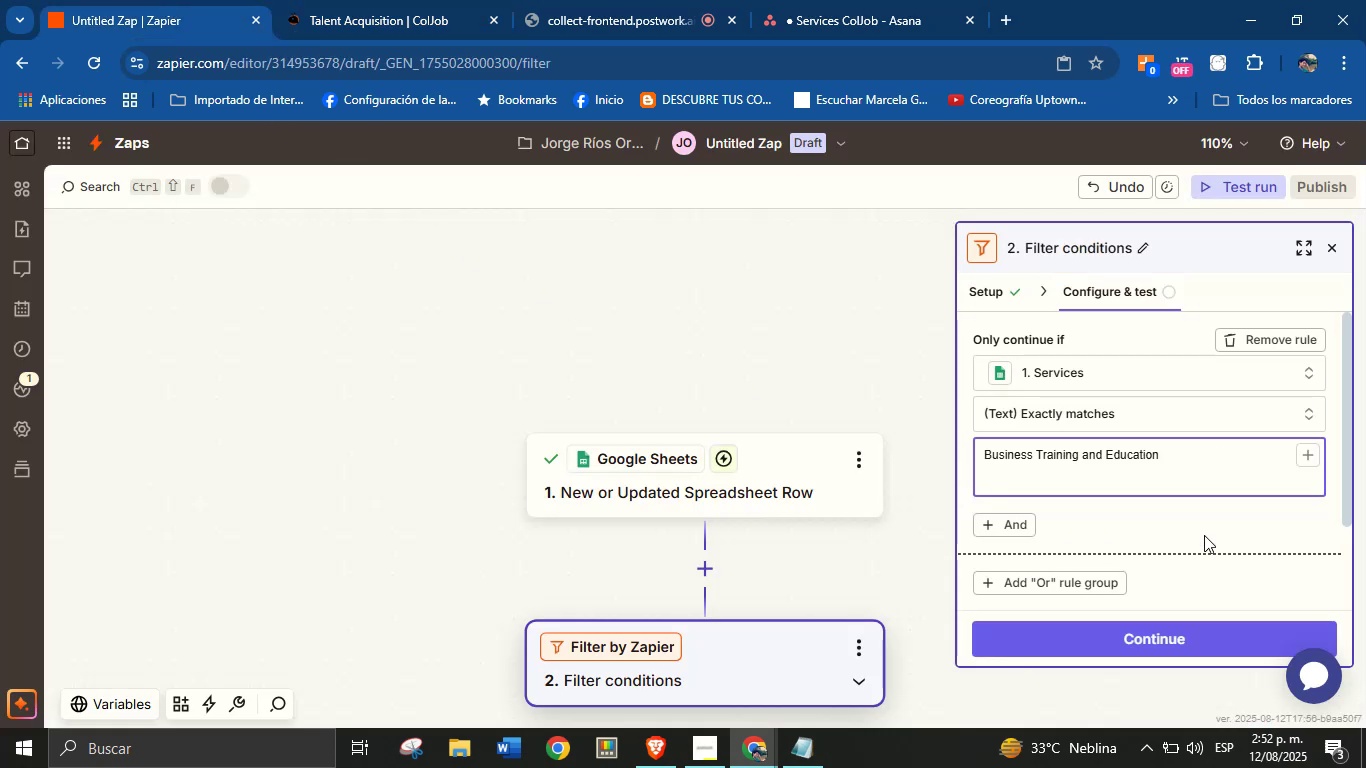 
key(Backspace)
 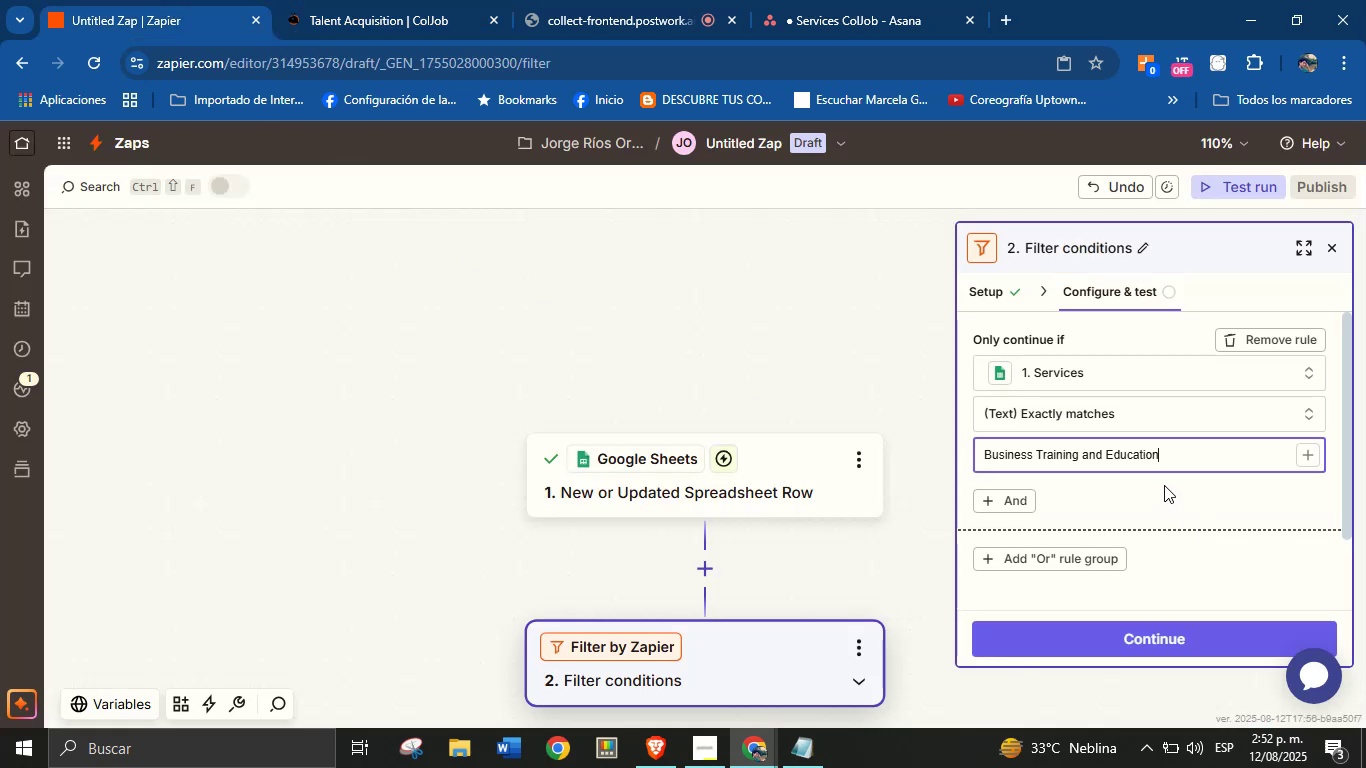 
left_click([1160, 488])
 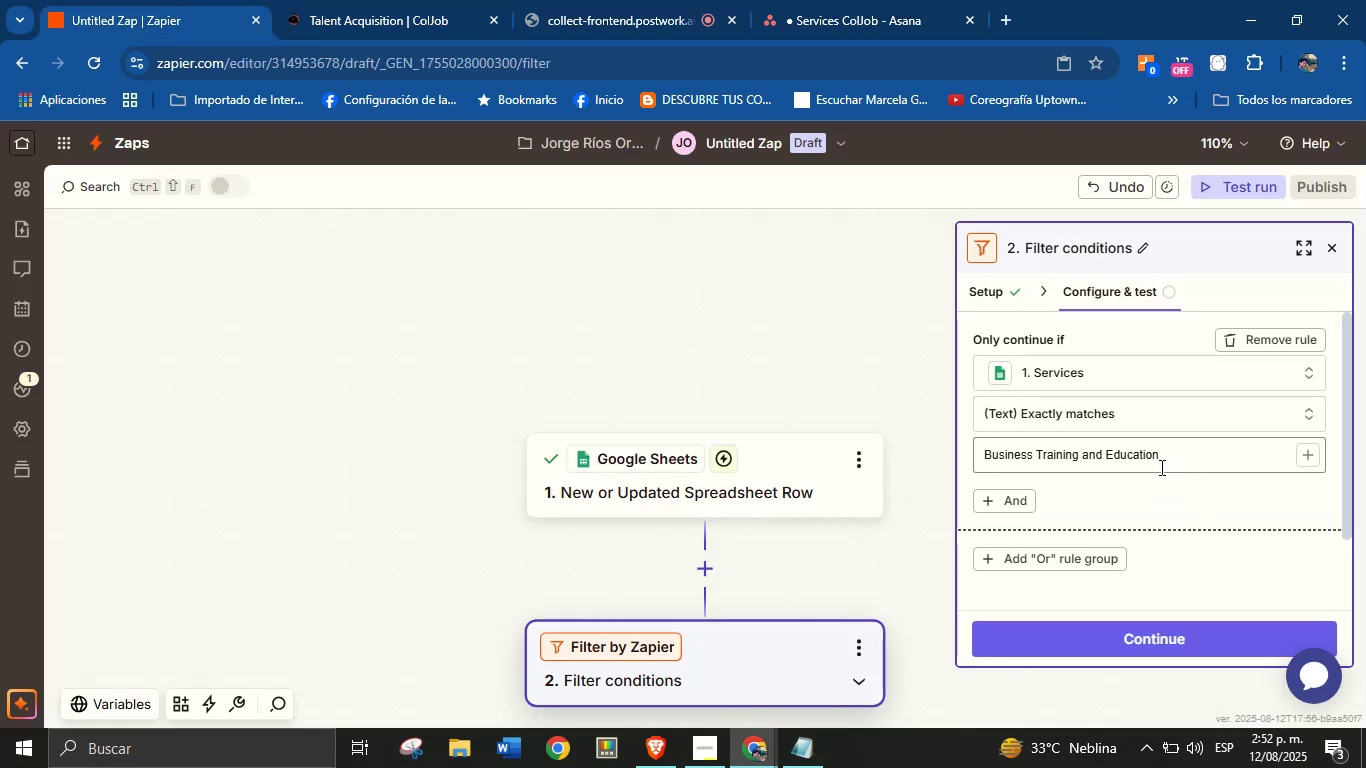 
scroll: coordinate [1160, 464], scroll_direction: down, amount: 1.0
 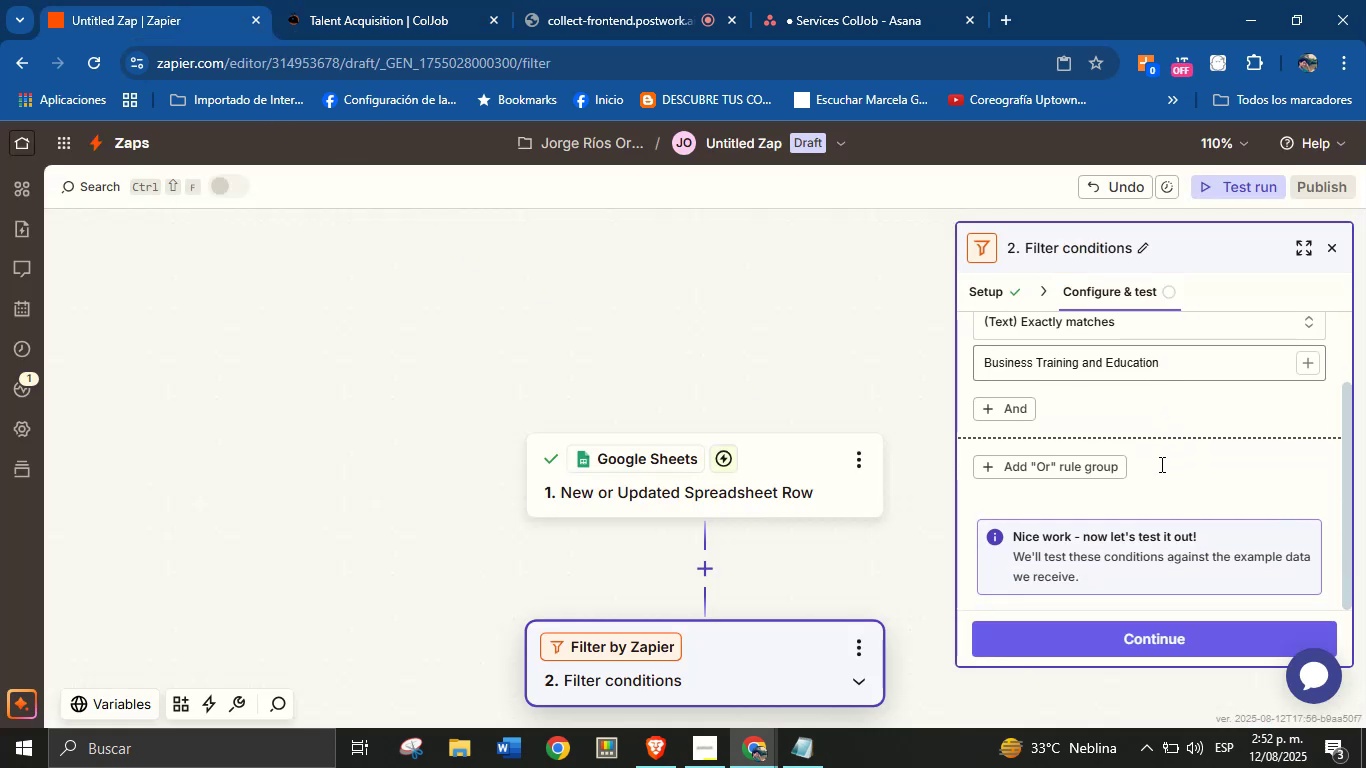 
scroll: coordinate [1158, 464], scroll_direction: up, amount: 3.0
 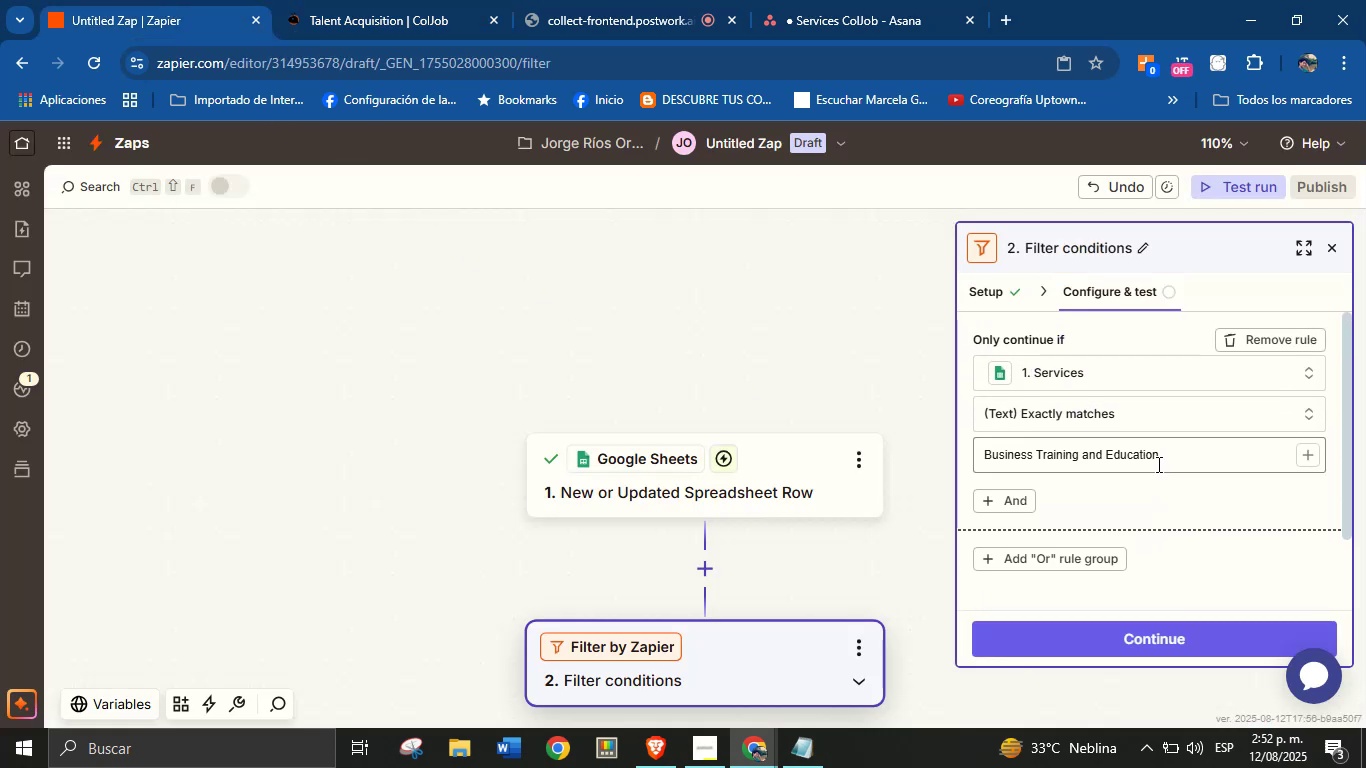 
scroll: coordinate [1156, 457], scroll_direction: down, amount: 2.0
 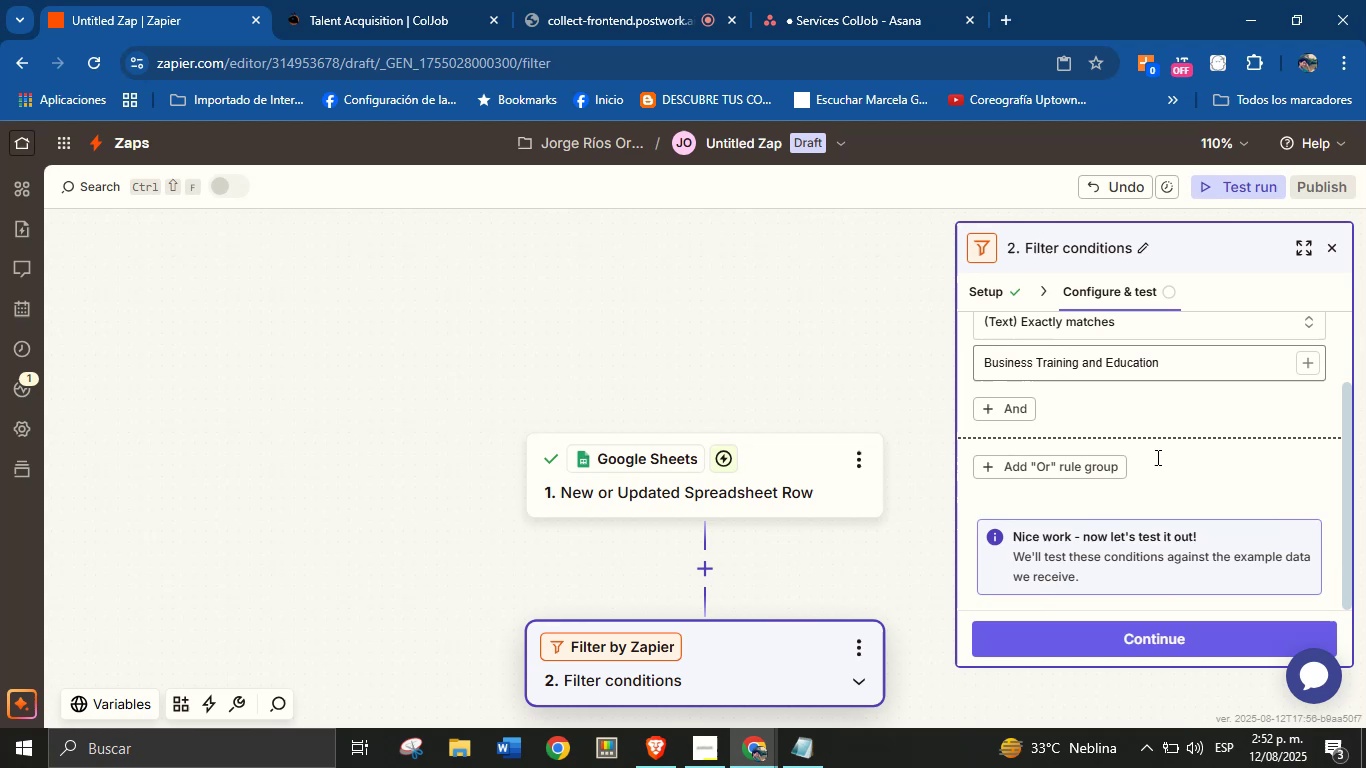 
scroll: coordinate [1156, 457], scroll_direction: up, amount: 2.0
 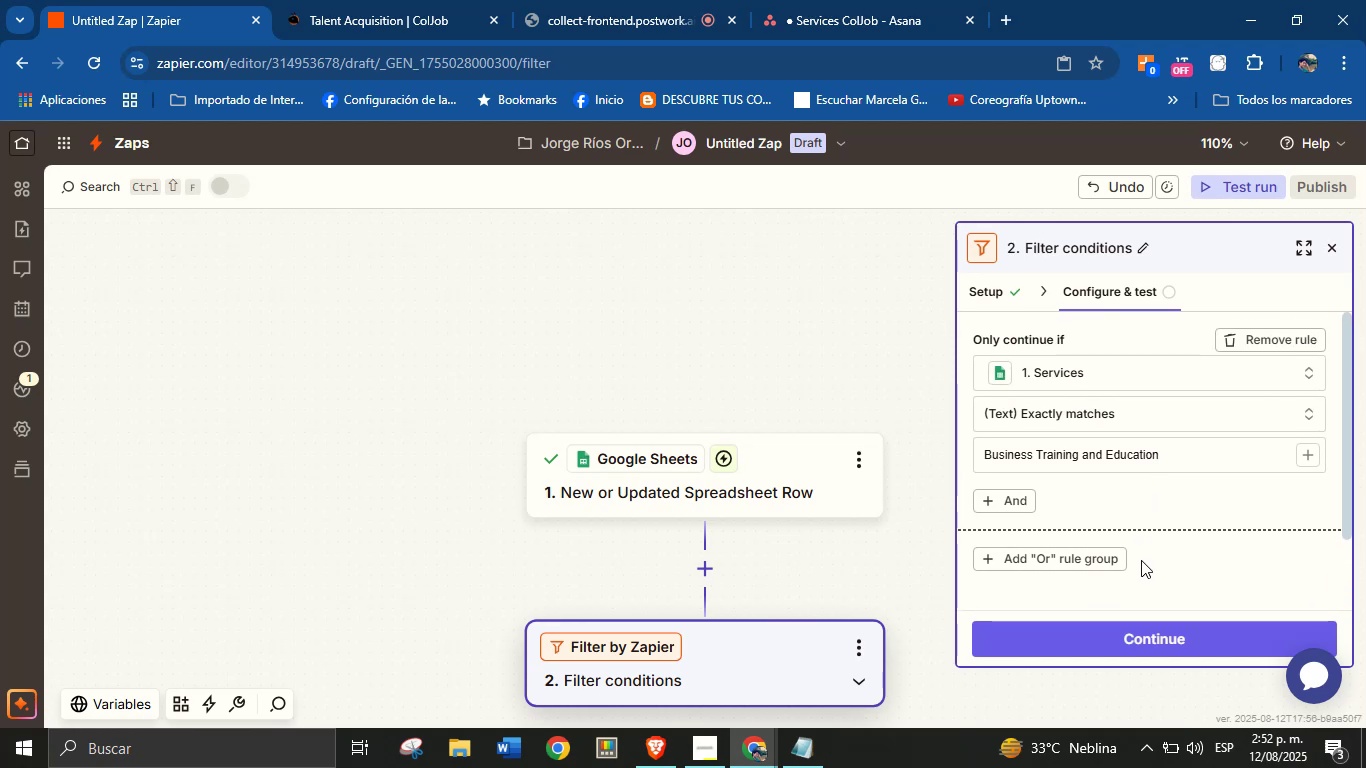 
left_click([1144, 642])
 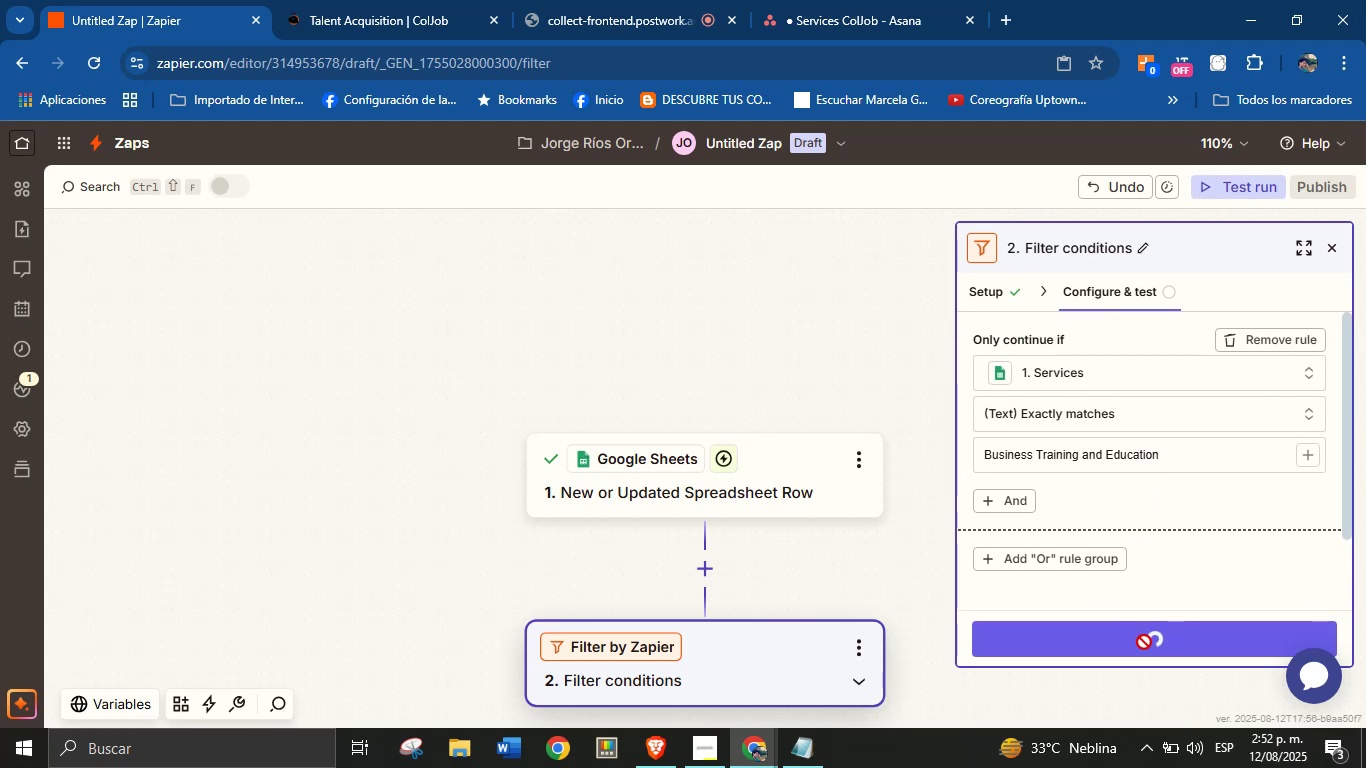 
mouse_move([1153, 557])
 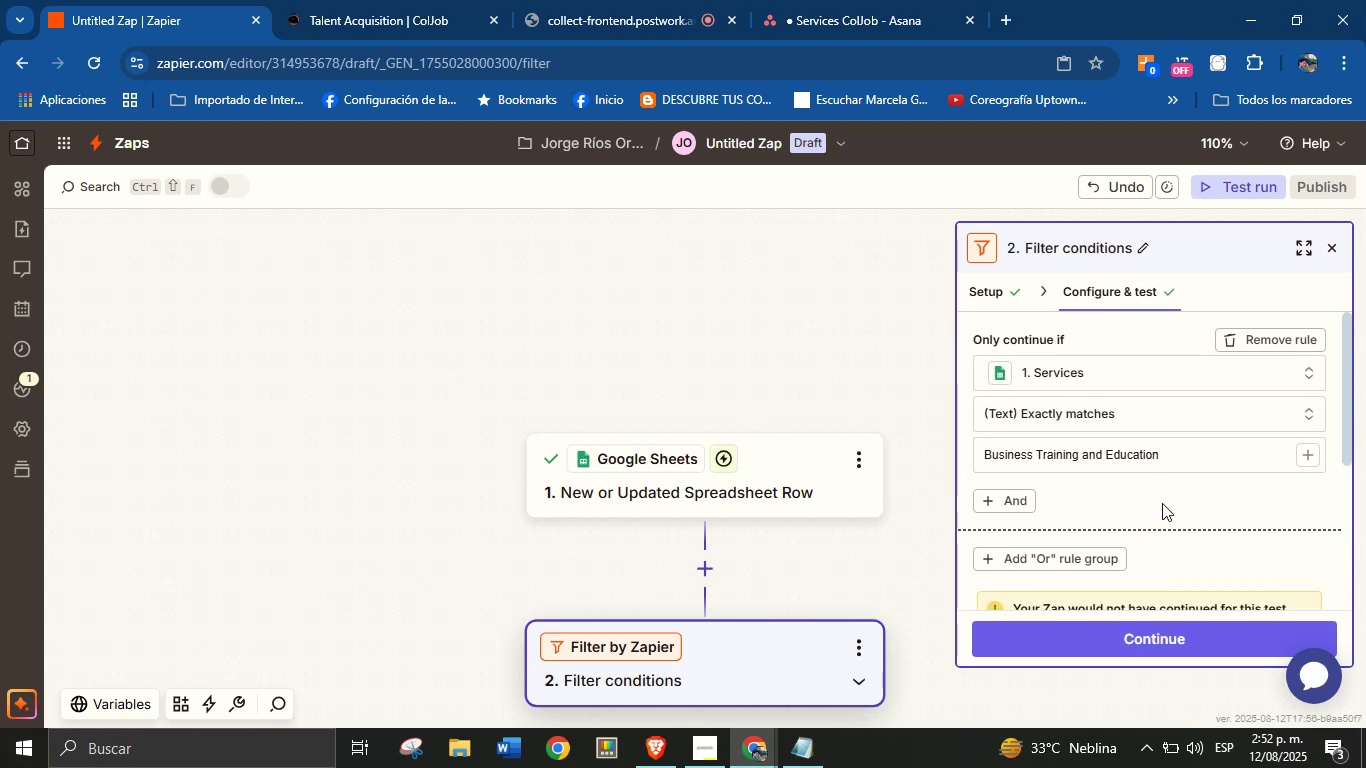 
scroll: coordinate [1162, 503], scroll_direction: down, amount: 4.0
 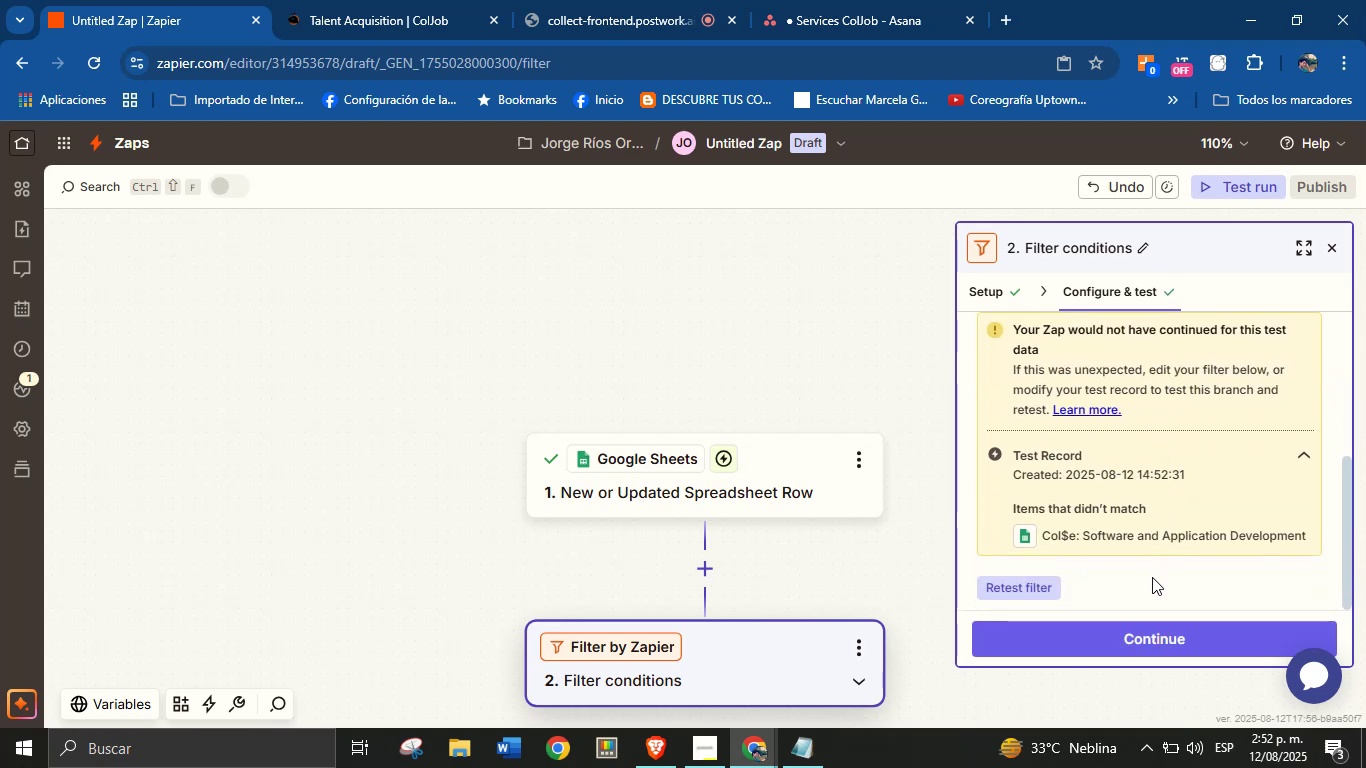 
scroll: coordinate [1152, 577], scroll_direction: none, amount: 0.0
 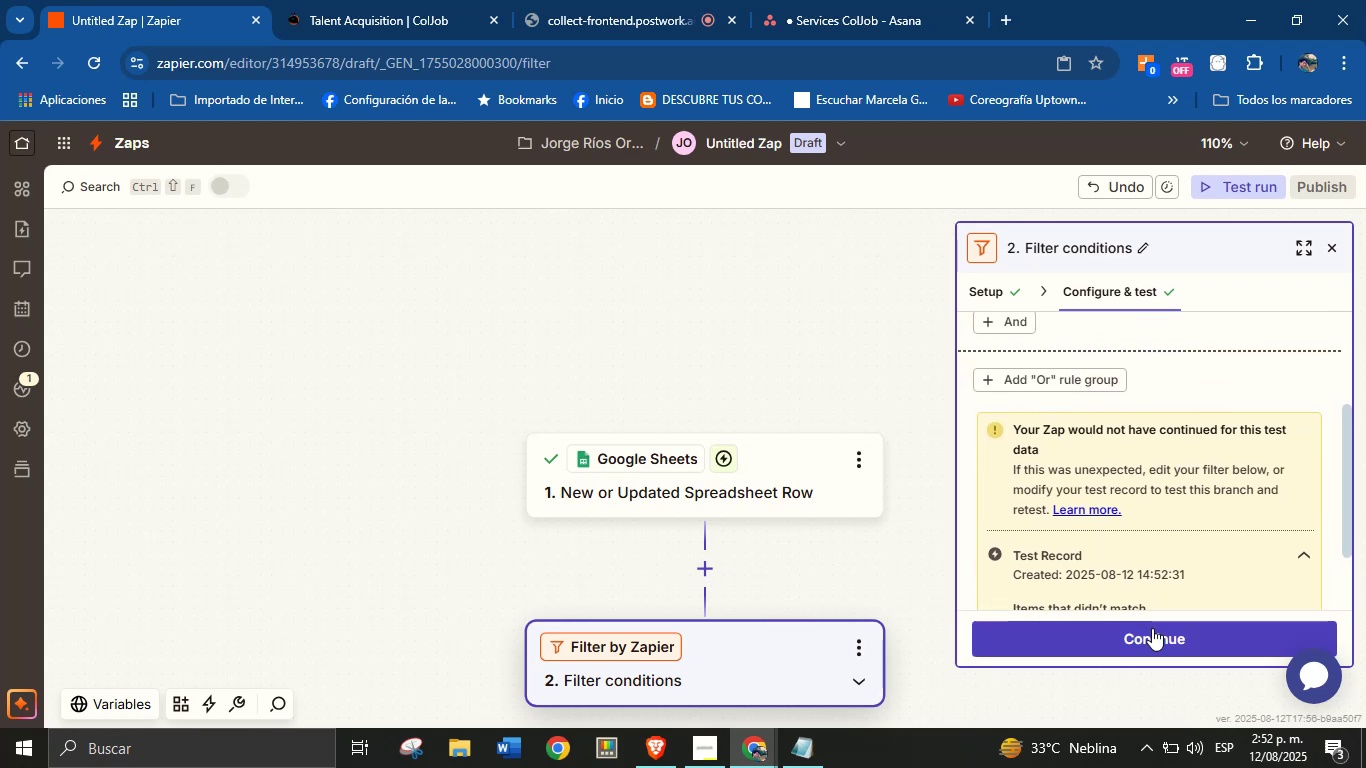 
left_click([1152, 628])
 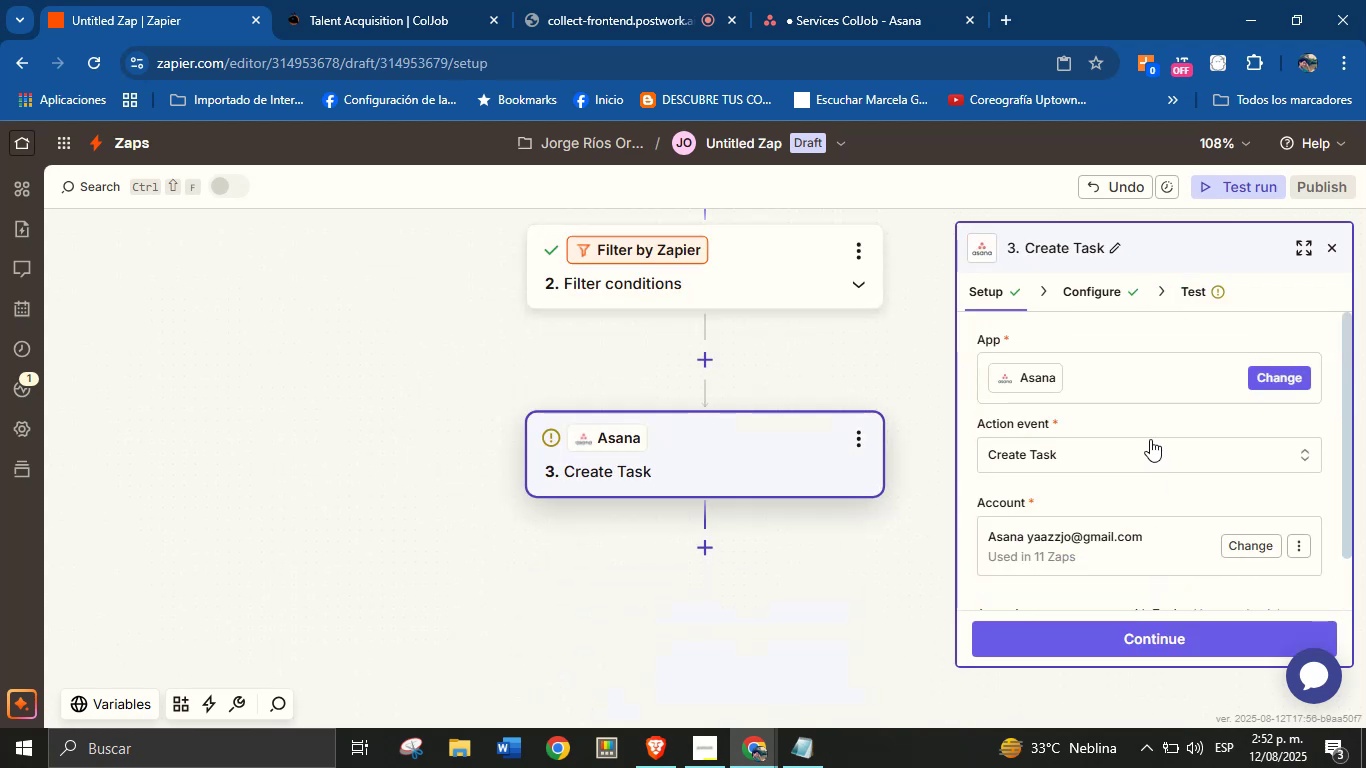 
scroll: coordinate [1090, 502], scroll_direction: down, amount: 2.0
 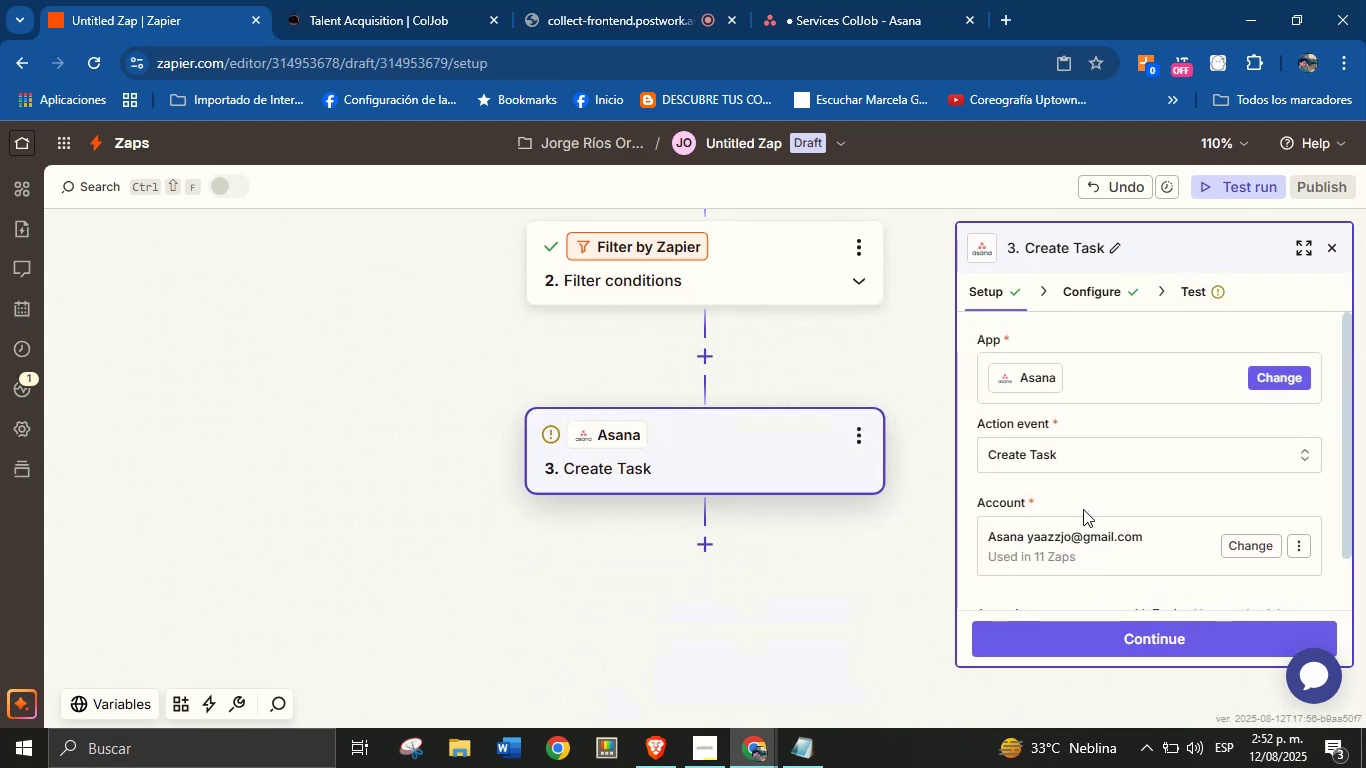 
scroll: coordinate [1083, 510], scroll_direction: up, amount: 2.0
 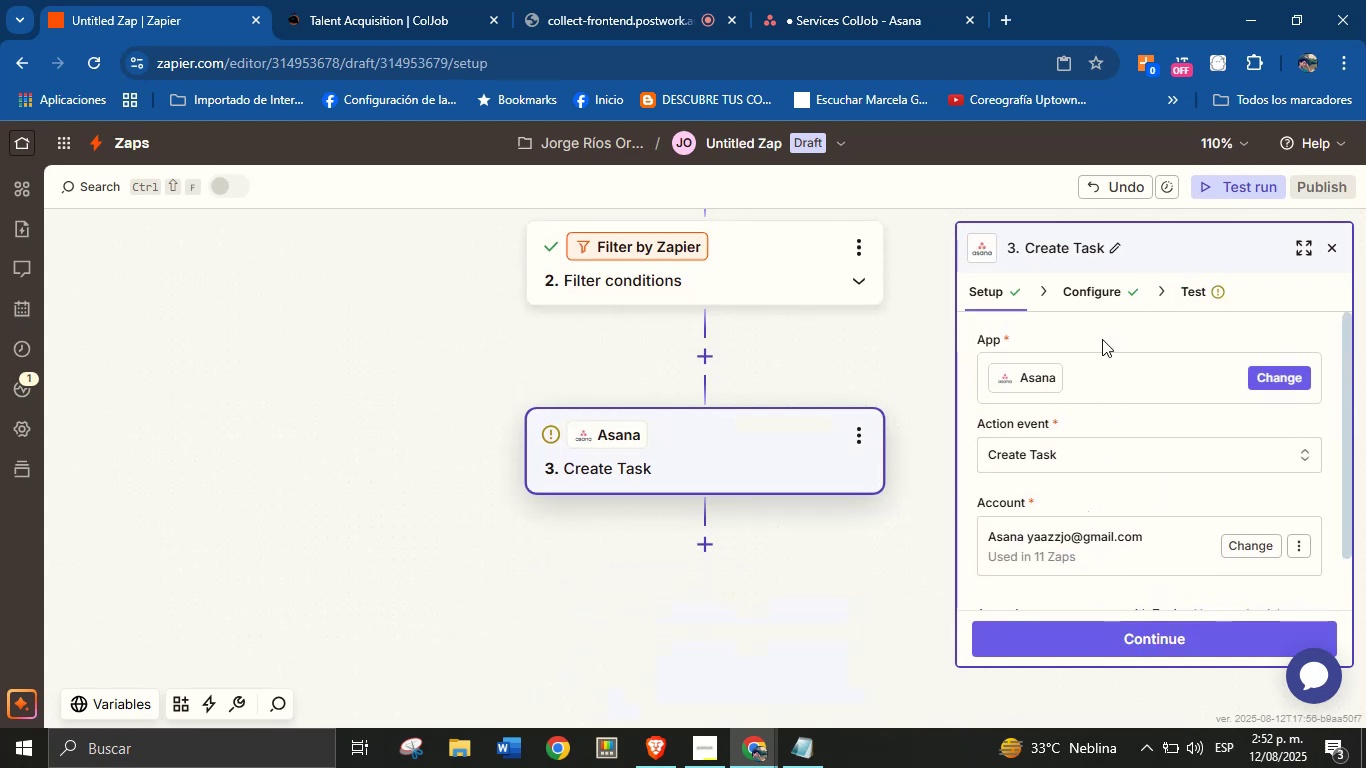 
left_click([1094, 289])
 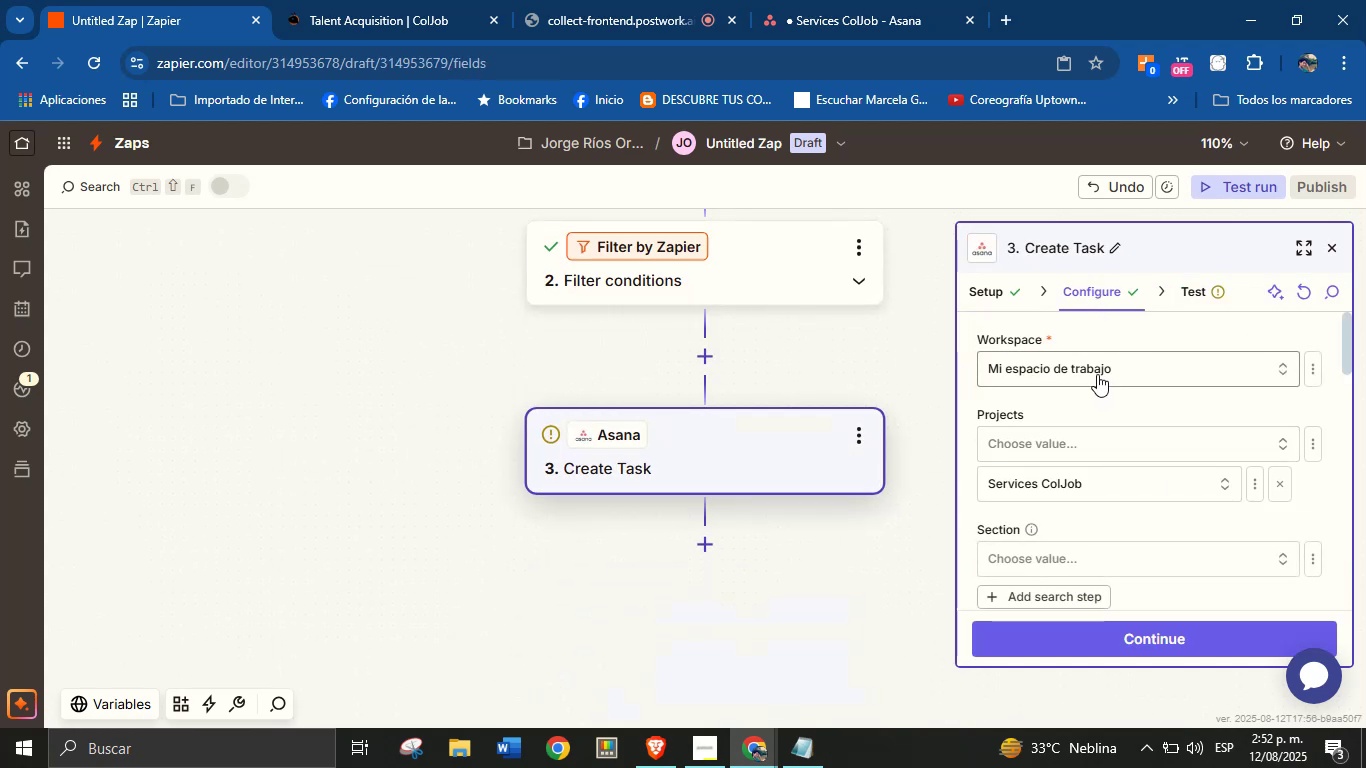 
left_click([1085, 437])
 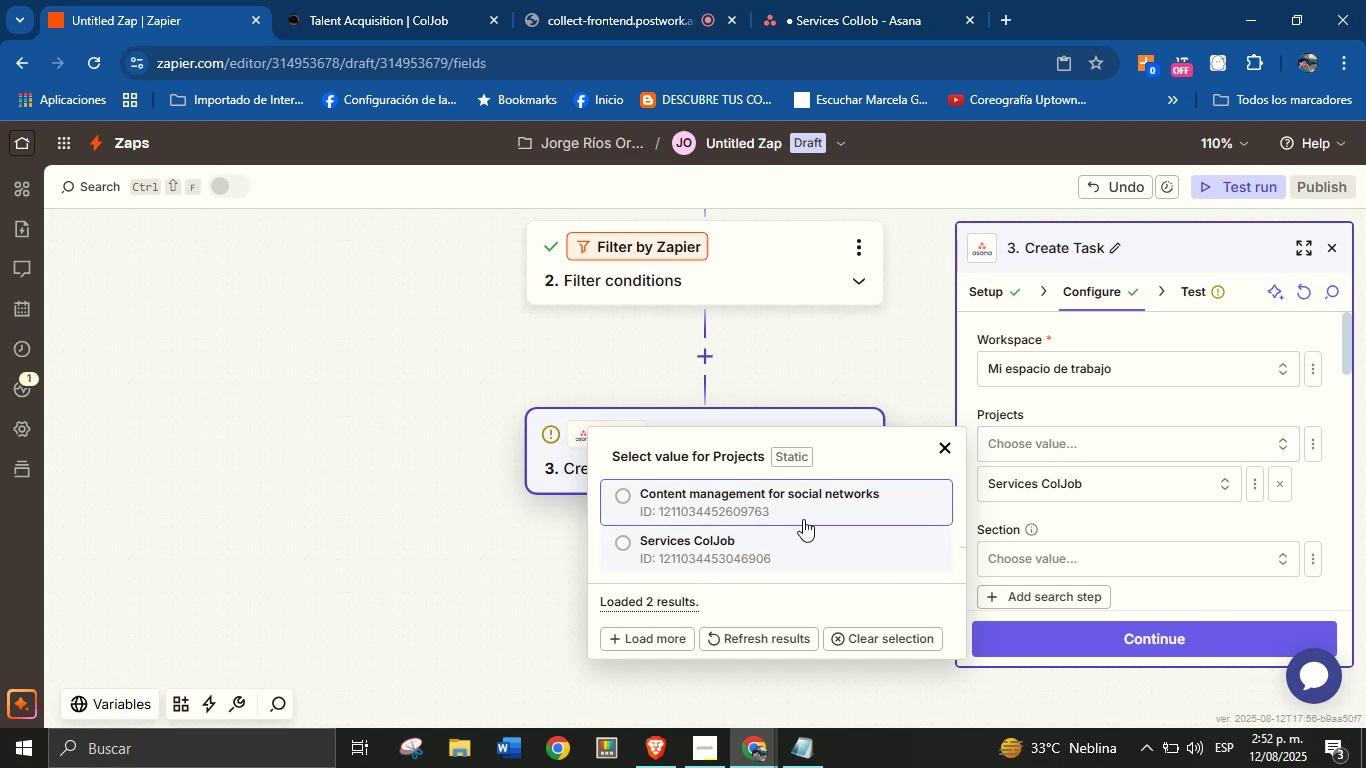 
left_click([1141, 414])
 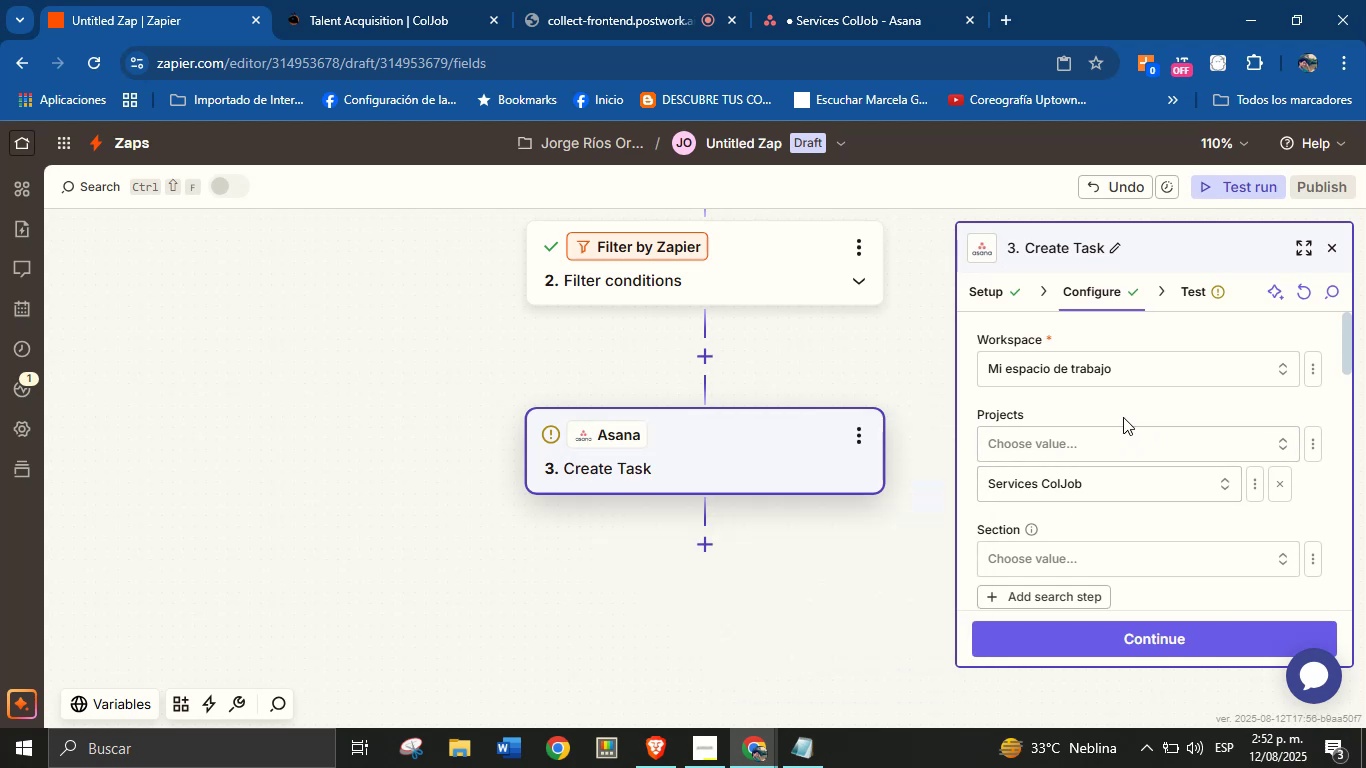 
scroll: coordinate [1084, 524], scroll_direction: down, amount: 2.0
 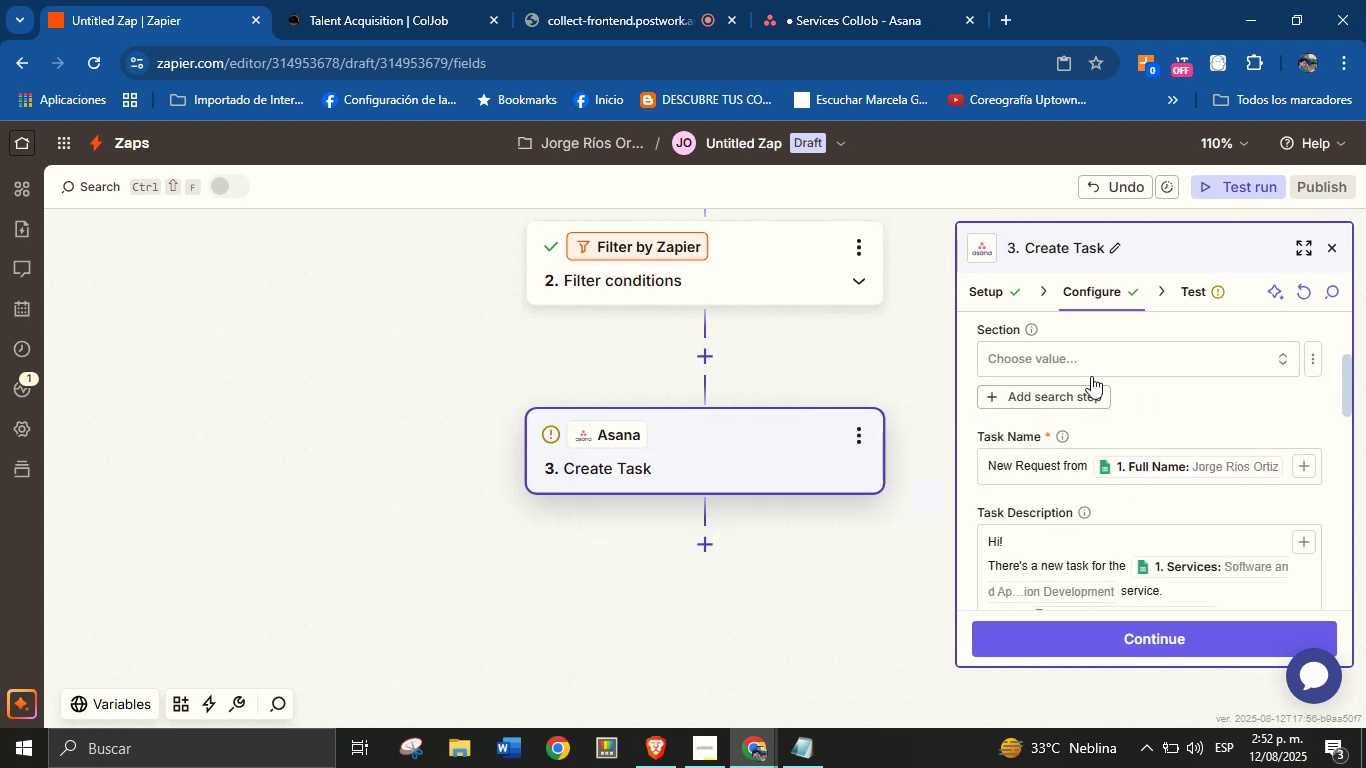 
left_click([1094, 358])
 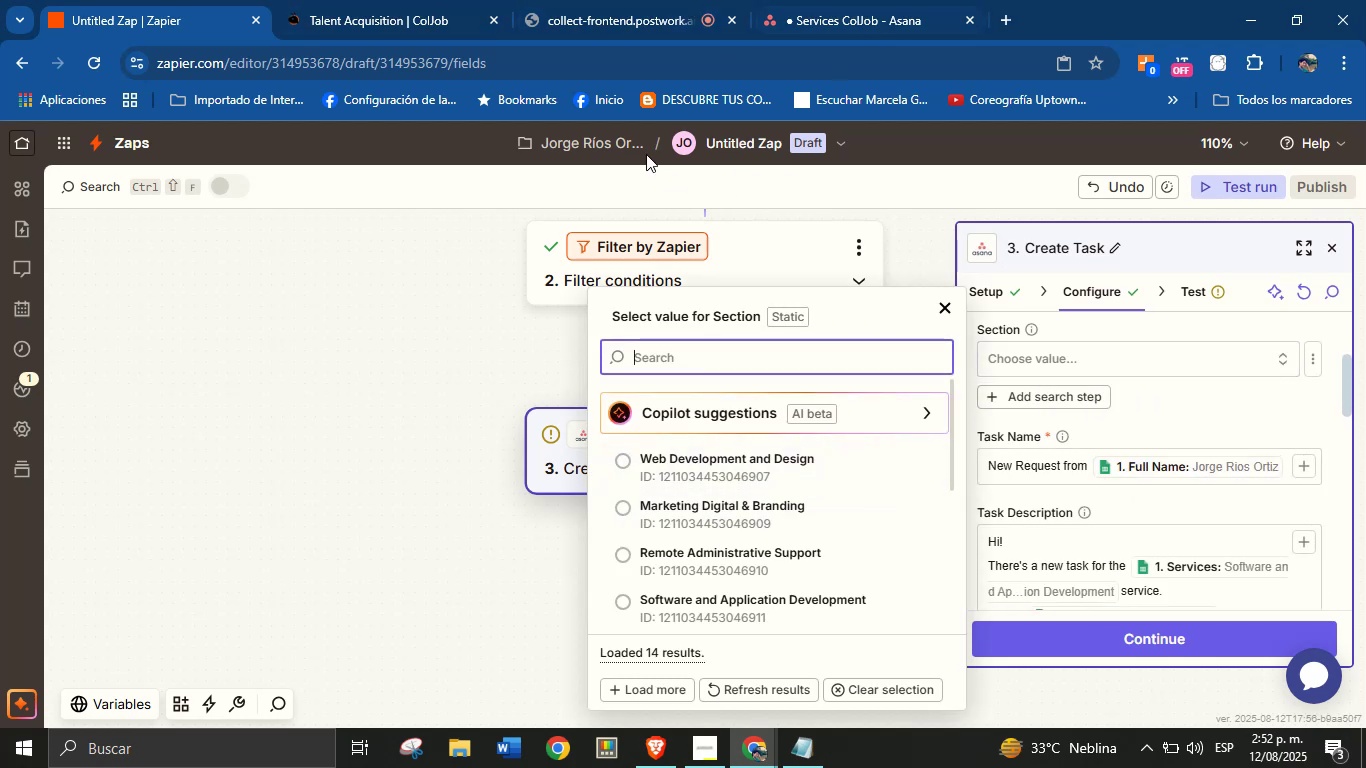 
wait(6.61)
 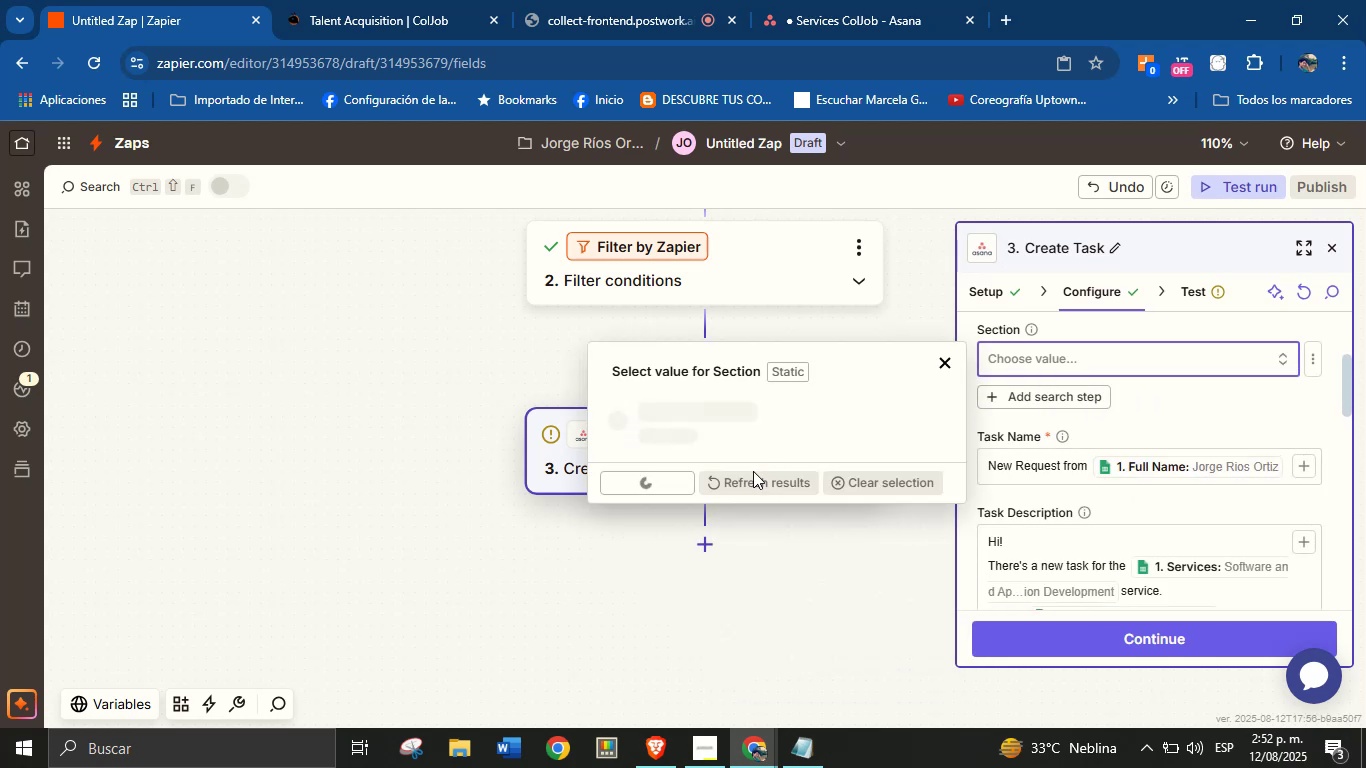 
left_click([177, 0])
 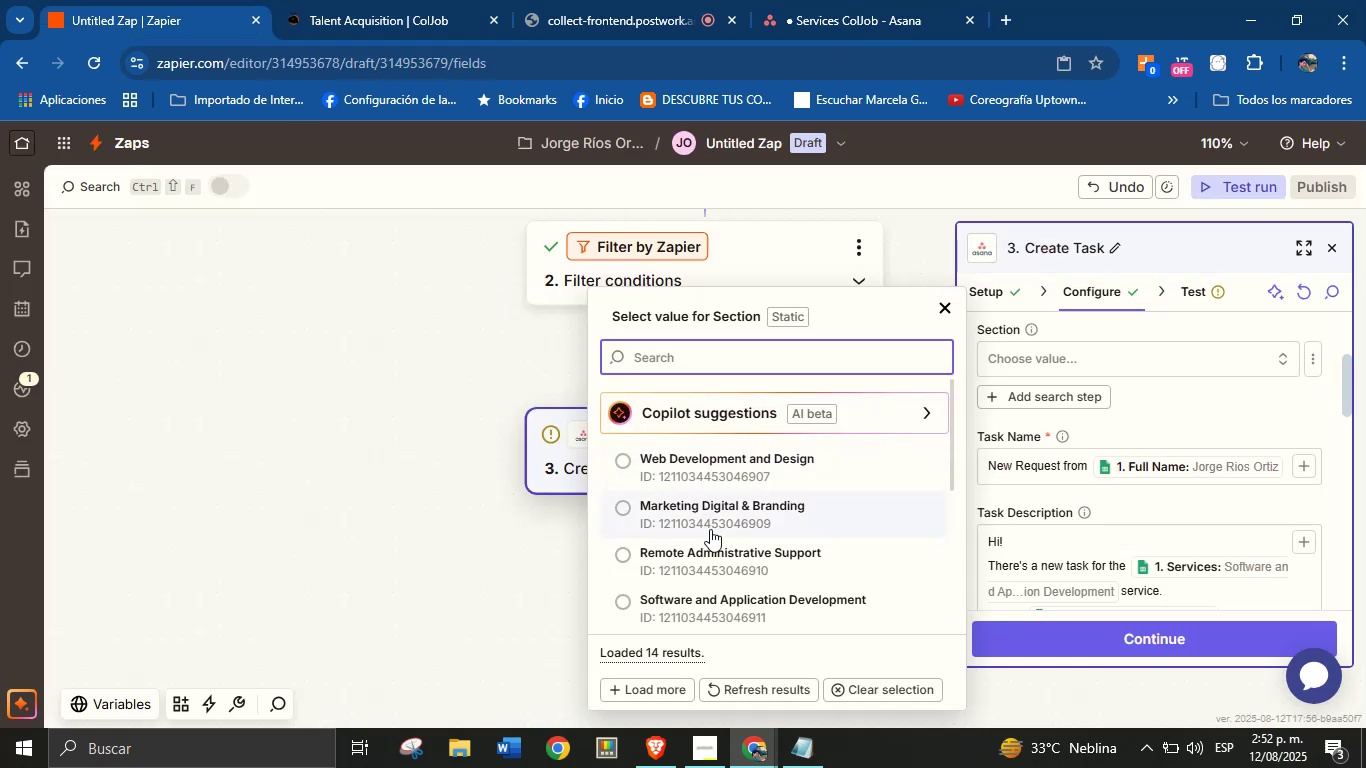 
scroll: coordinate [759, 529], scroll_direction: none, amount: 0.0
 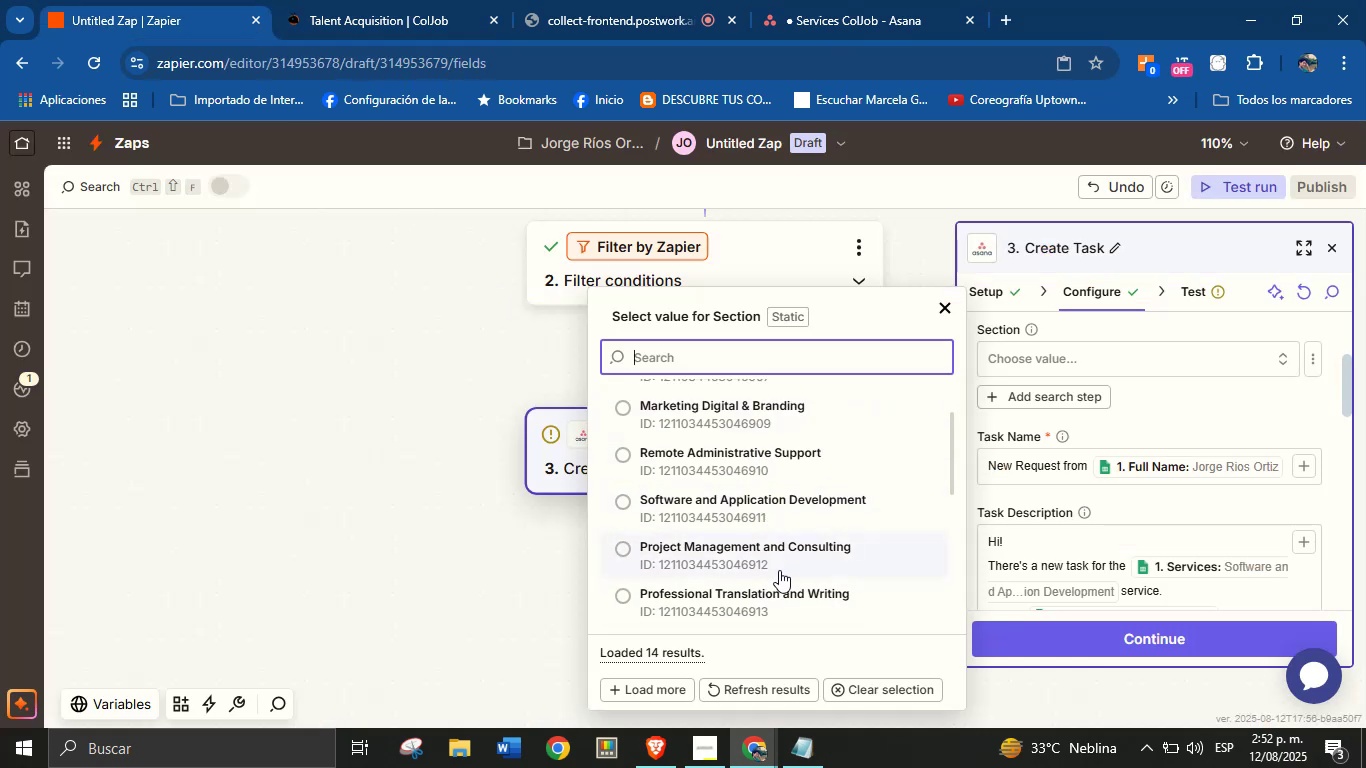 
scroll: coordinate [777, 506], scroll_direction: down, amount: 1.0
 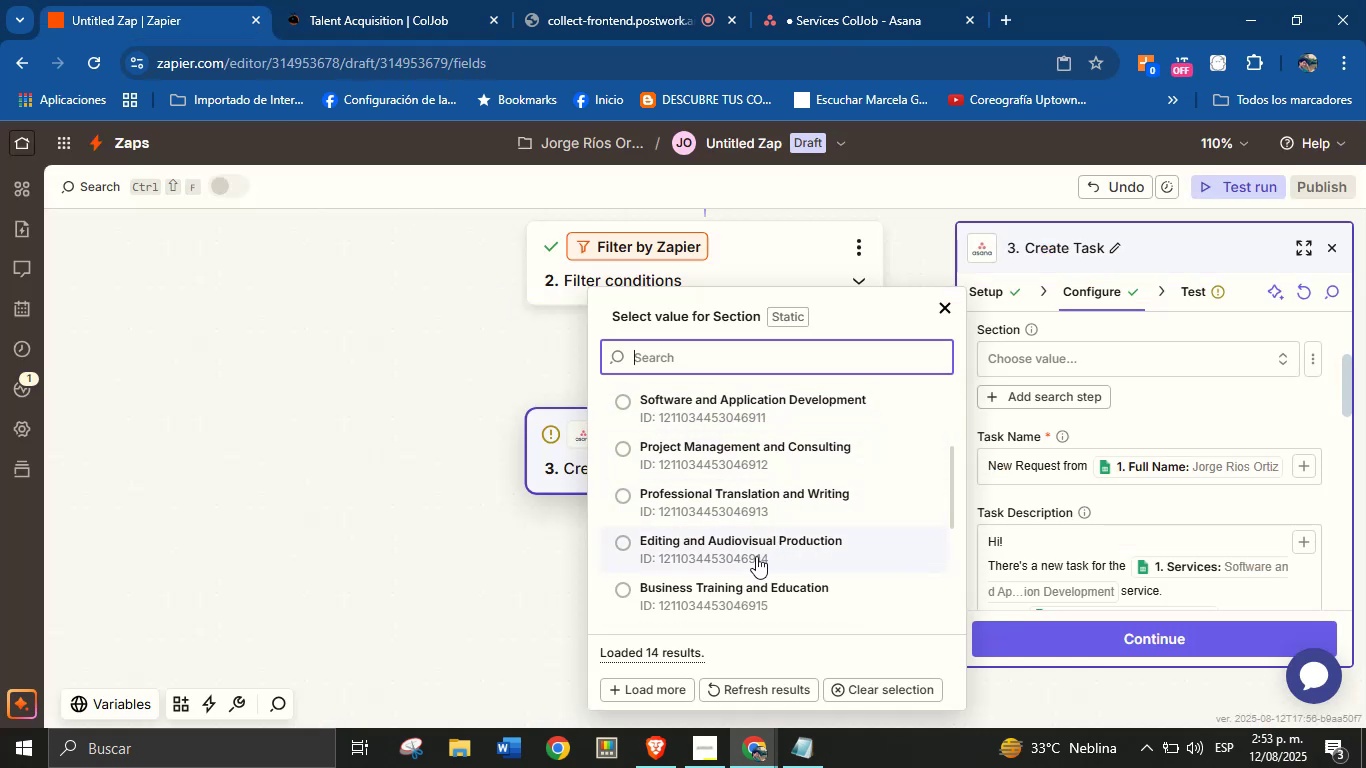 
left_click([749, 598])
 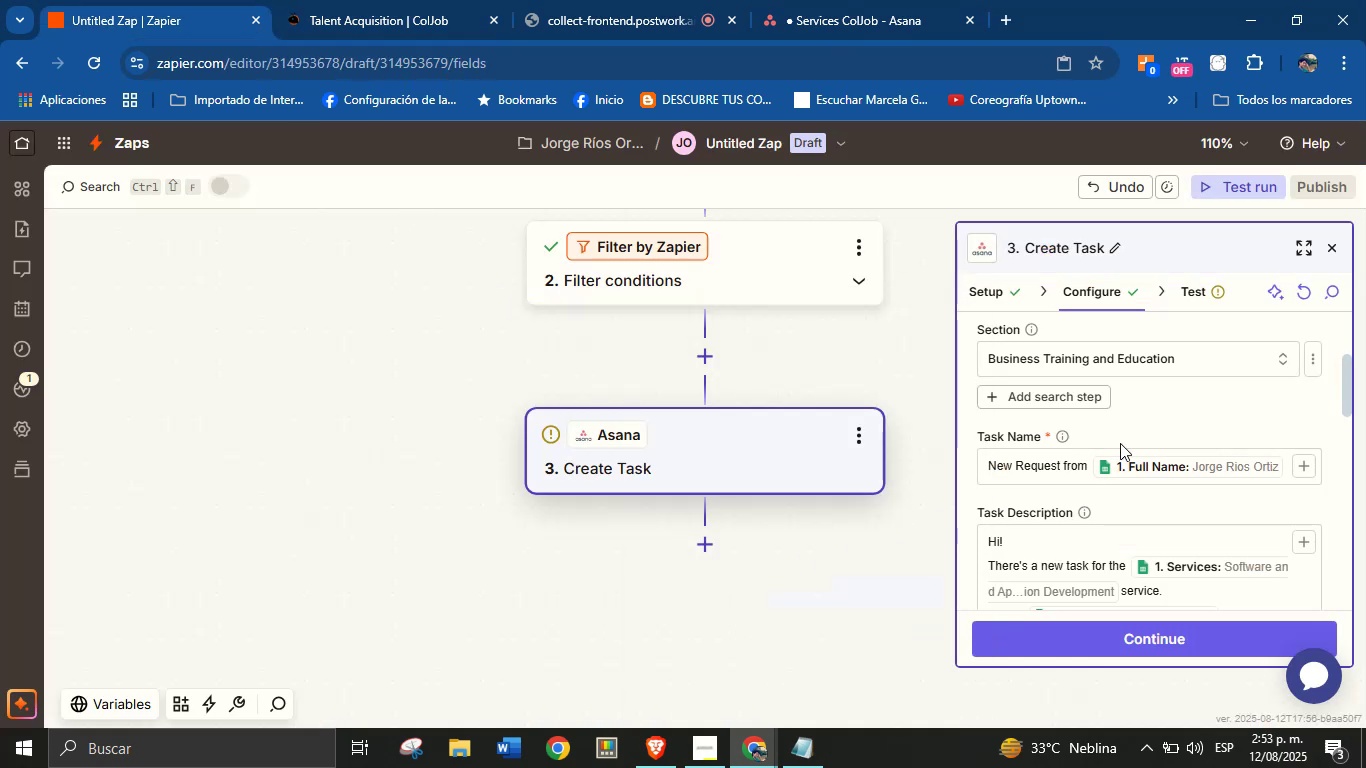 
left_click([1158, 407])
 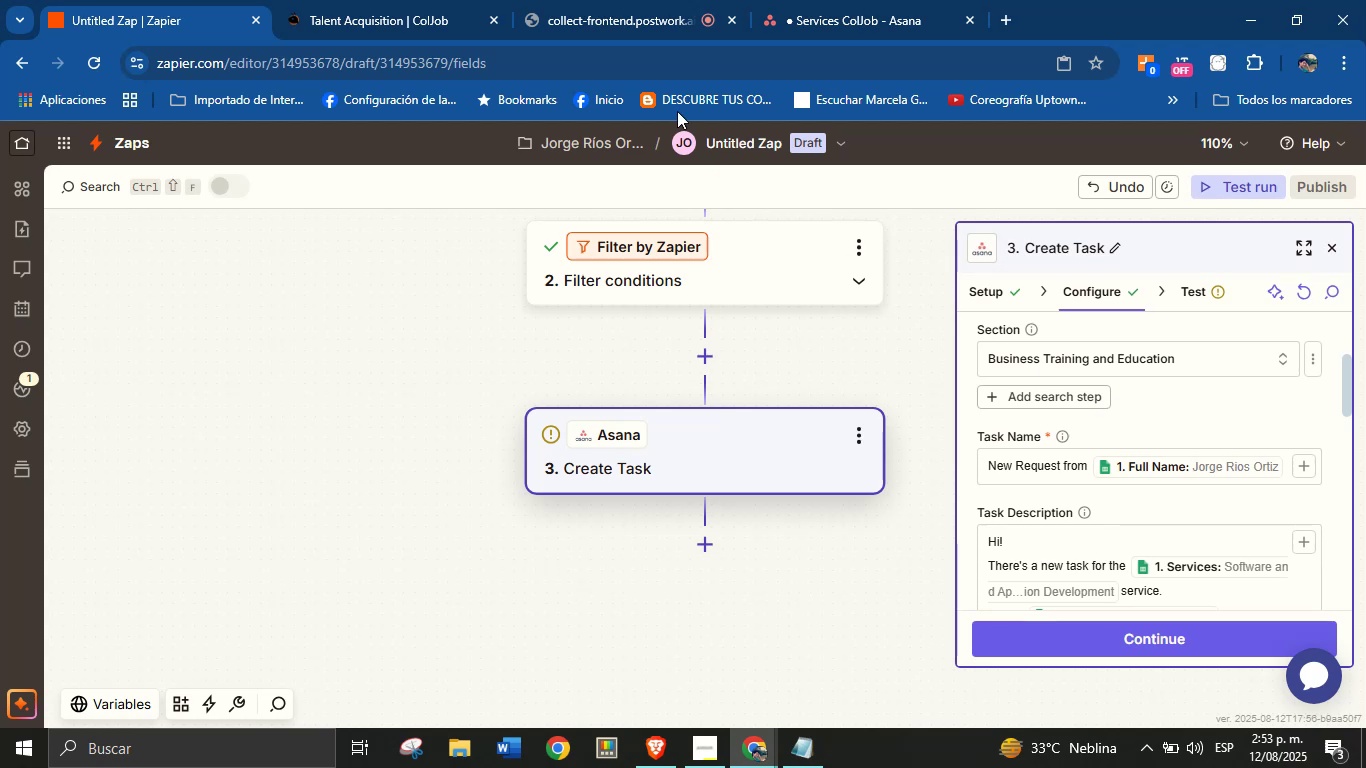 
left_click([435, 0])
 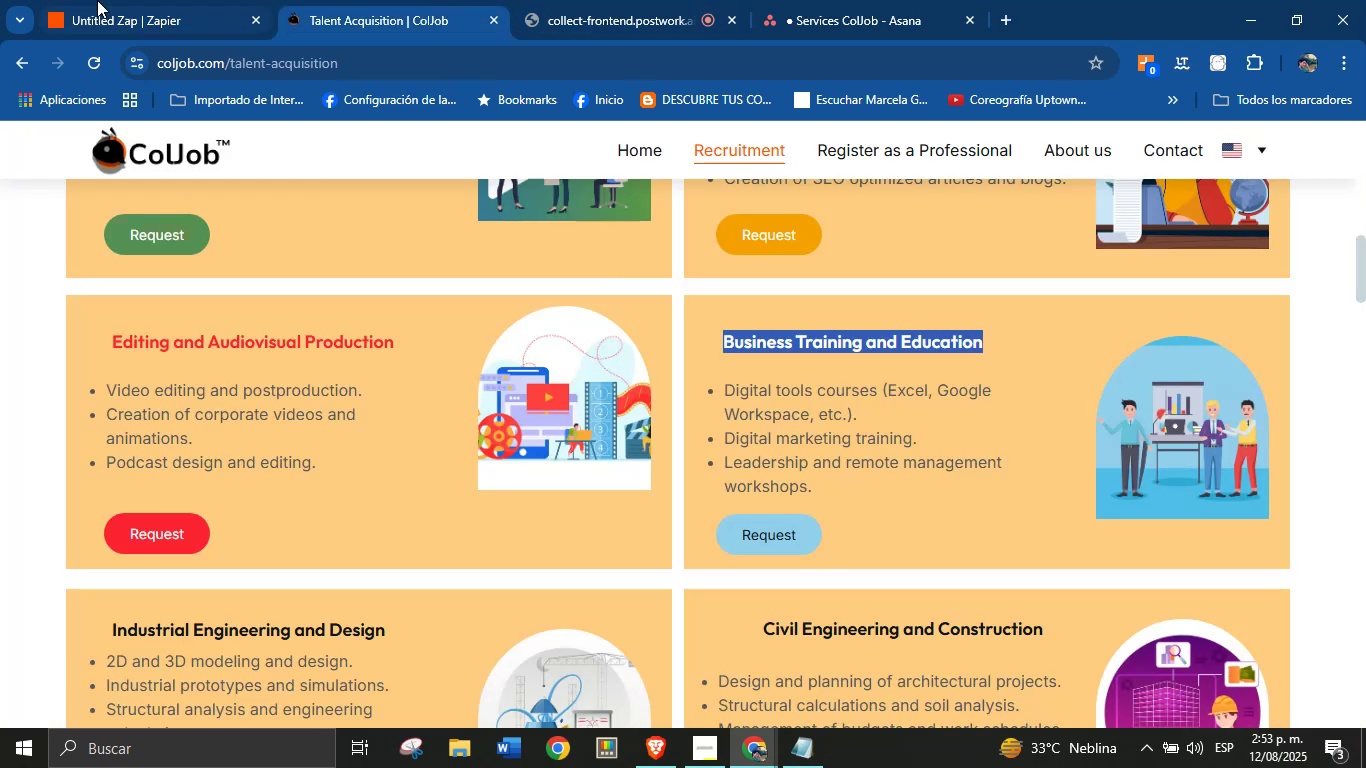 
left_click([161, 0])
 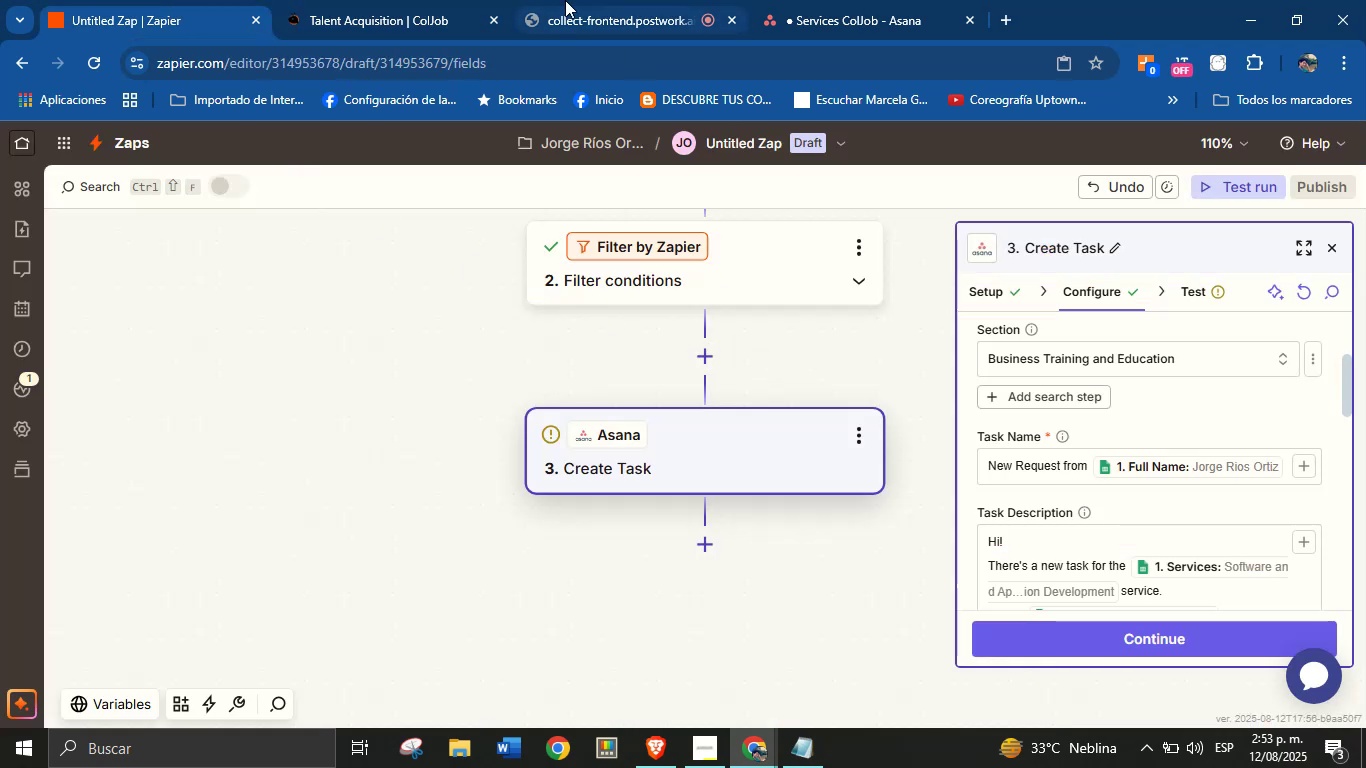 
left_click([428, 0])
 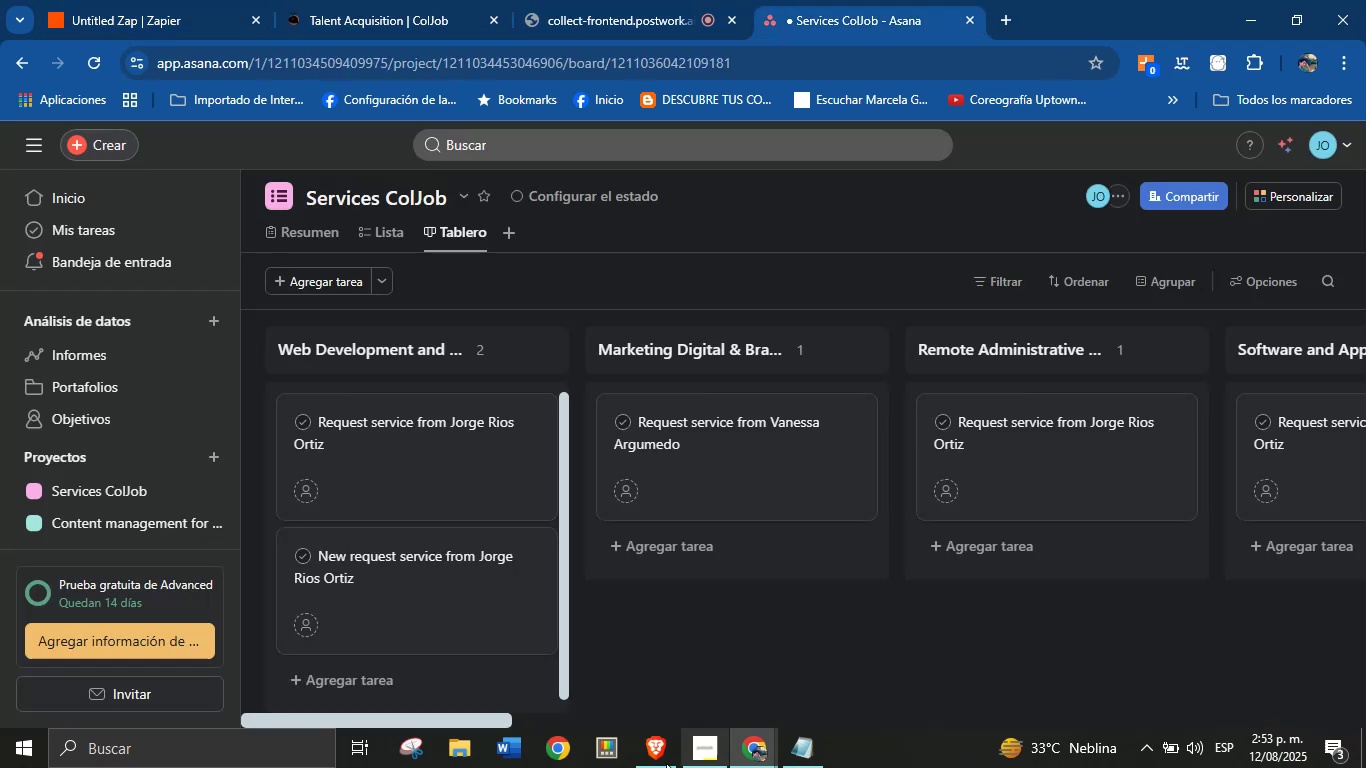 
left_click_drag(start_coordinate=[489, 719], to_coordinate=[800, 716])
 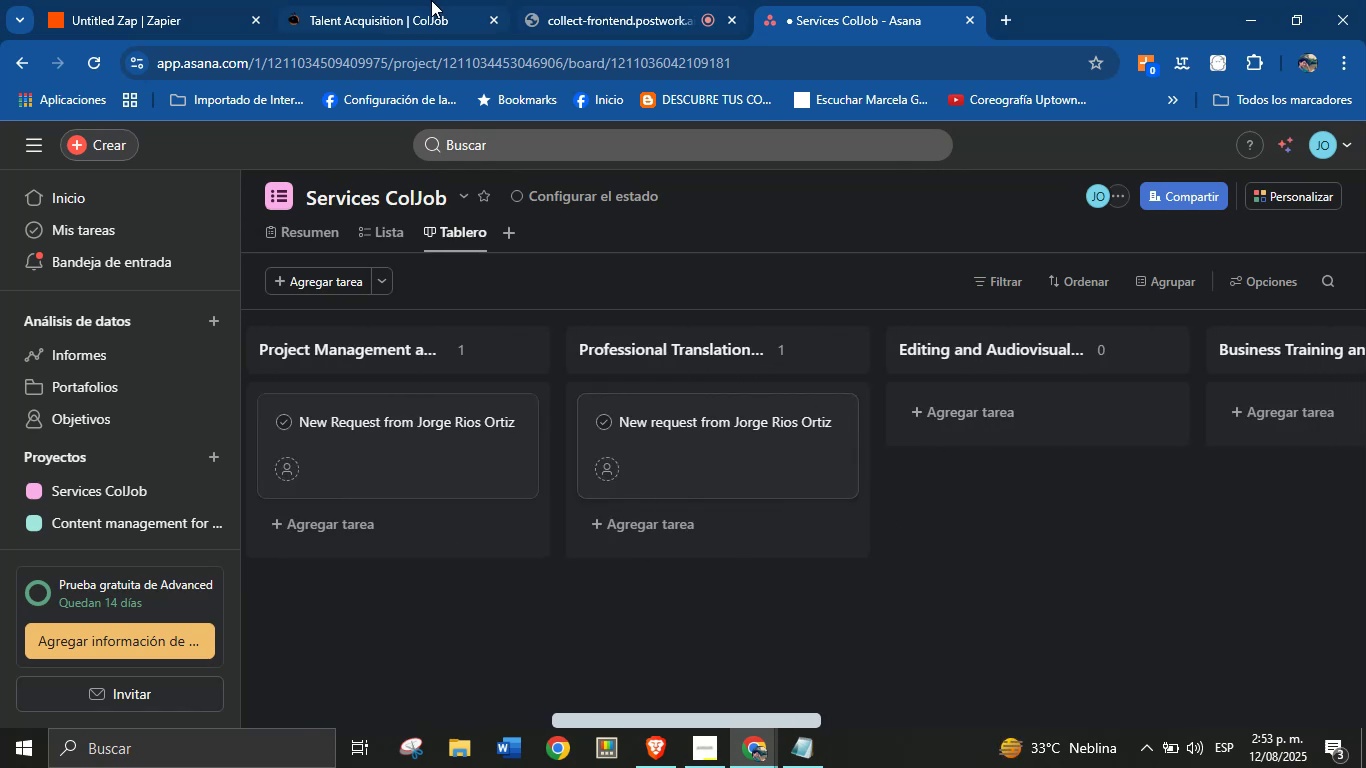 
left_click([153, 0])
 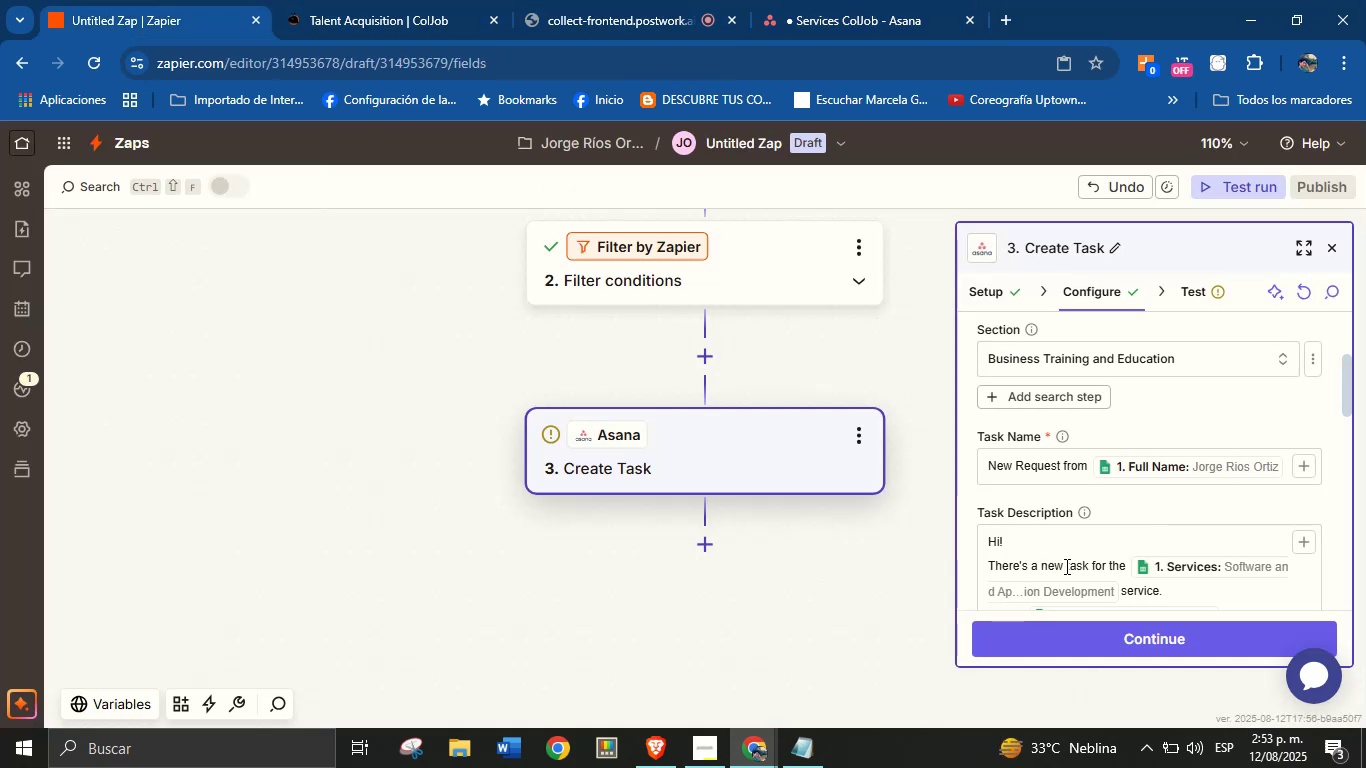 
scroll: coordinate [1131, 575], scroll_direction: down, amount: 6.0
 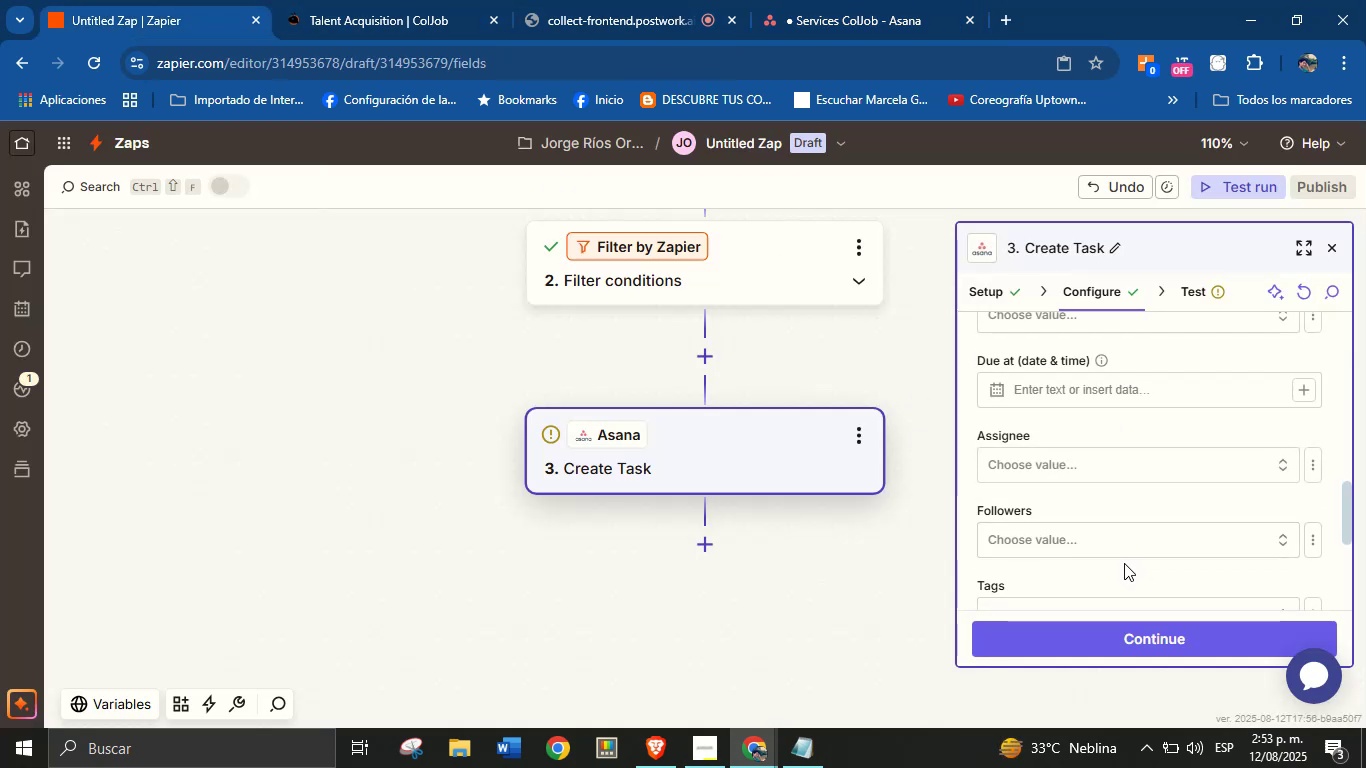 
left_click([1110, 640])
 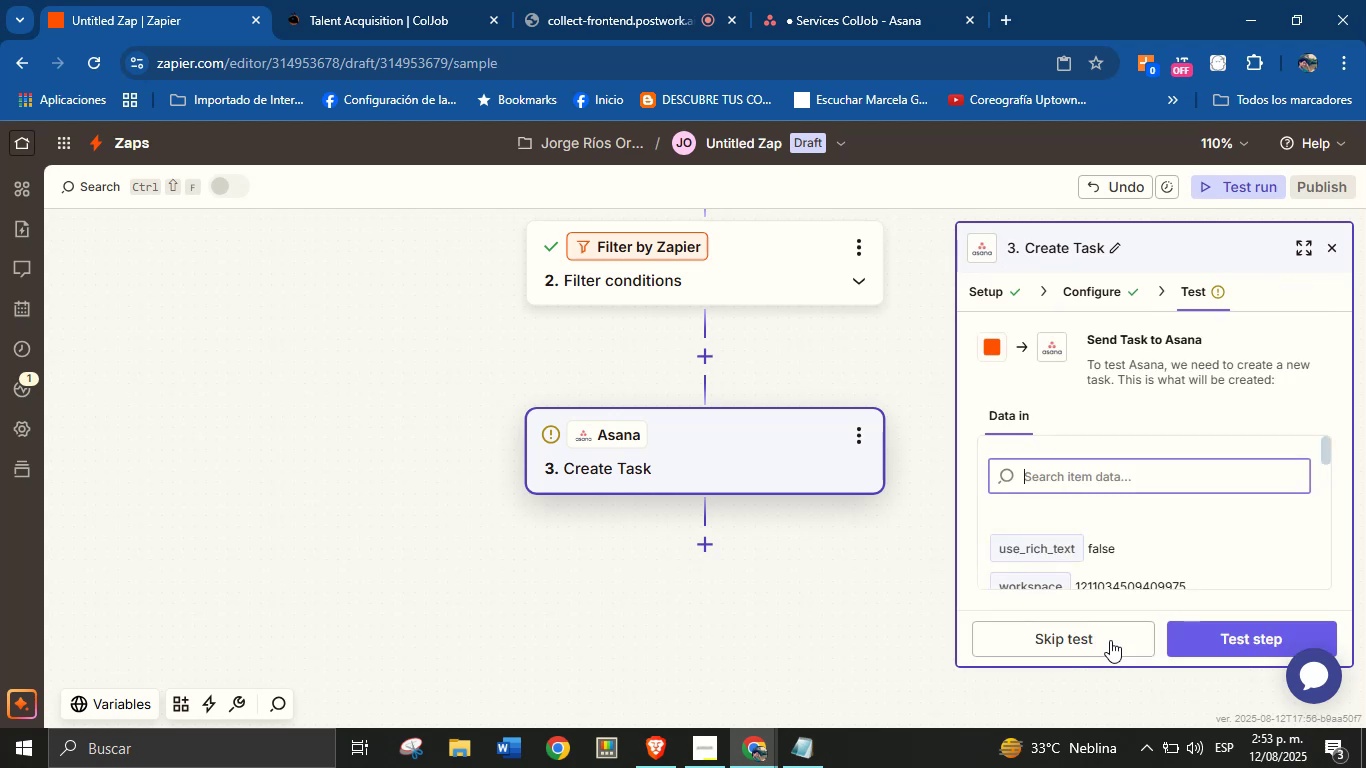 
mouse_move([1148, 478])
 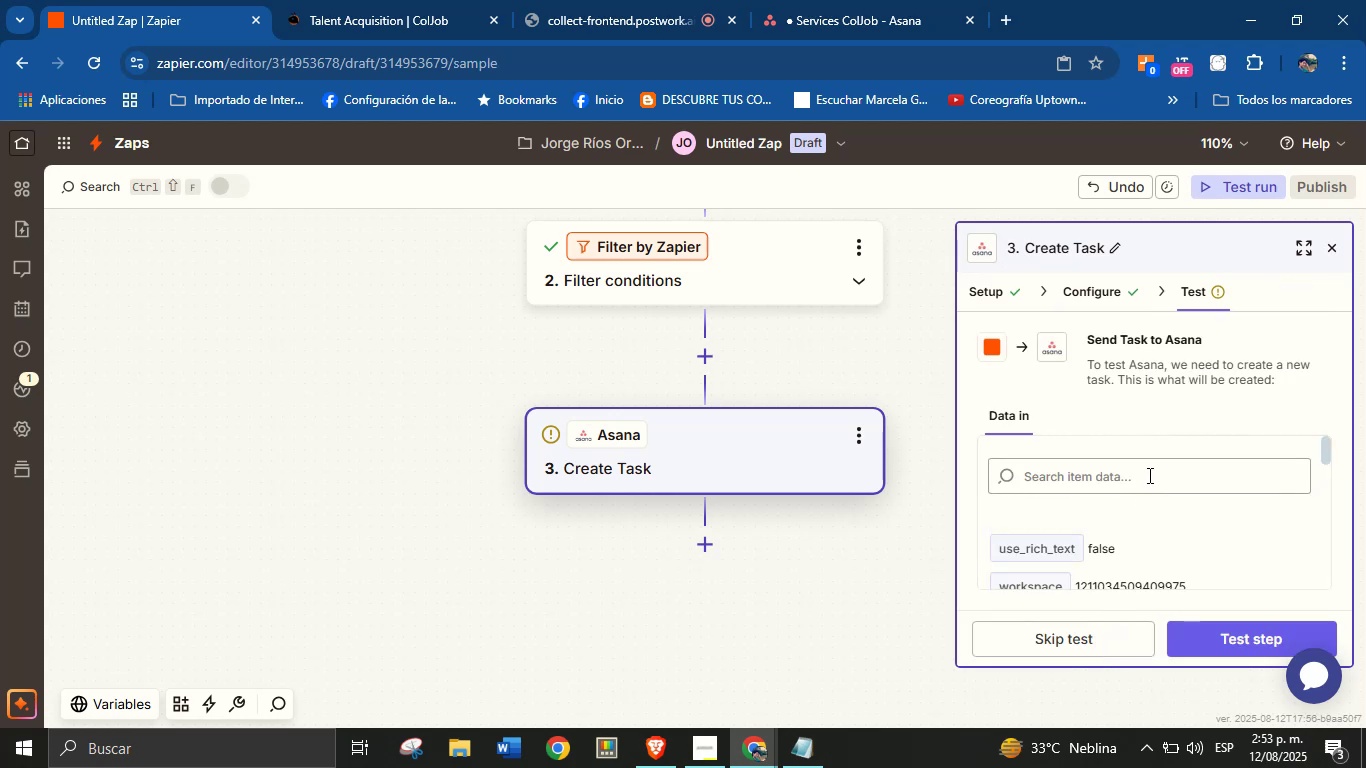 
scroll: coordinate [1149, 490], scroll_direction: down, amount: 2.0
 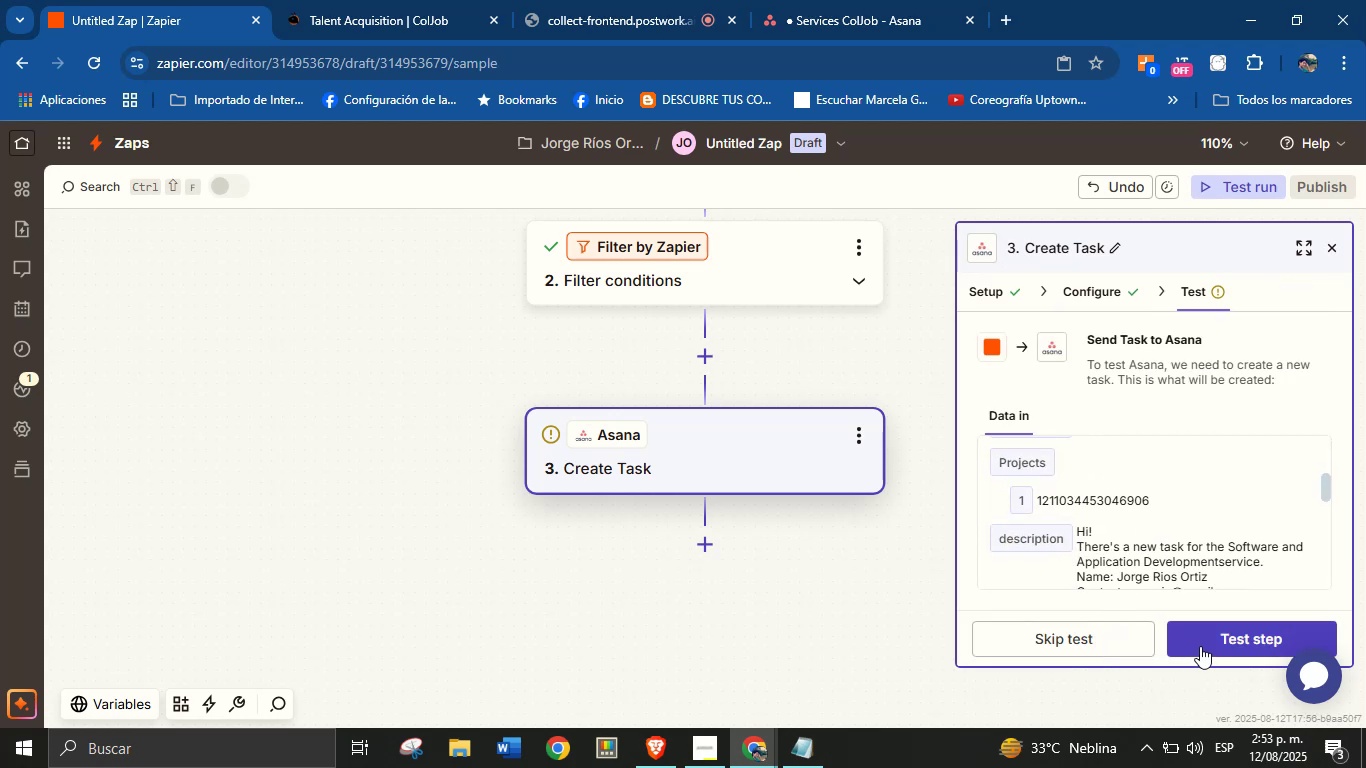 
left_click([1202, 641])
 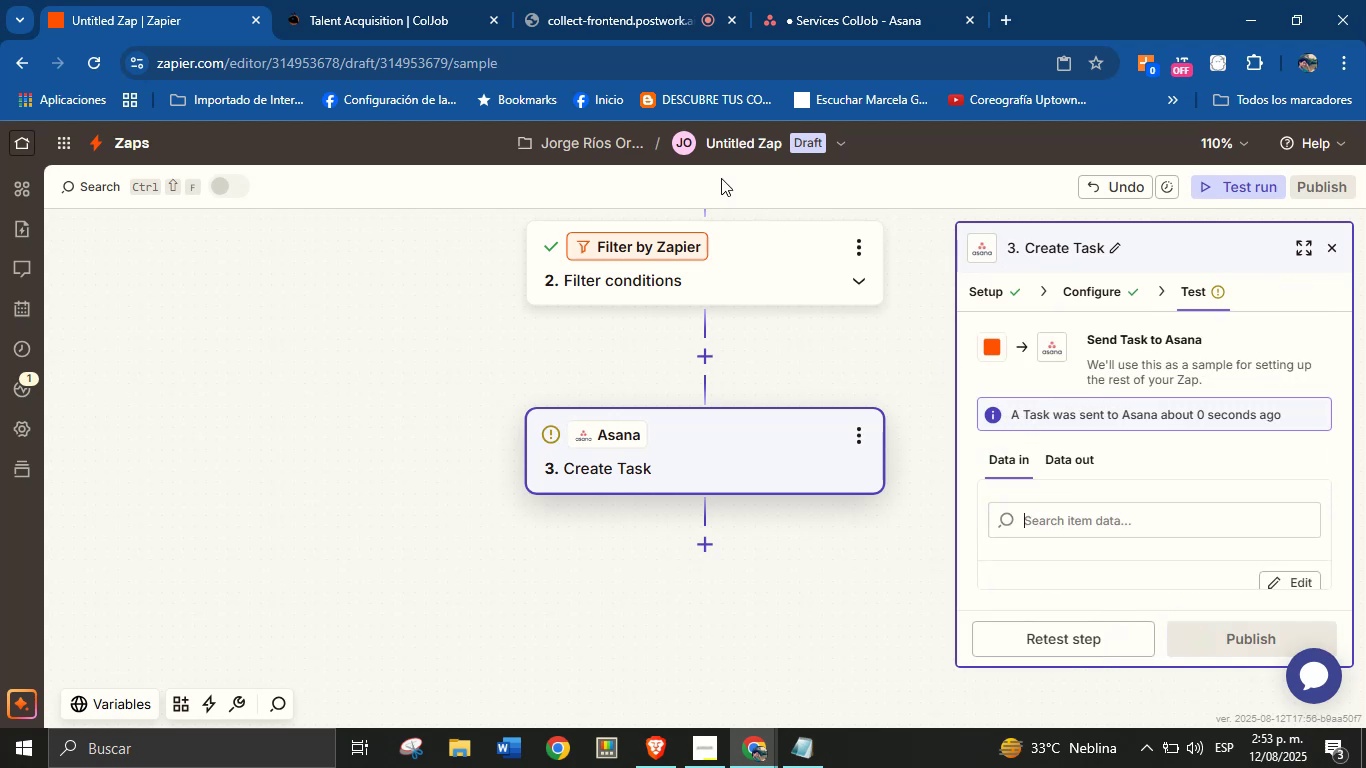 
wait(5.23)
 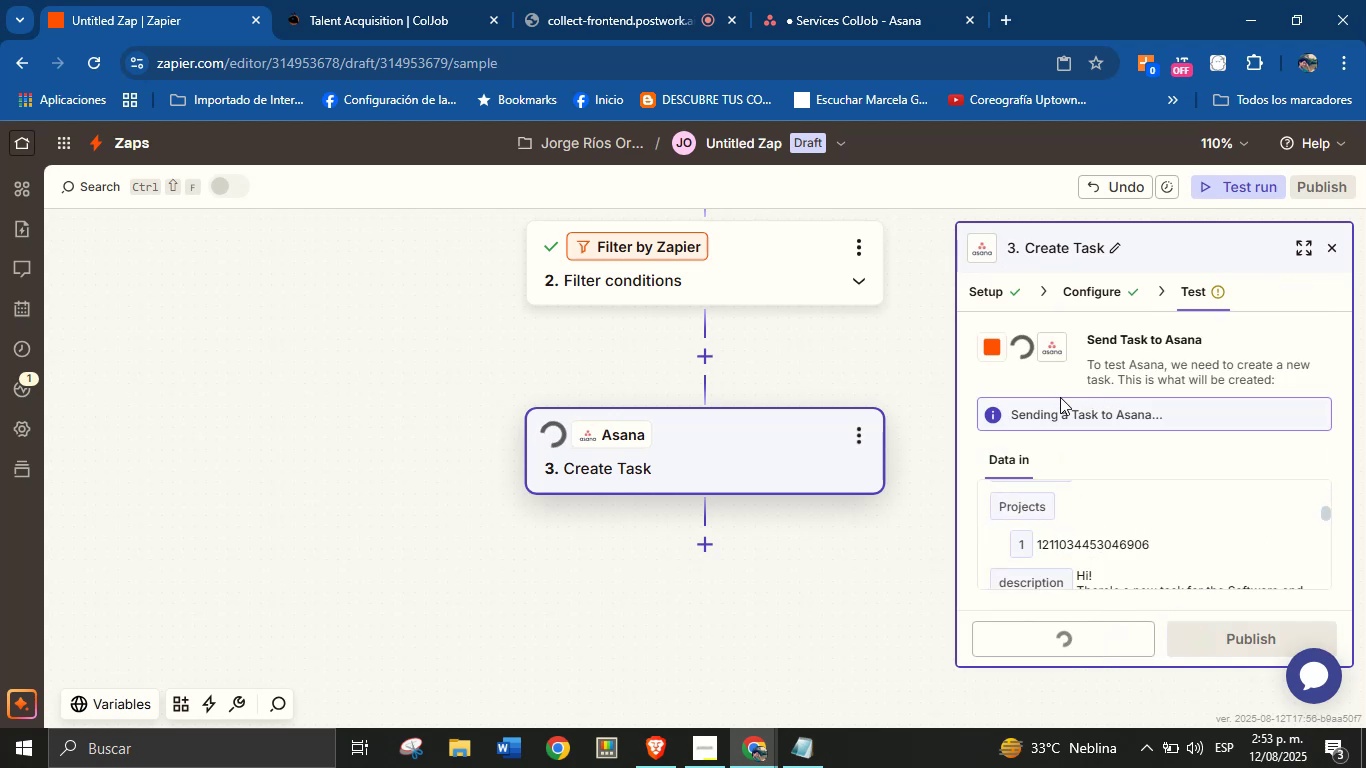 
left_click([820, 0])
 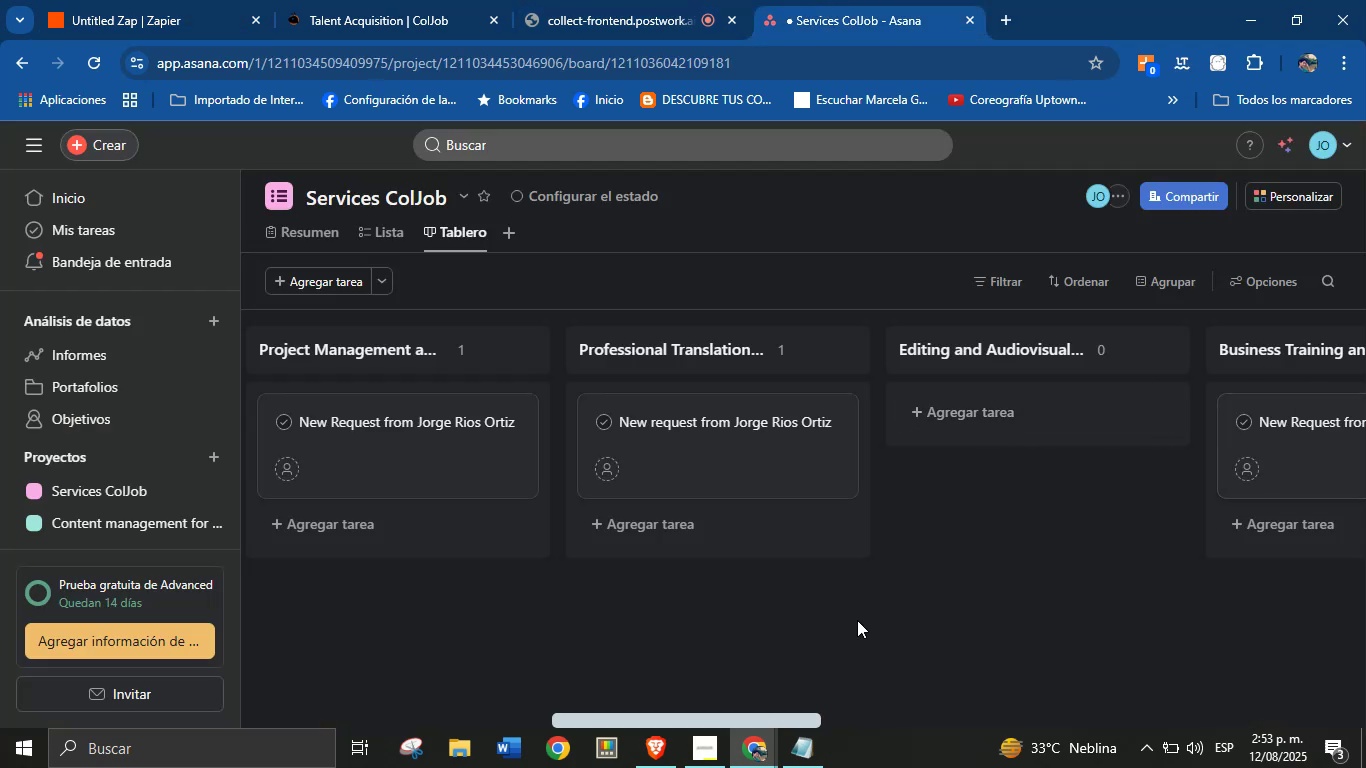 
left_click([198, 0])
 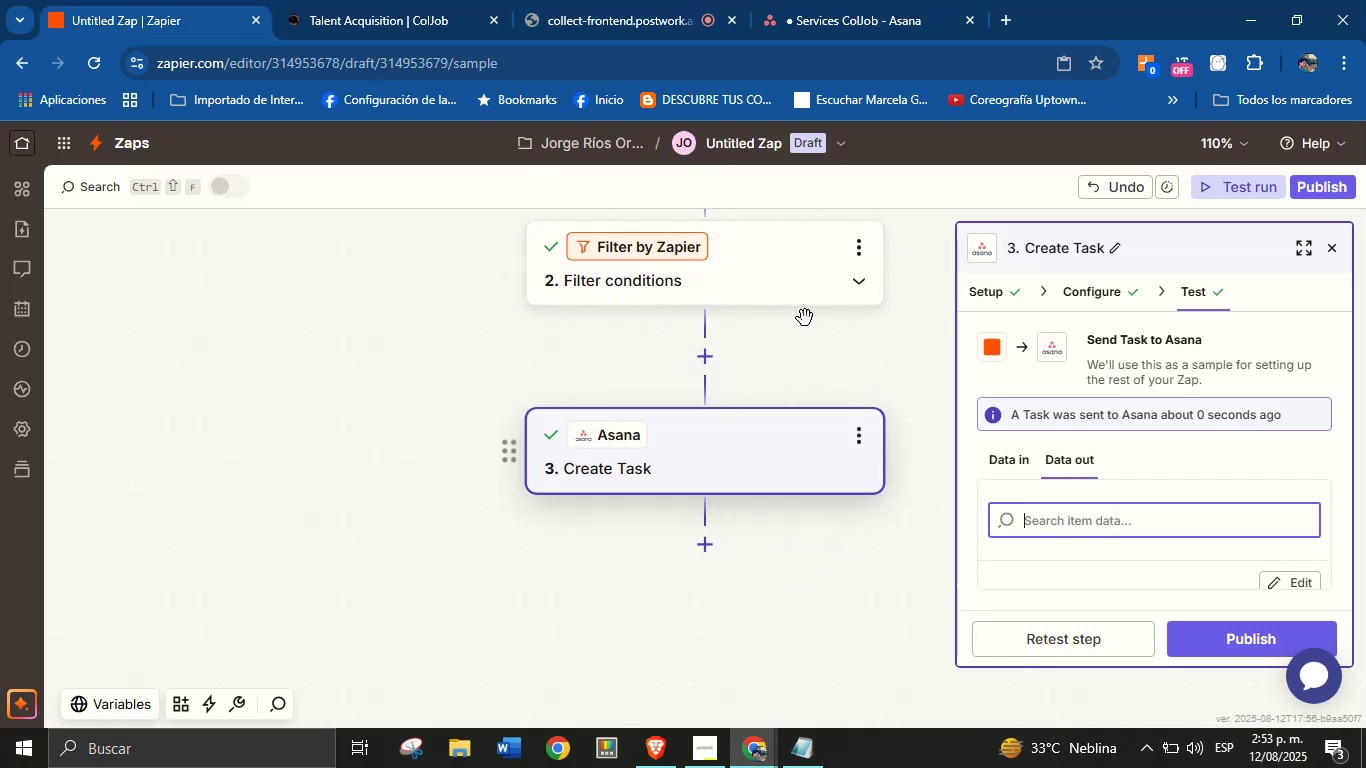 
left_click([702, 548])
 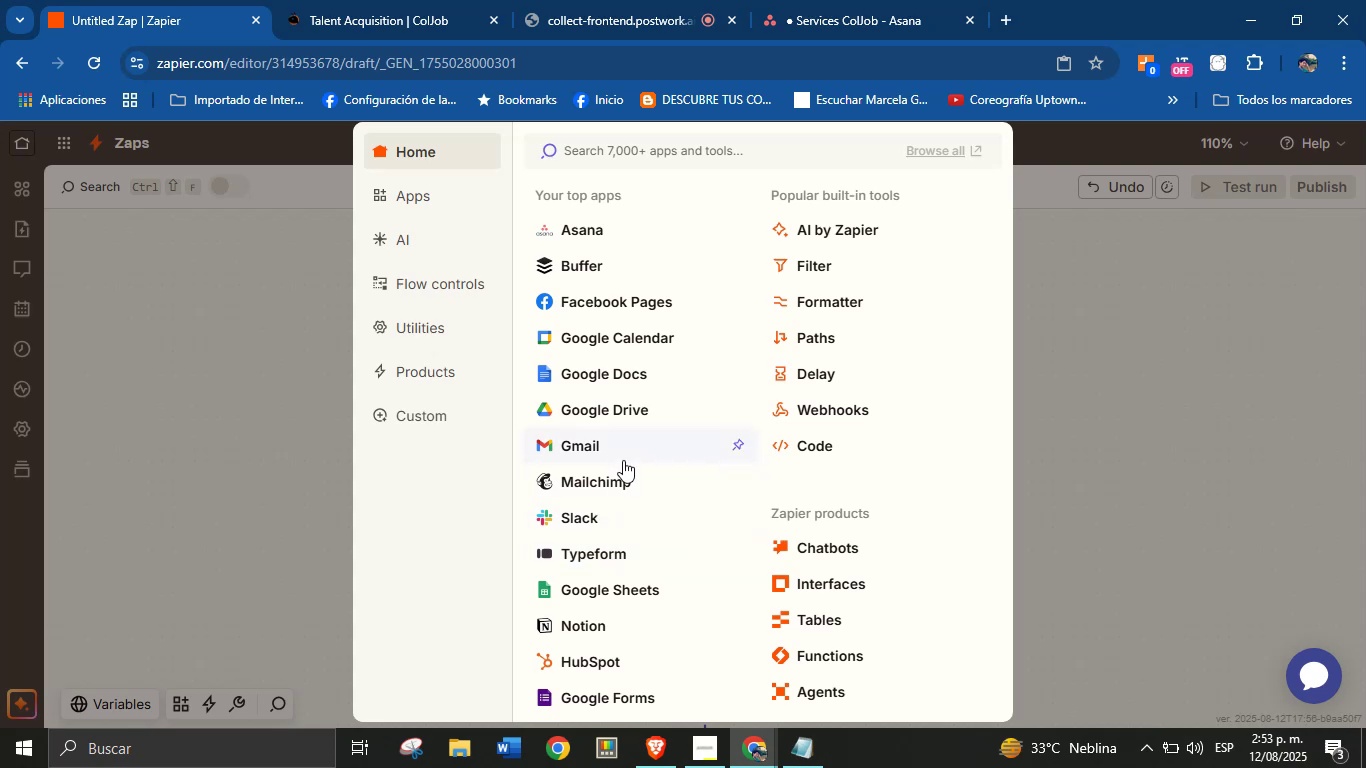 
wait(6.54)
 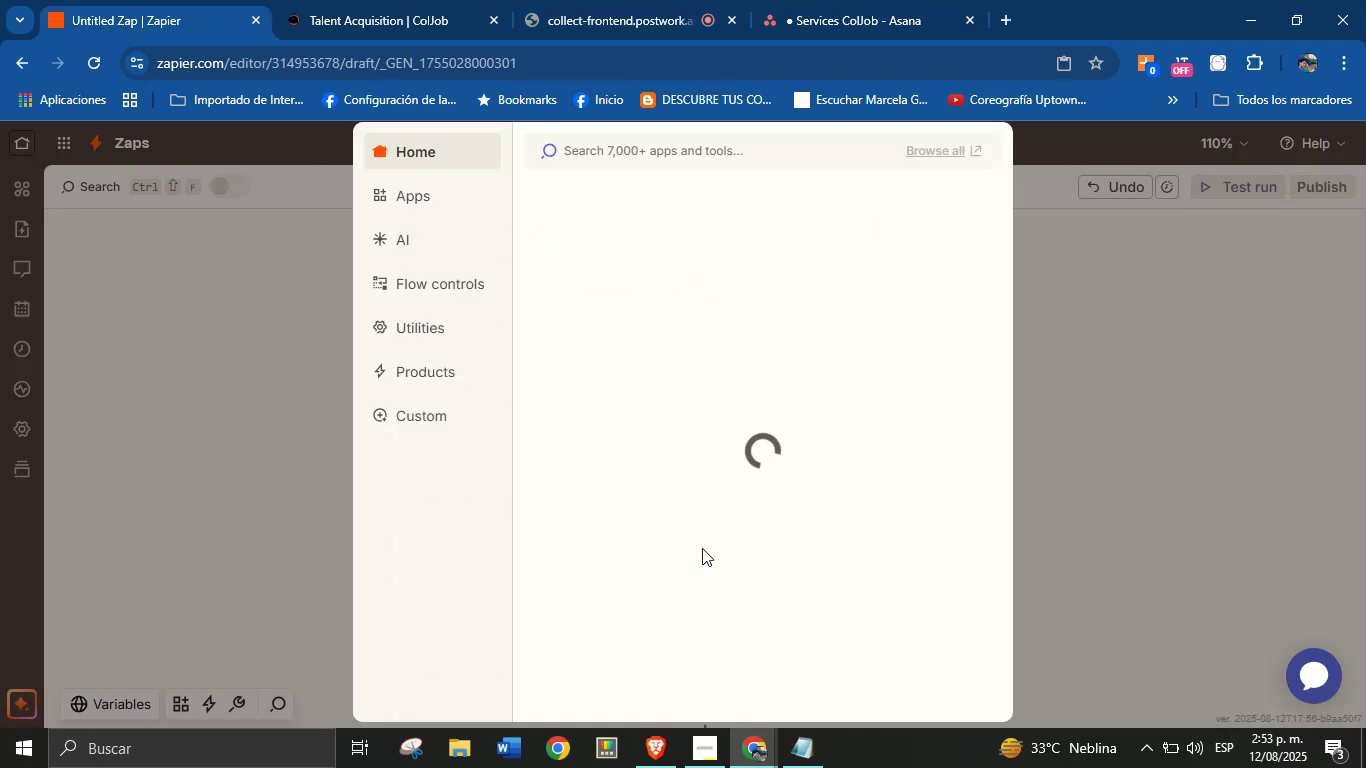 
left_click([593, 439])
 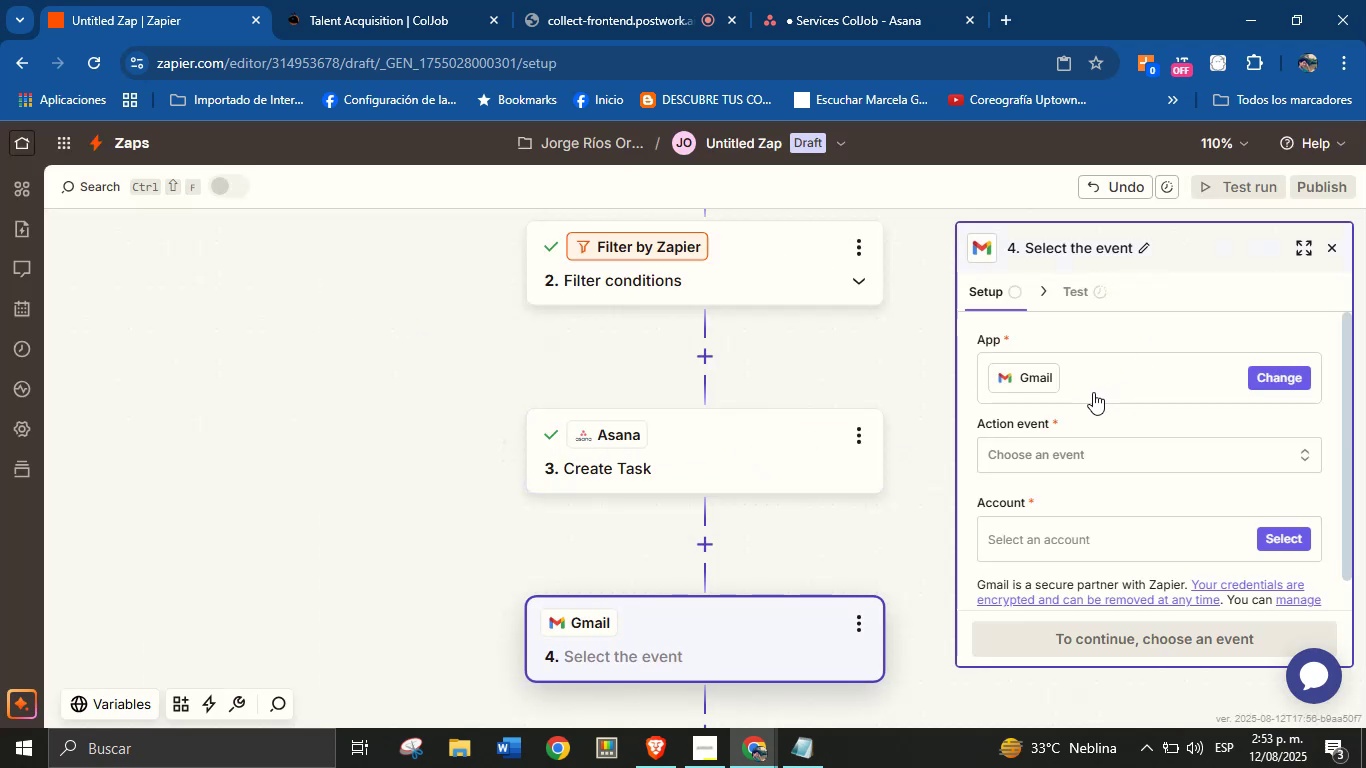 
left_click([1080, 456])
 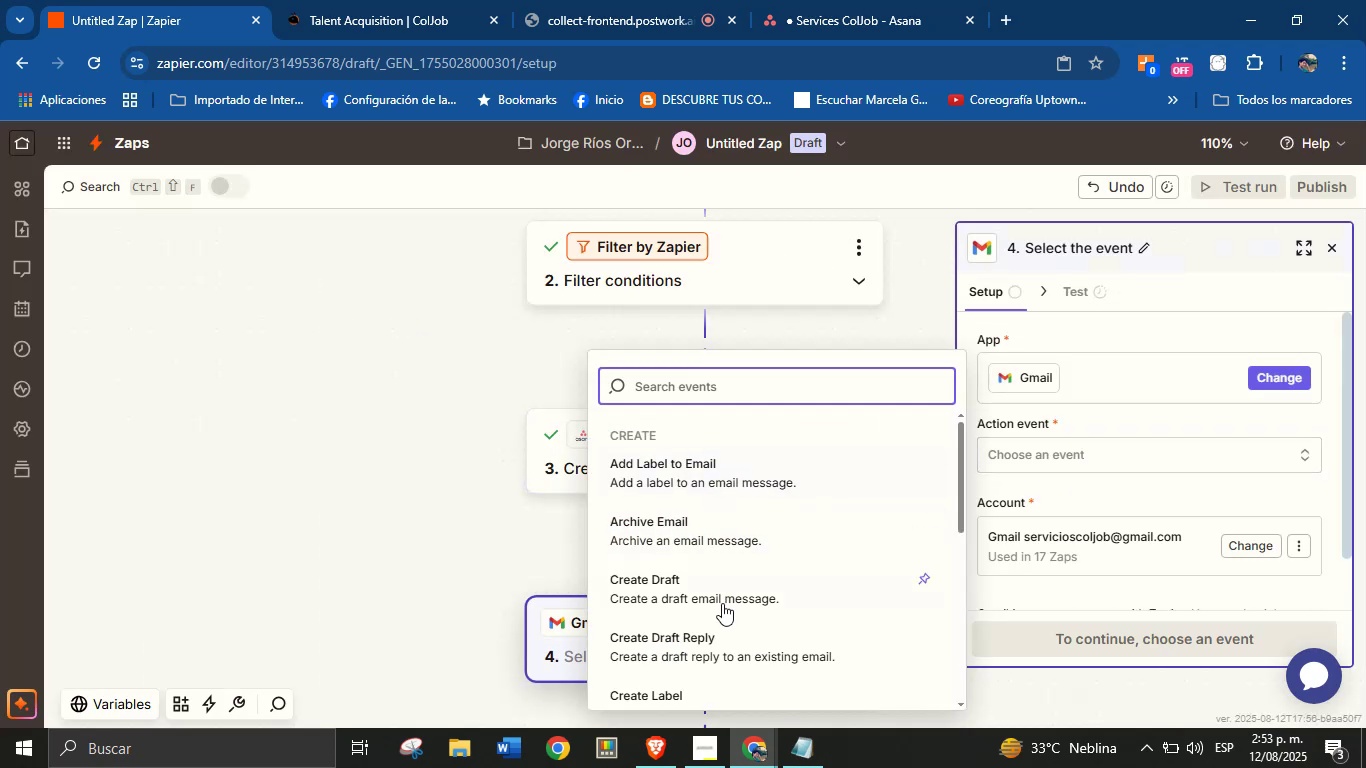 
type(send)
 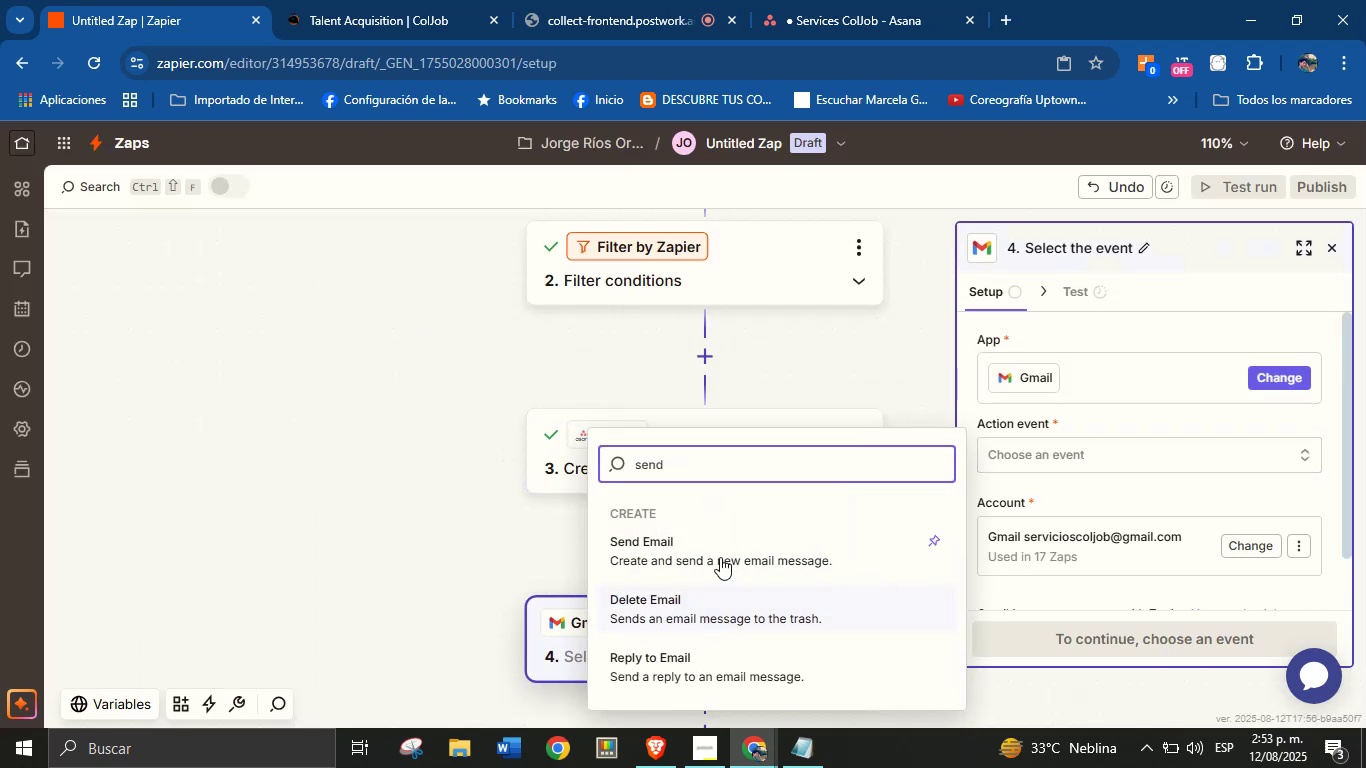 
left_click([721, 547])
 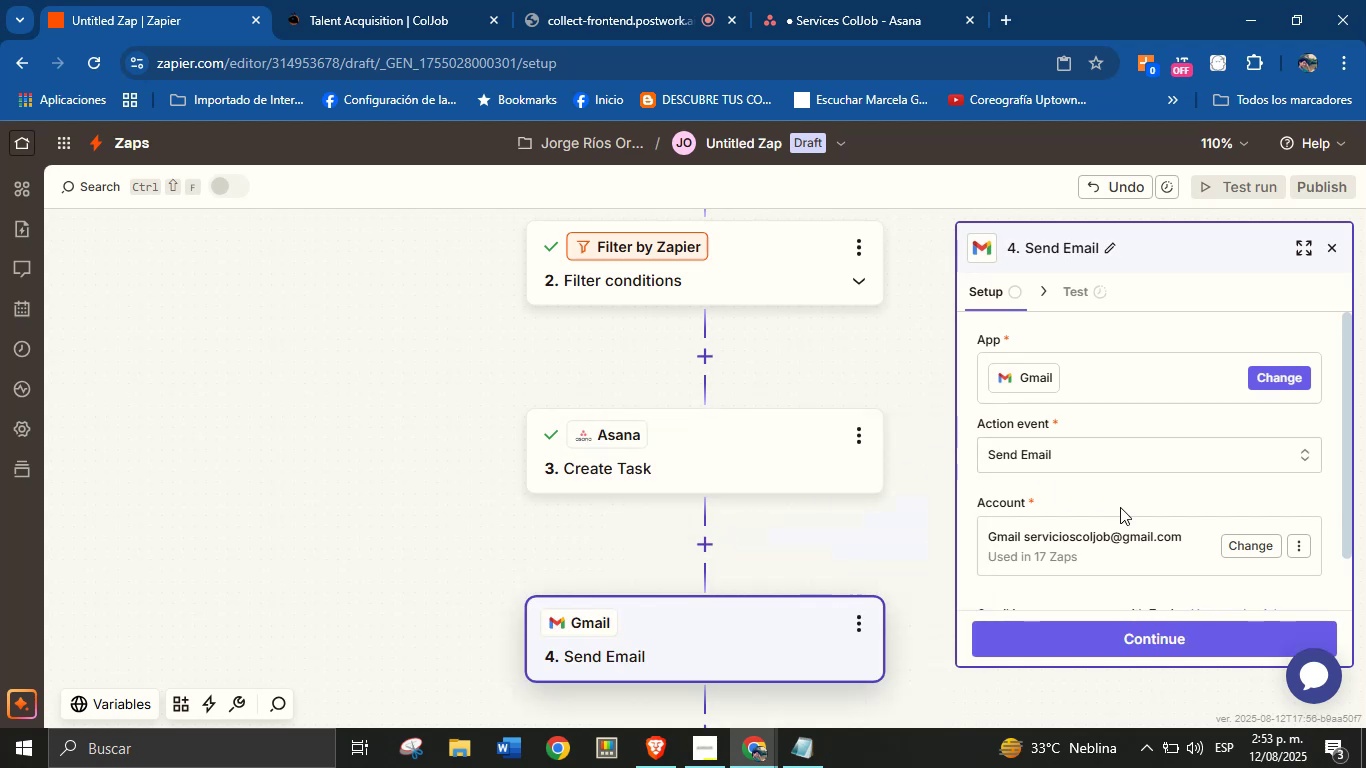 
left_click([1127, 496])
 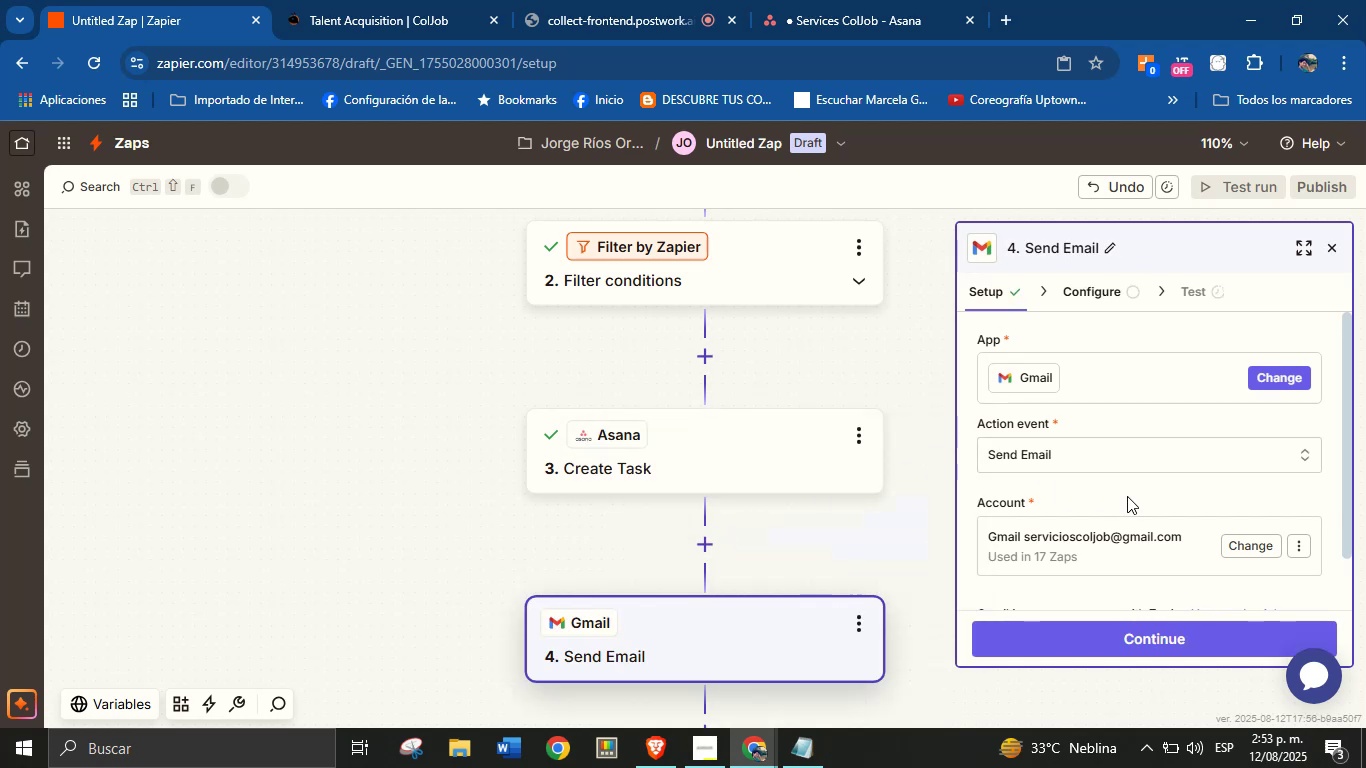 
scroll: coordinate [1122, 486], scroll_direction: down, amount: 1.0
 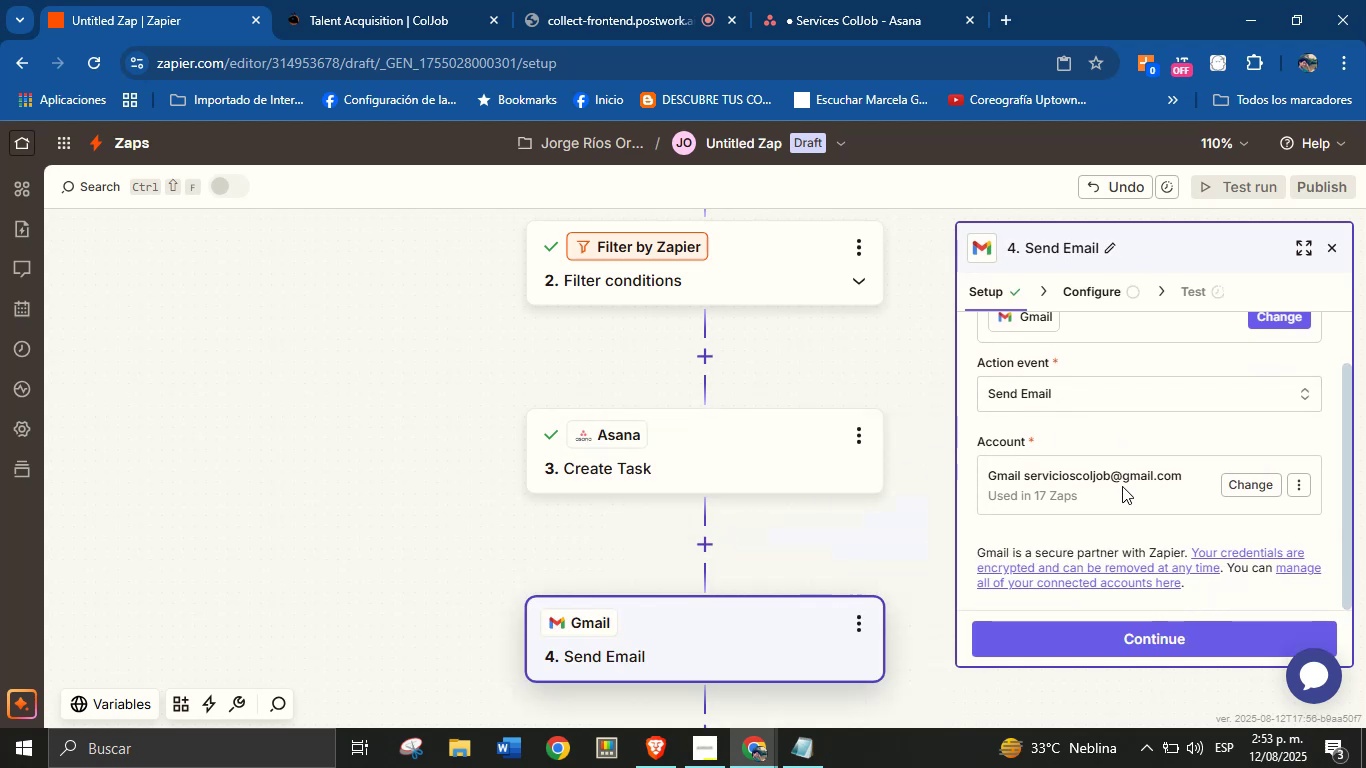 
scroll: coordinate [1117, 503], scroll_direction: none, amount: 0.0
 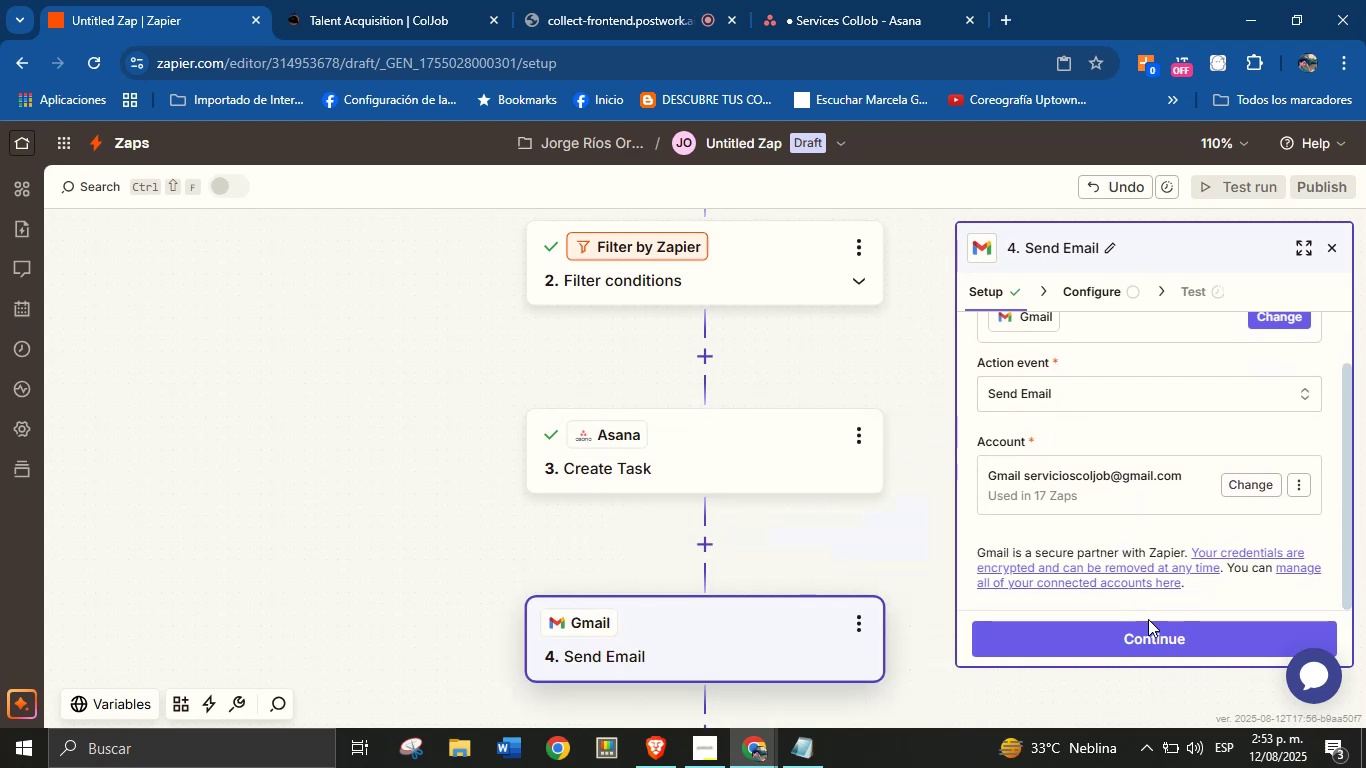 
double_click([1151, 626])
 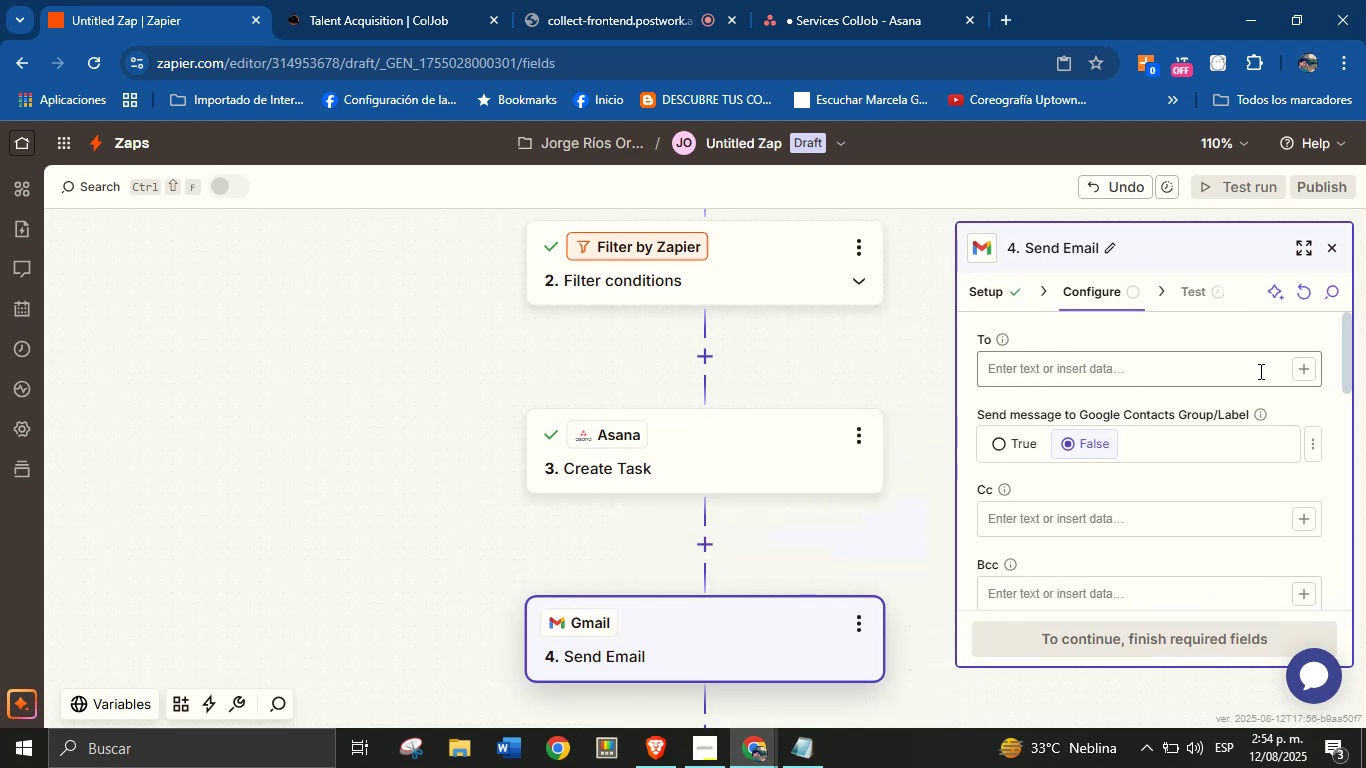 
left_click([1297, 362])
 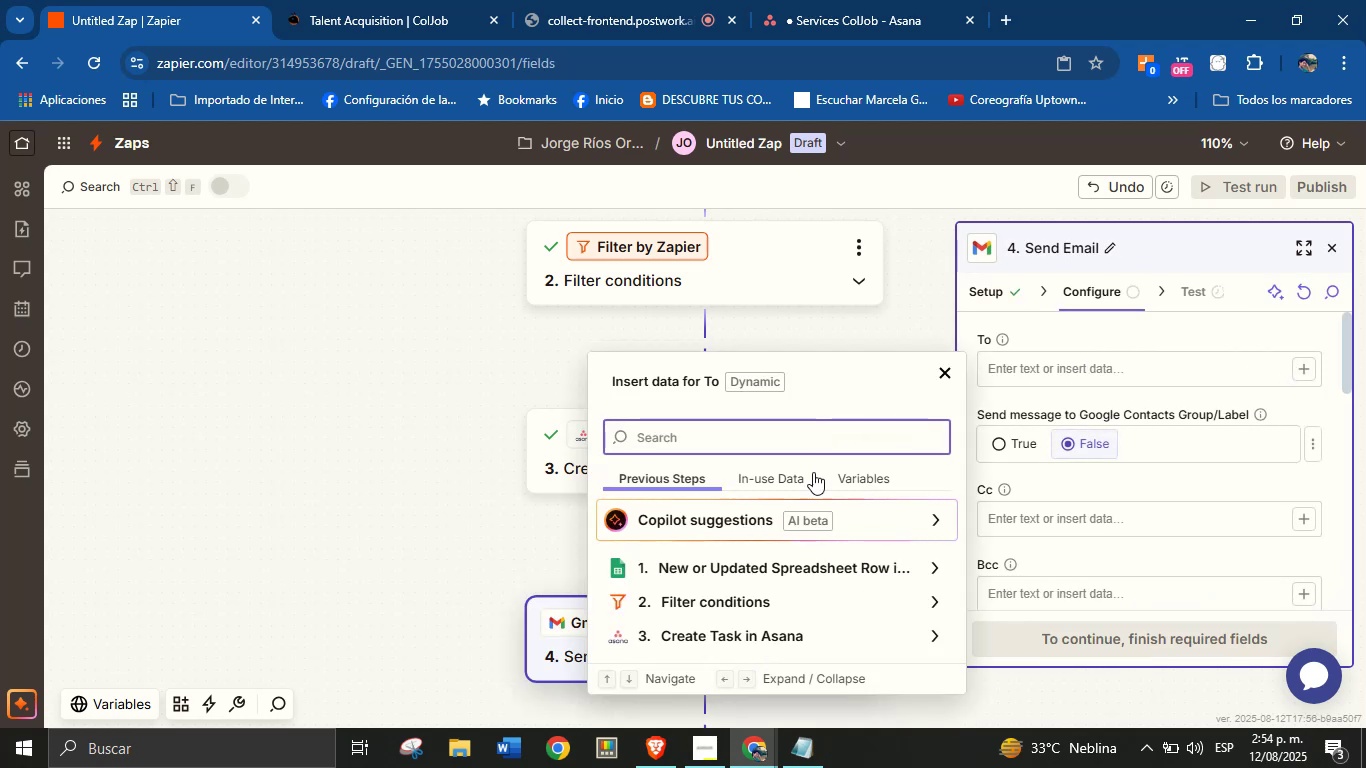 
left_click([863, 563])
 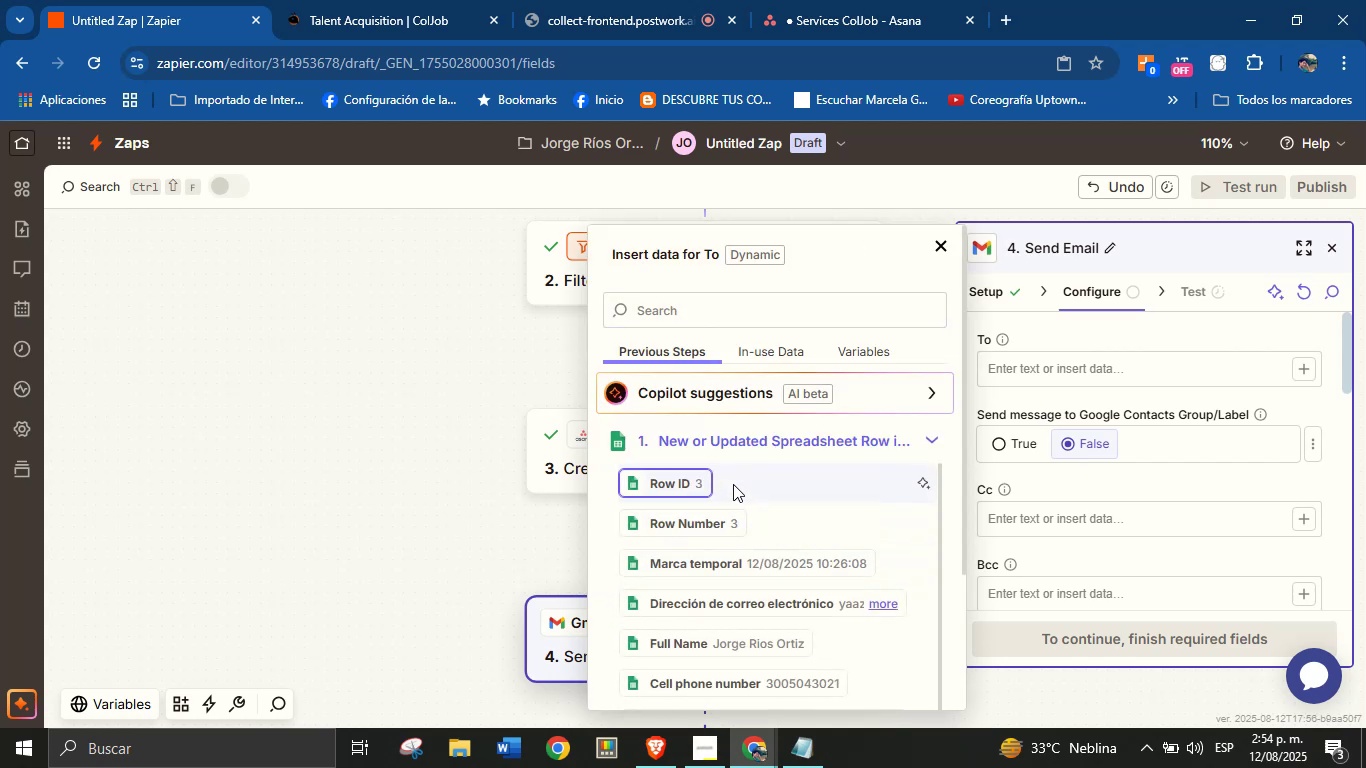 
scroll: coordinate [821, 576], scroll_direction: down, amount: 2.0
 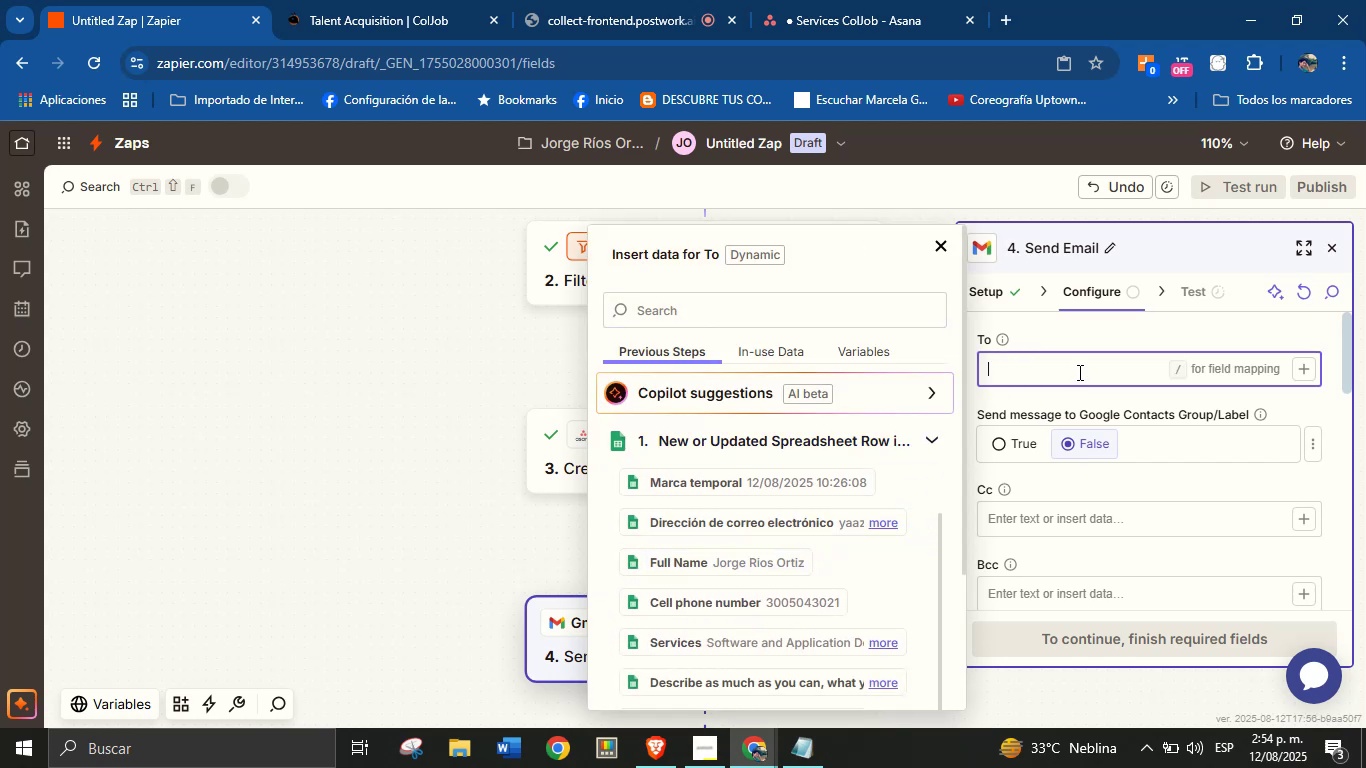 
type(jorge.coljob)
 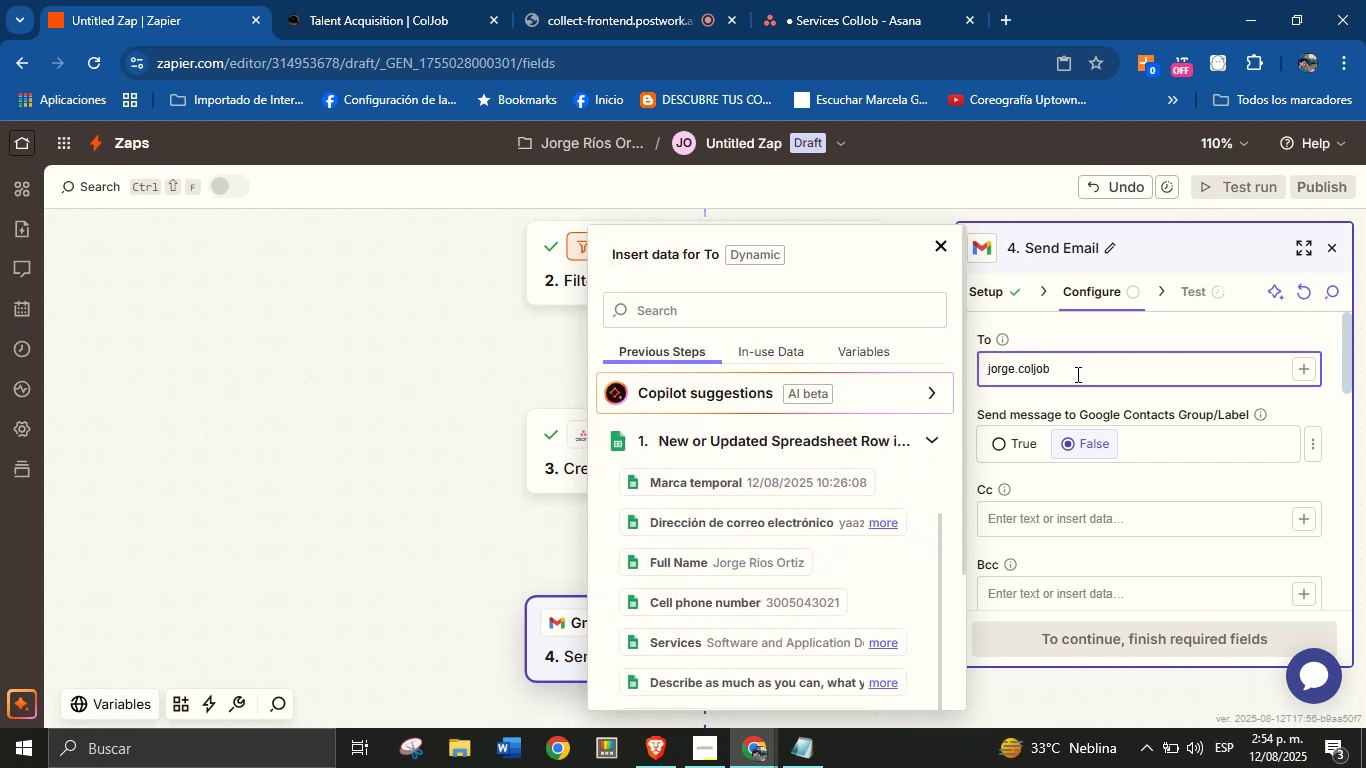 
key(Alt+Control+Q)
 